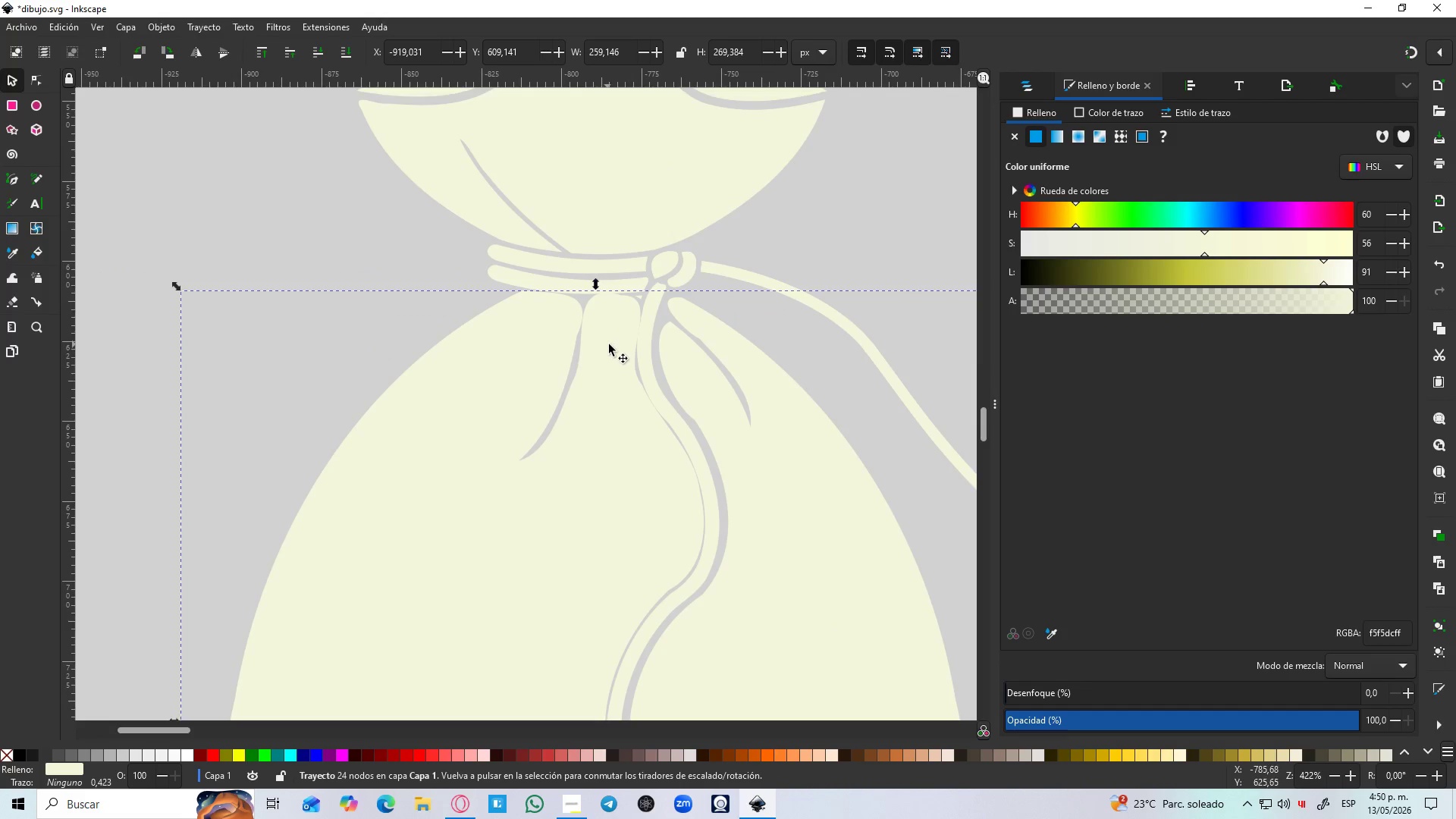 
left_click_drag(start_coordinate=[606, 346], to_coordinate=[598, 347])
 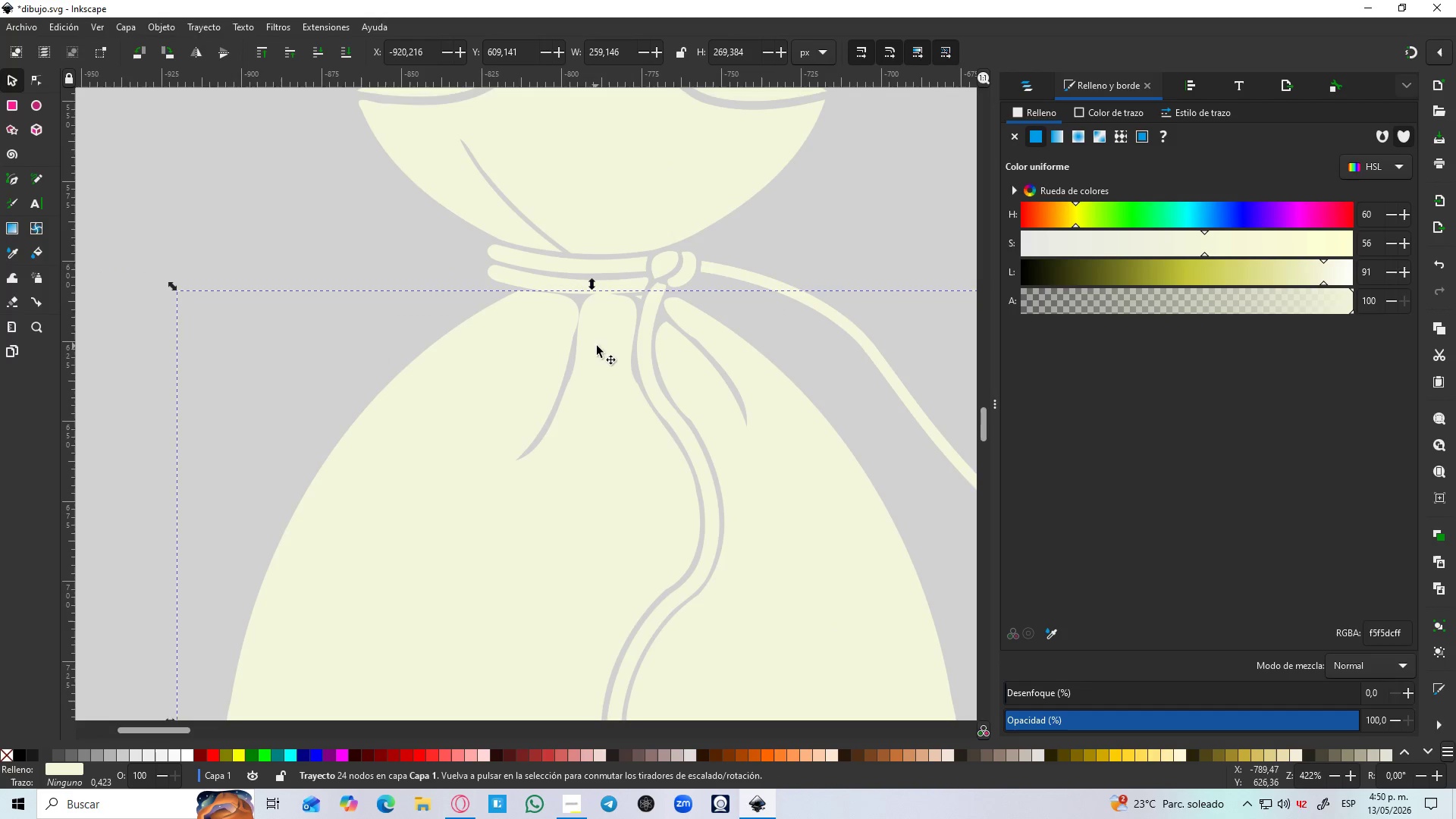 
hold_key(key=ControlLeft, duration=0.84)
scroll: coordinate [597, 346], scroll_direction: down, amount: 4.0
 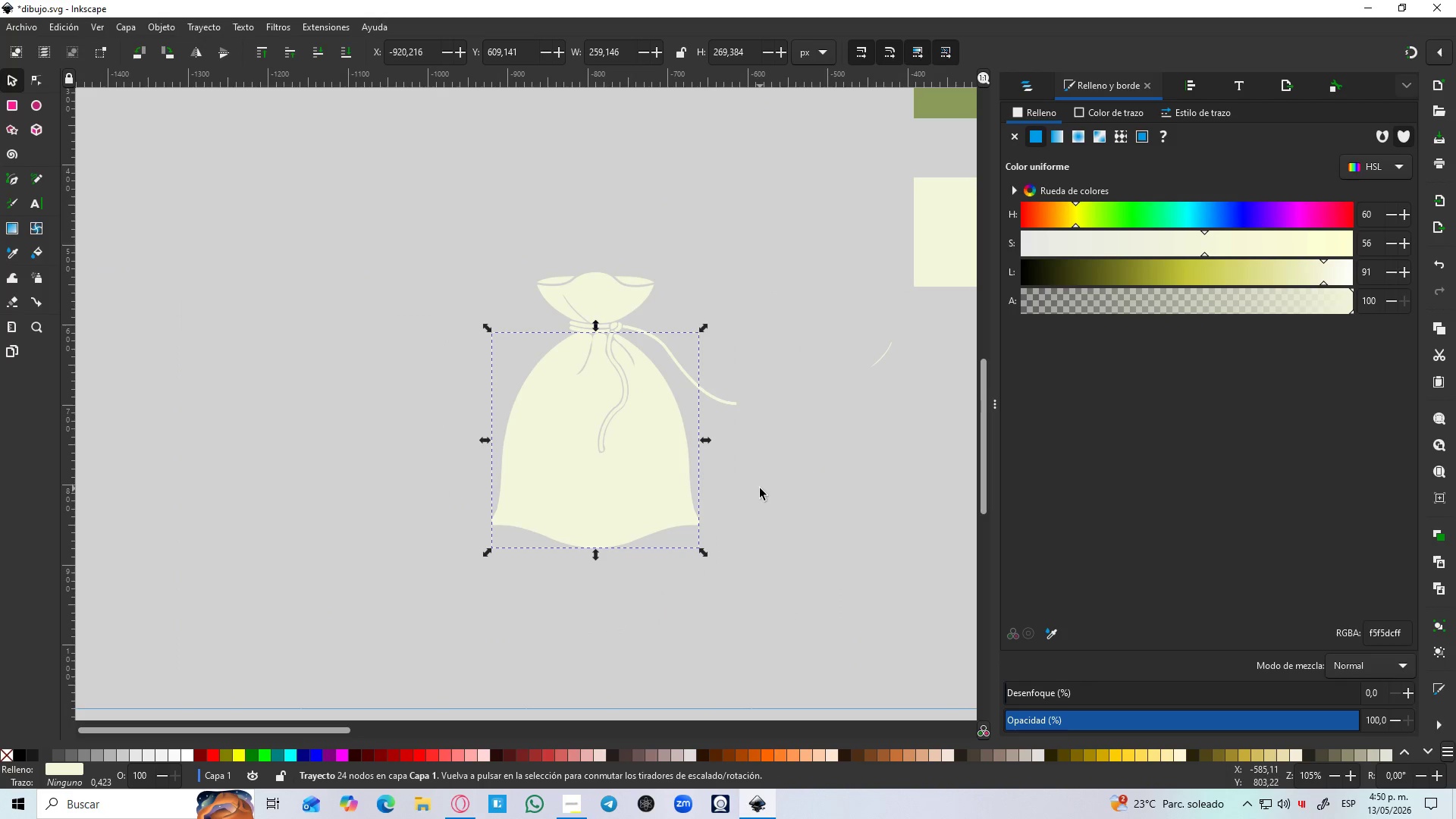 
hold_key(key=ControlLeft, duration=0.45)
 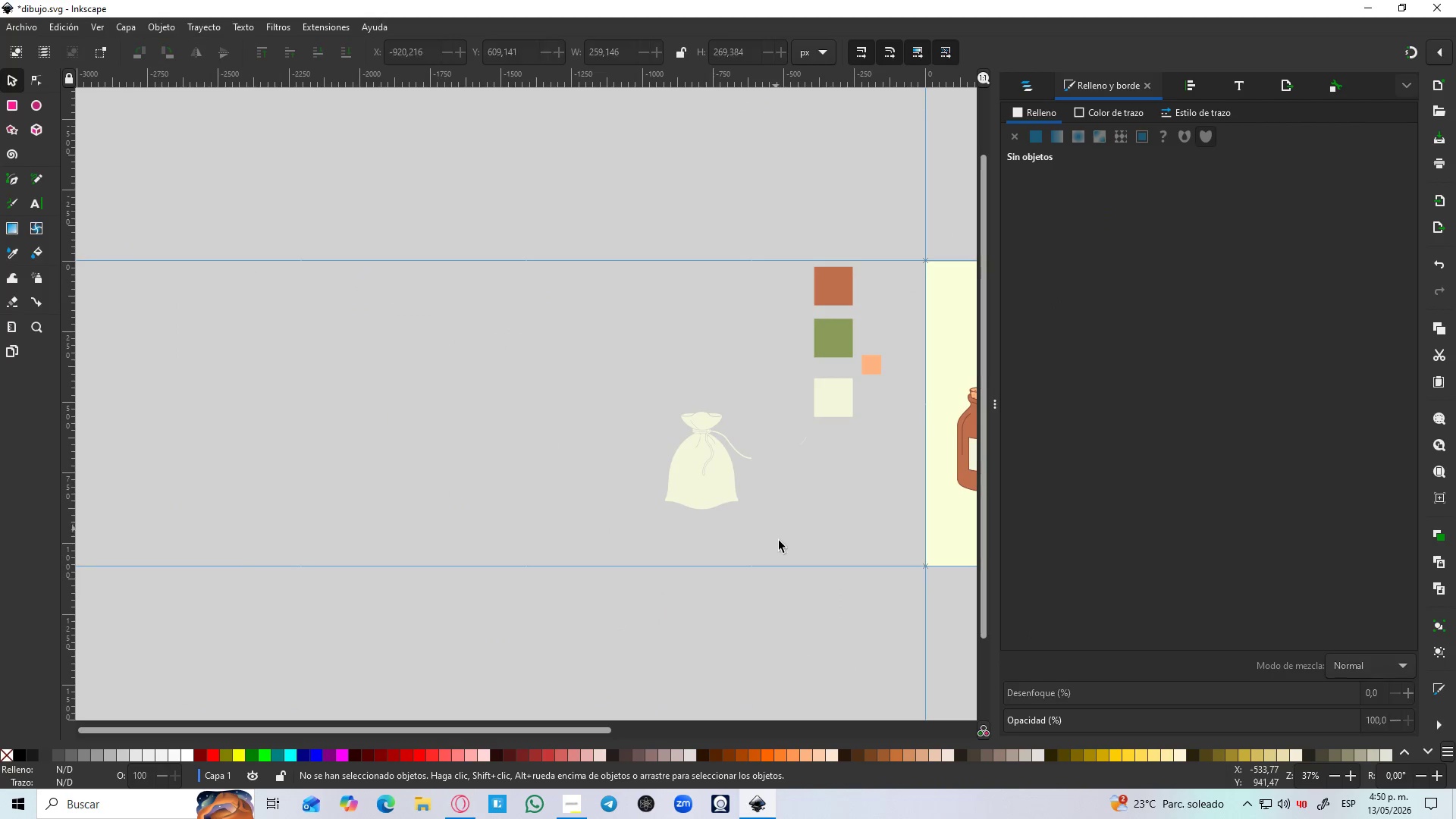 
left_click([774, 527])
 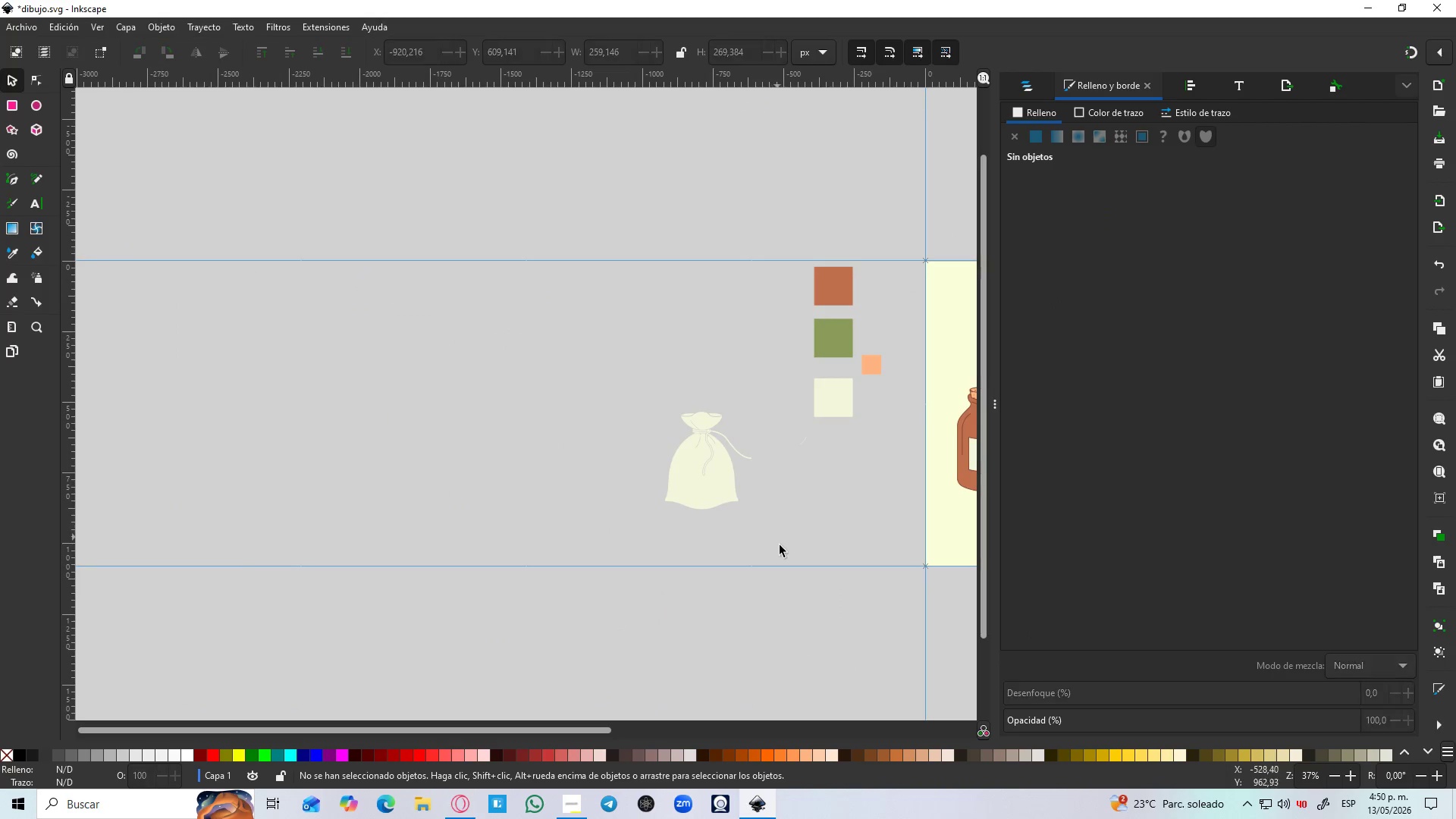 
scroll: coordinate [760, 488], scroll_direction: down, amount: 3.0
 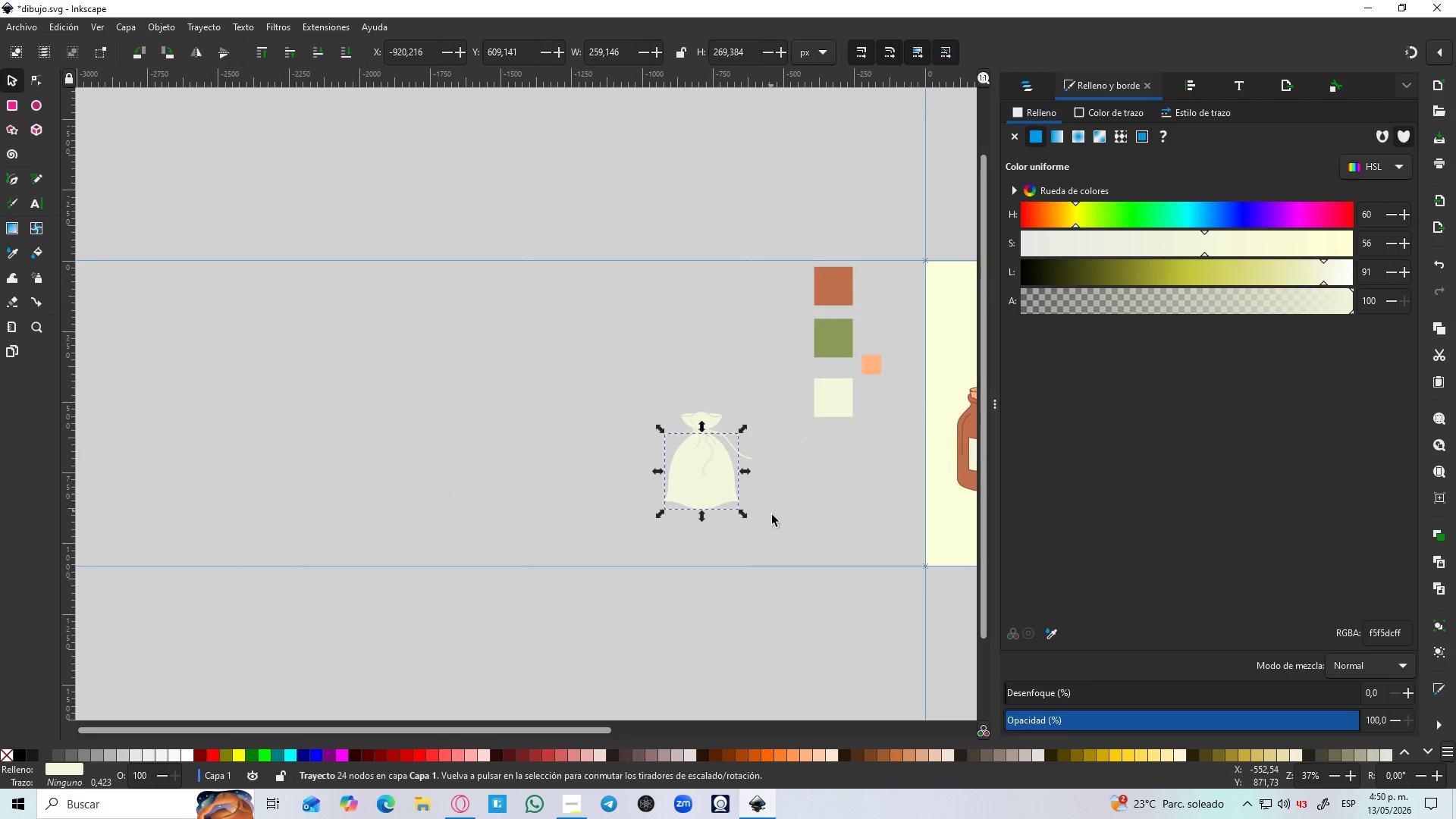 
left_click_drag(start_coordinate=[780, 546], to_coordinate=[611, 377])
 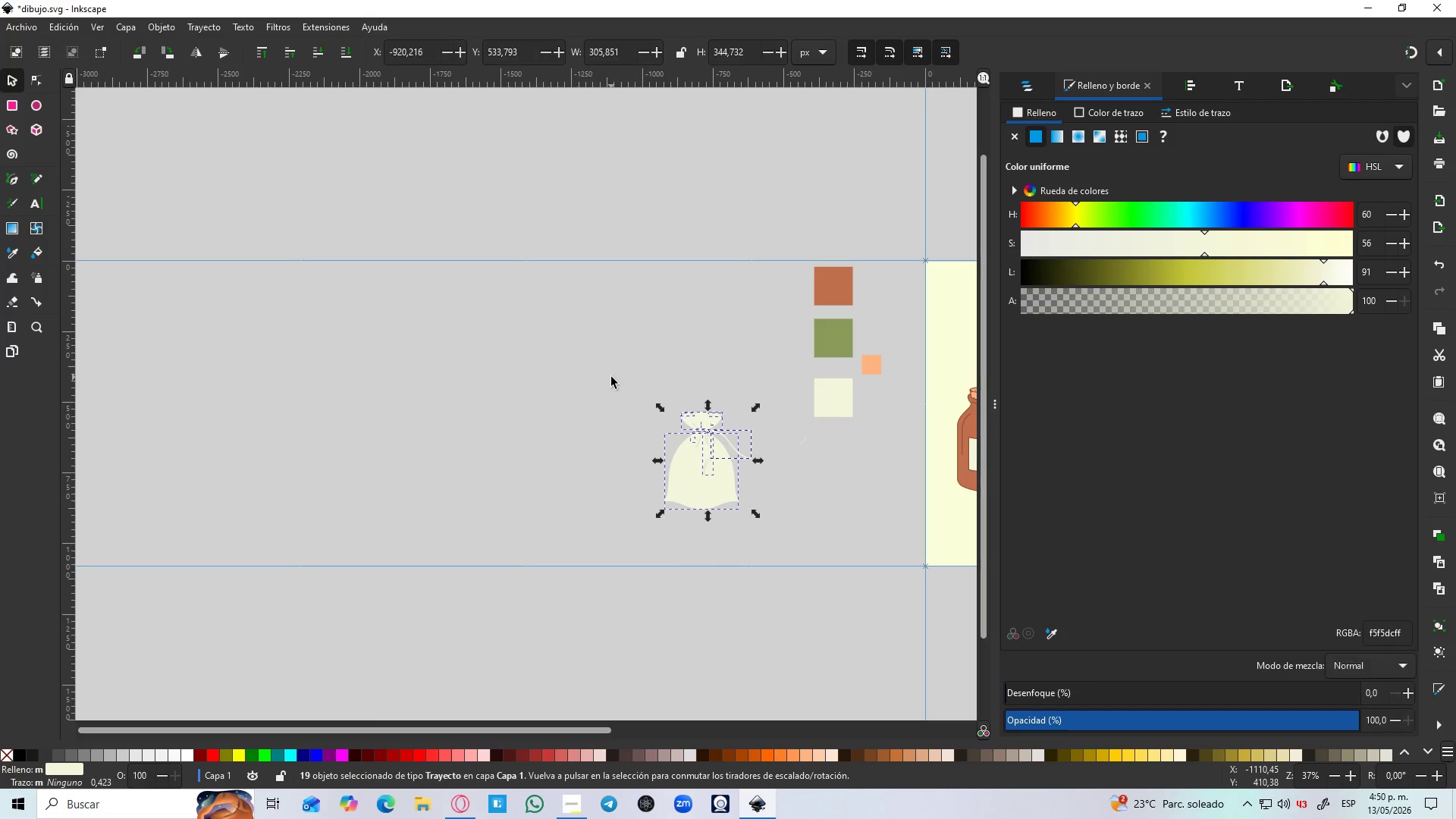 
hold_key(key=ControlLeft, duration=1.5)
 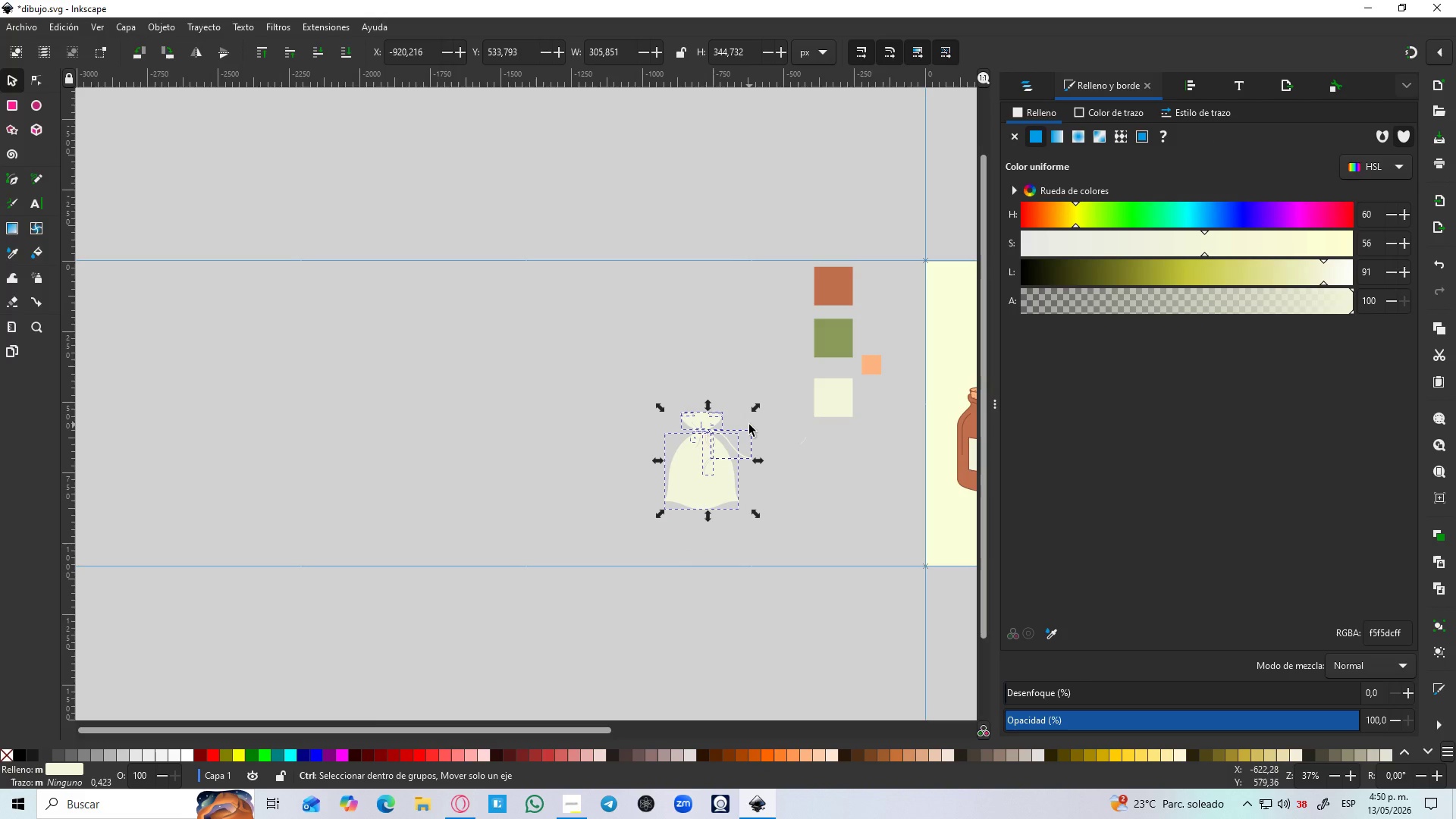 
hold_key(key=ControlLeft, duration=1.53)
 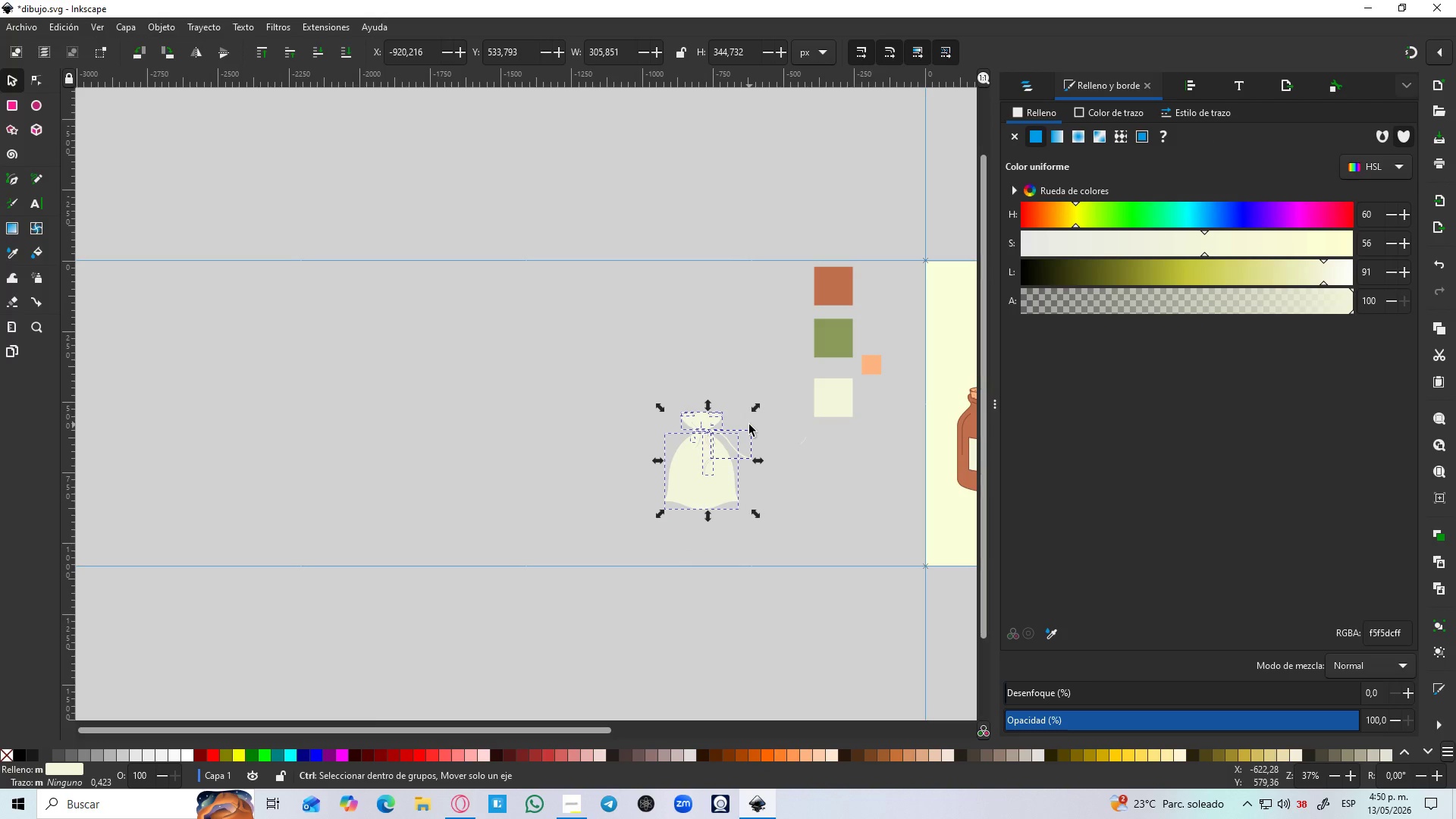 
key(Control+G)
 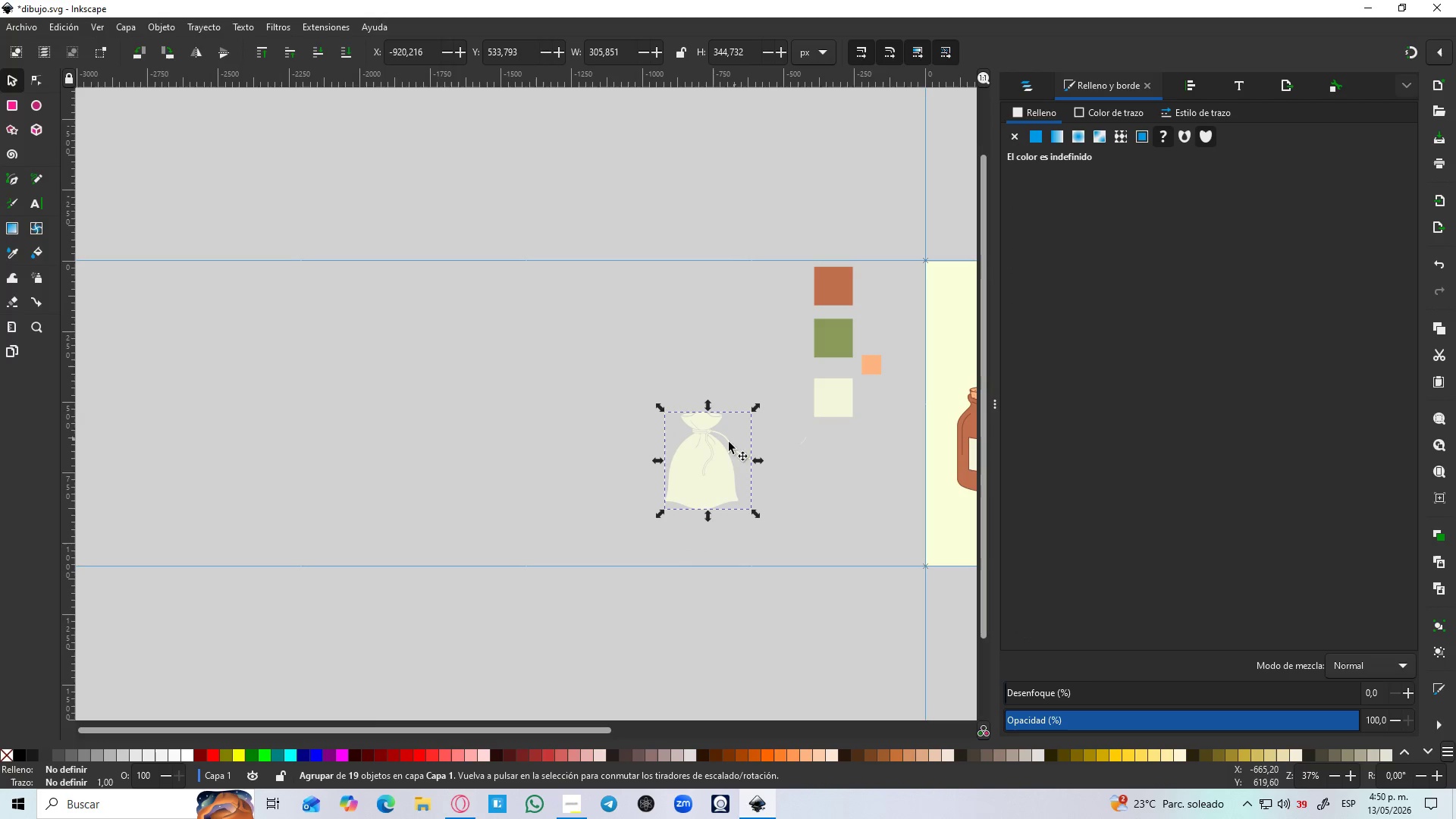 
left_click_drag(start_coordinate=[698, 463], to_coordinate=[873, 465])
 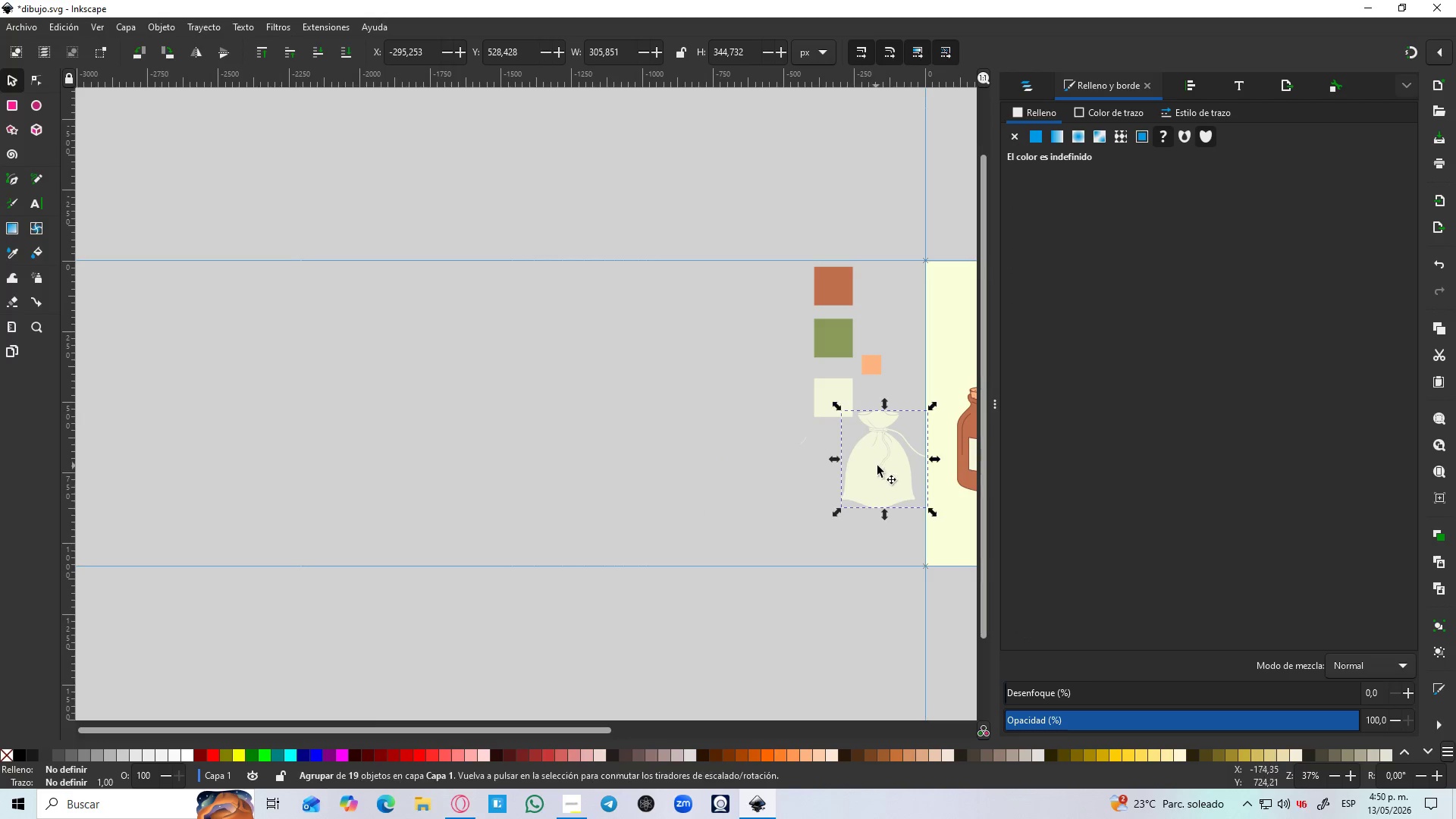 
hold_key(key=Space, duration=0.62)
 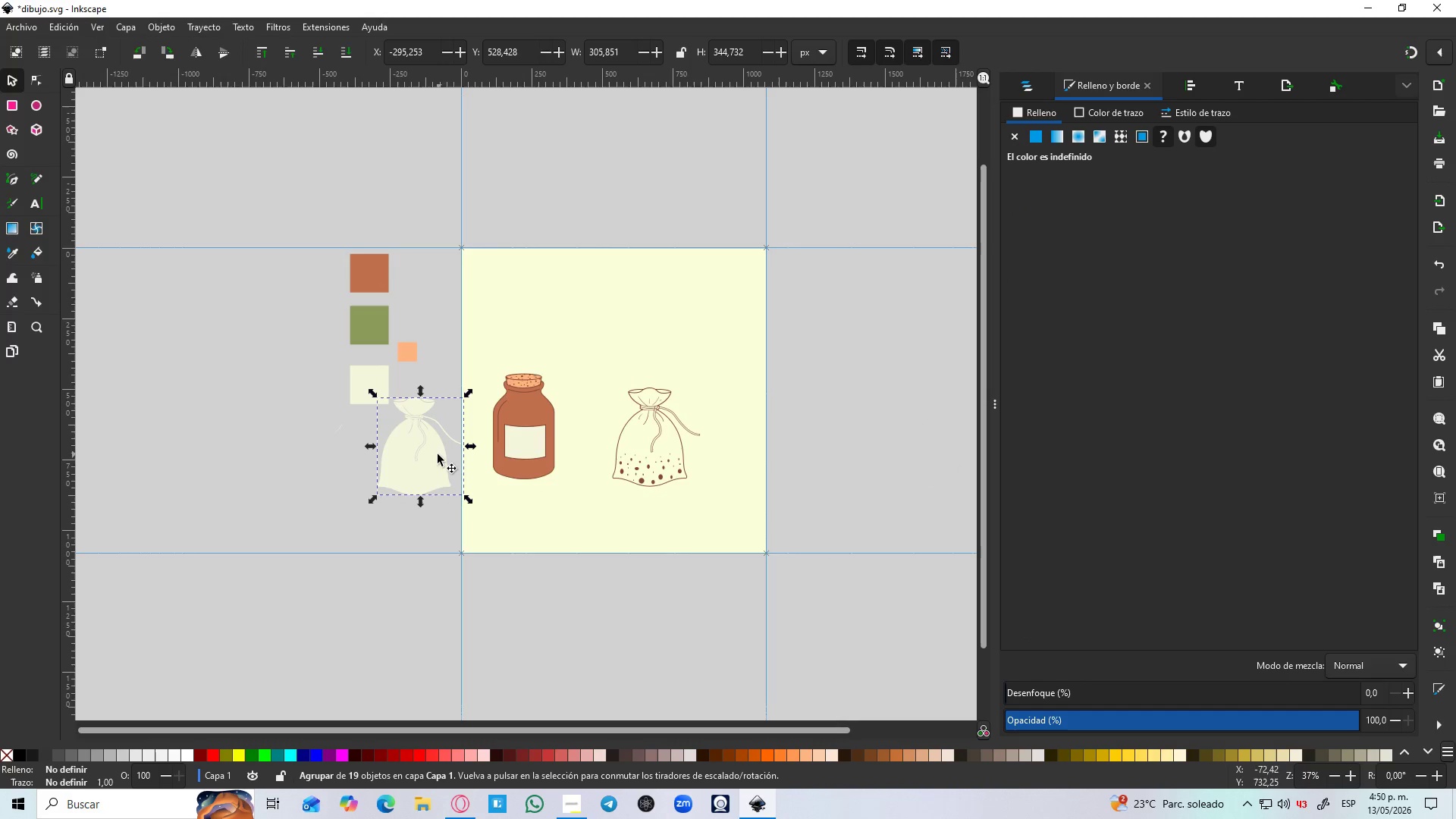 
left_click_drag(start_coordinate=[425, 453], to_coordinate=[657, 458])
 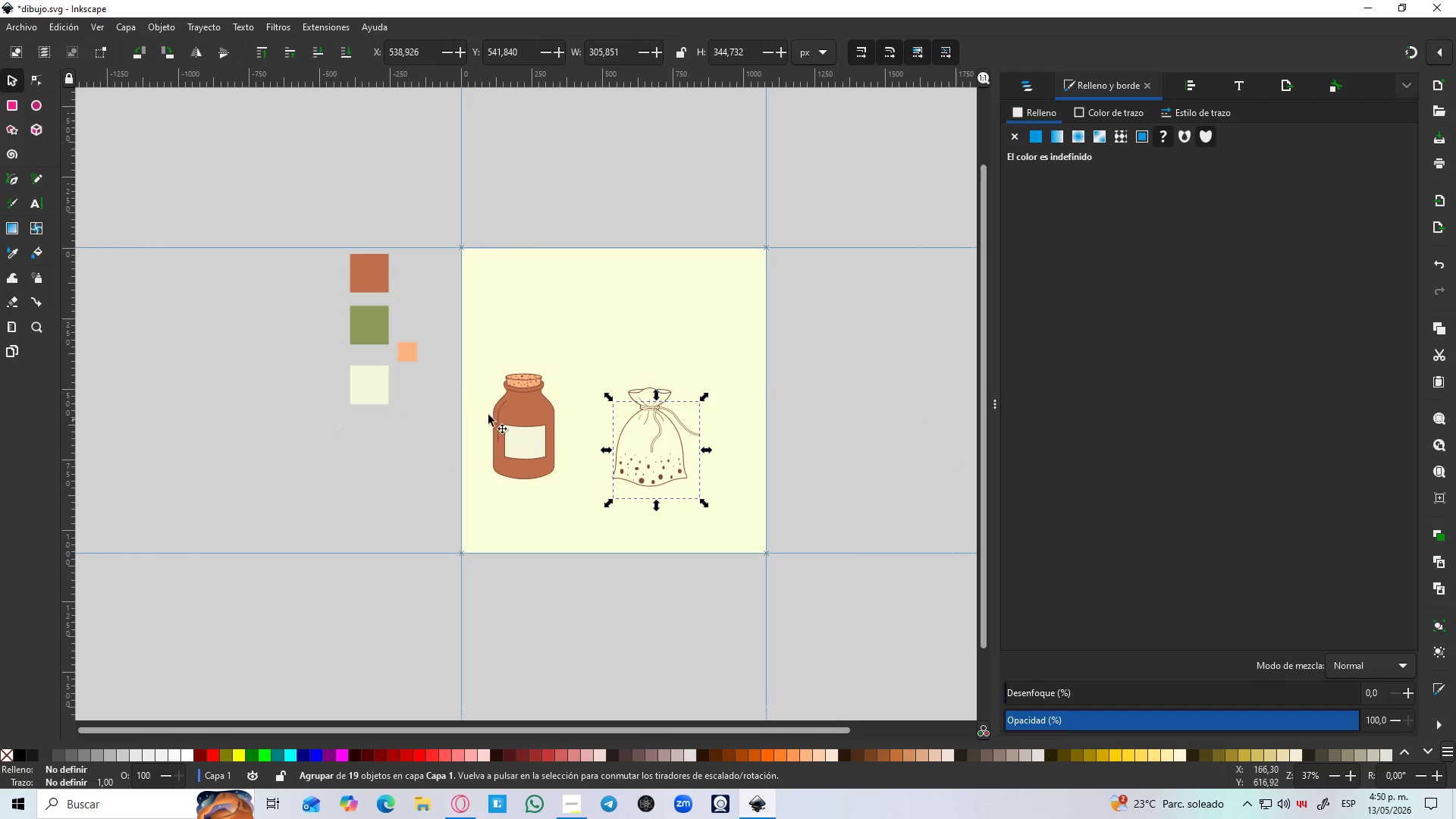 
key(D)
 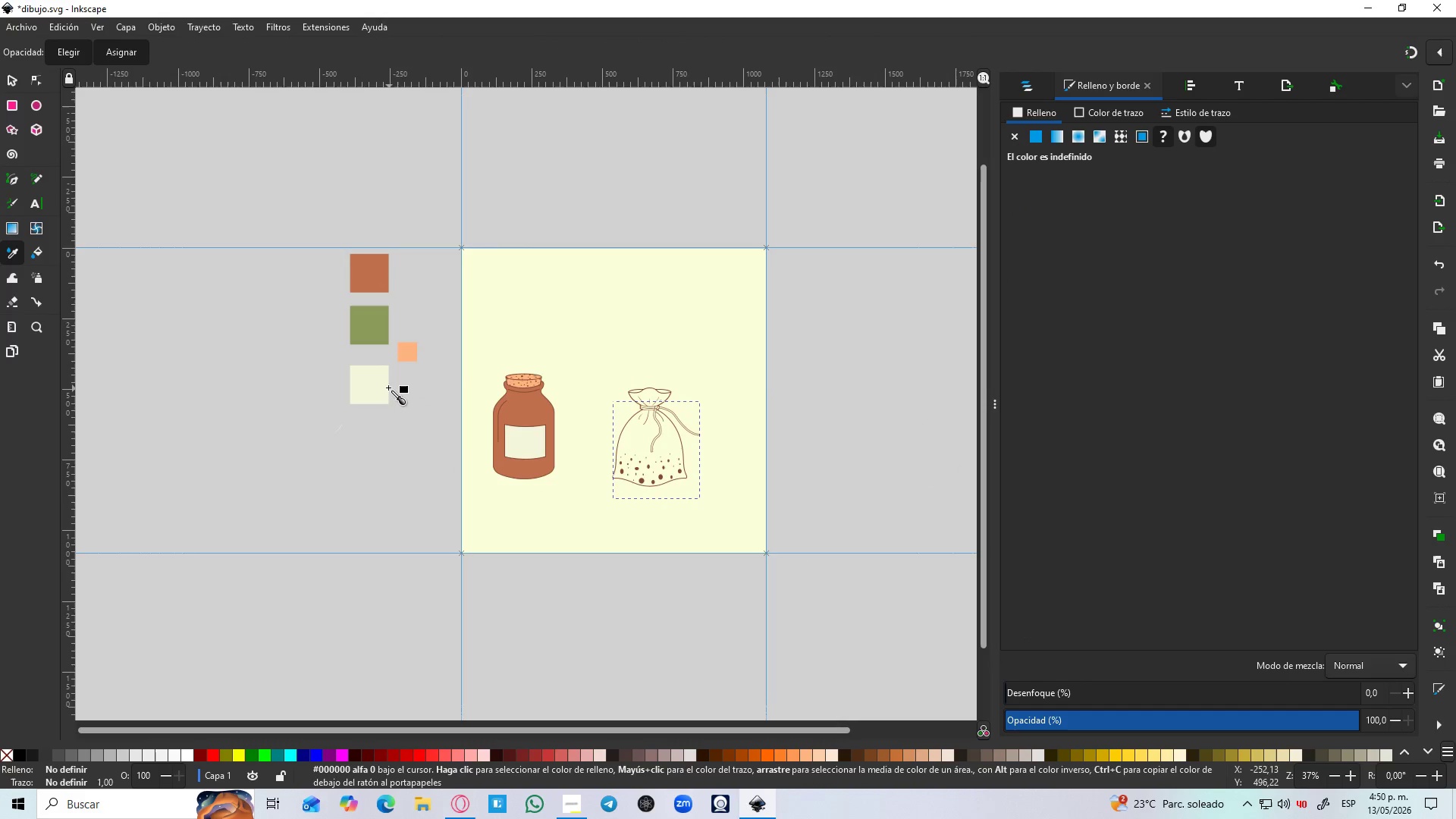 
left_click([381, 388])
 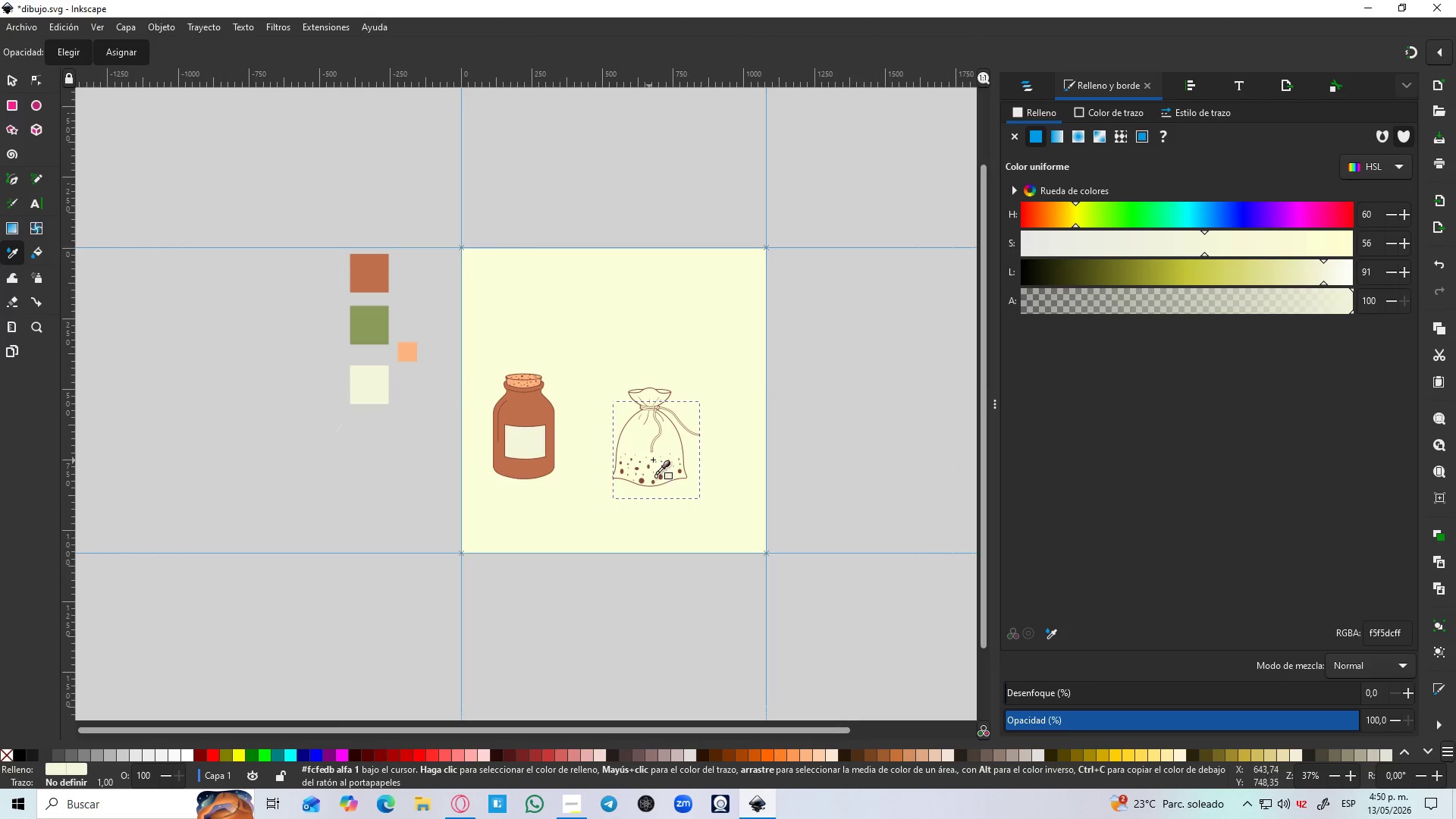 
key(Control+ControlLeft)
 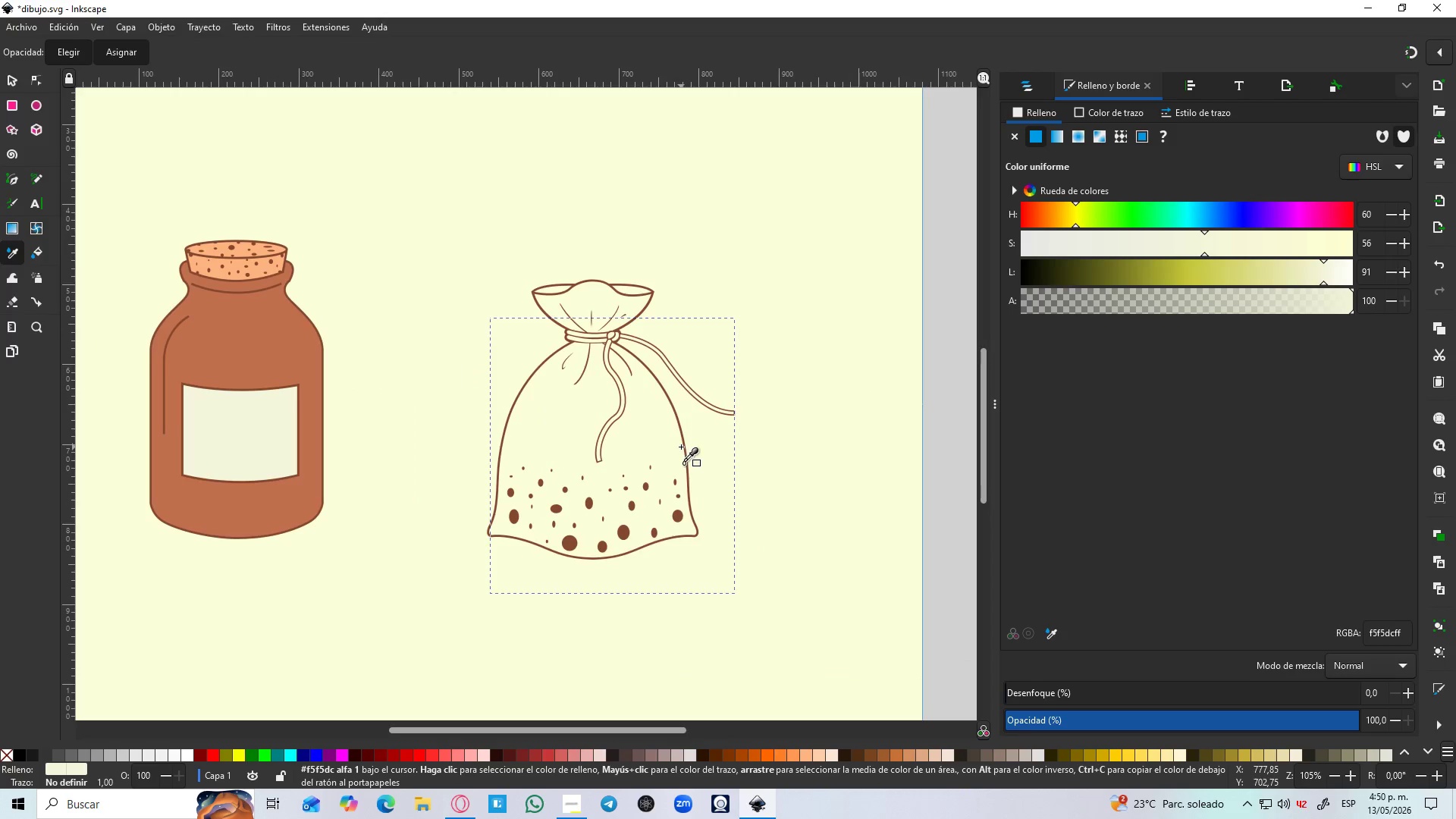 
key(Control+ControlLeft)
 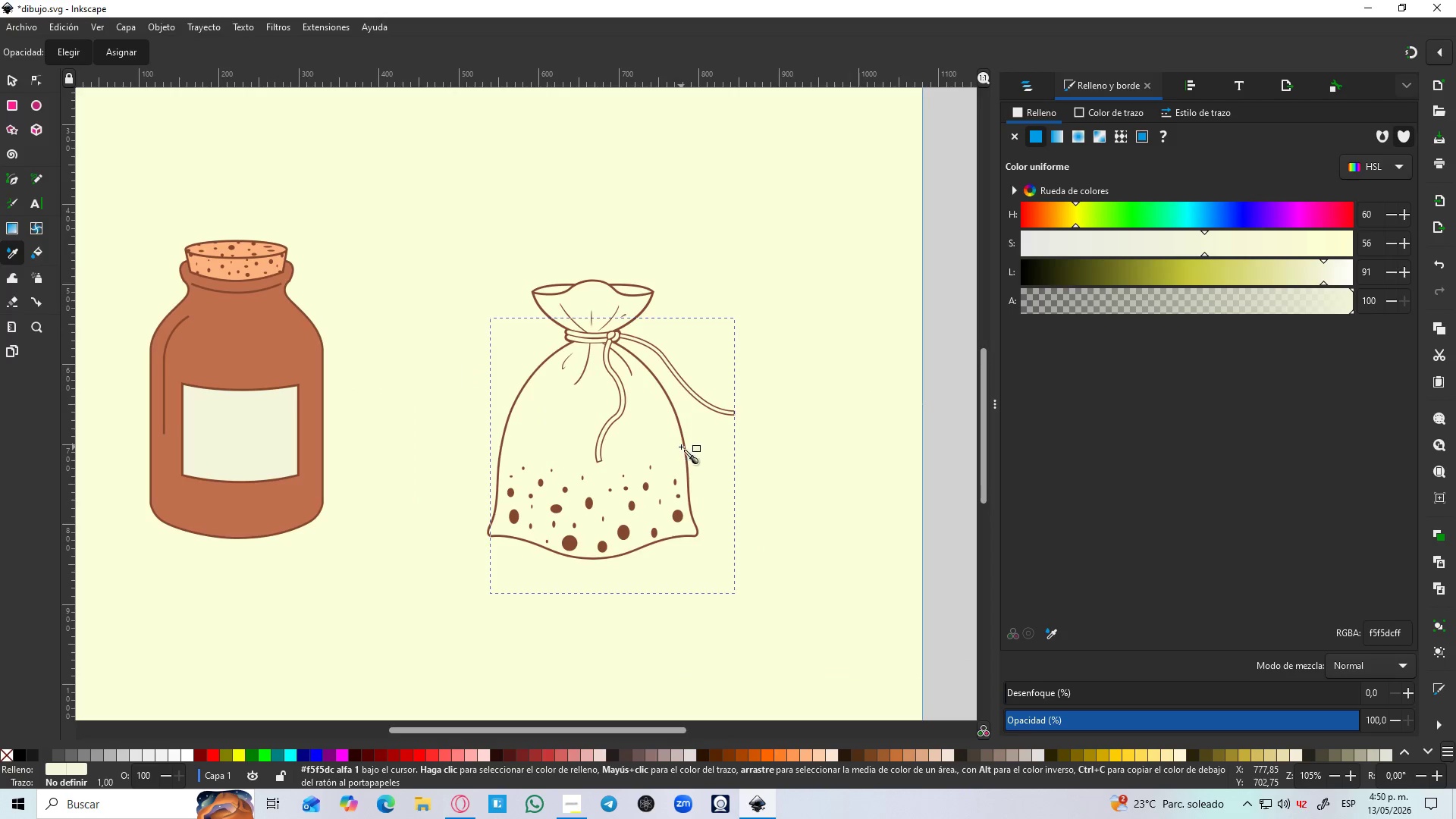 
hold_key(key=ControlLeft, duration=10.17)
 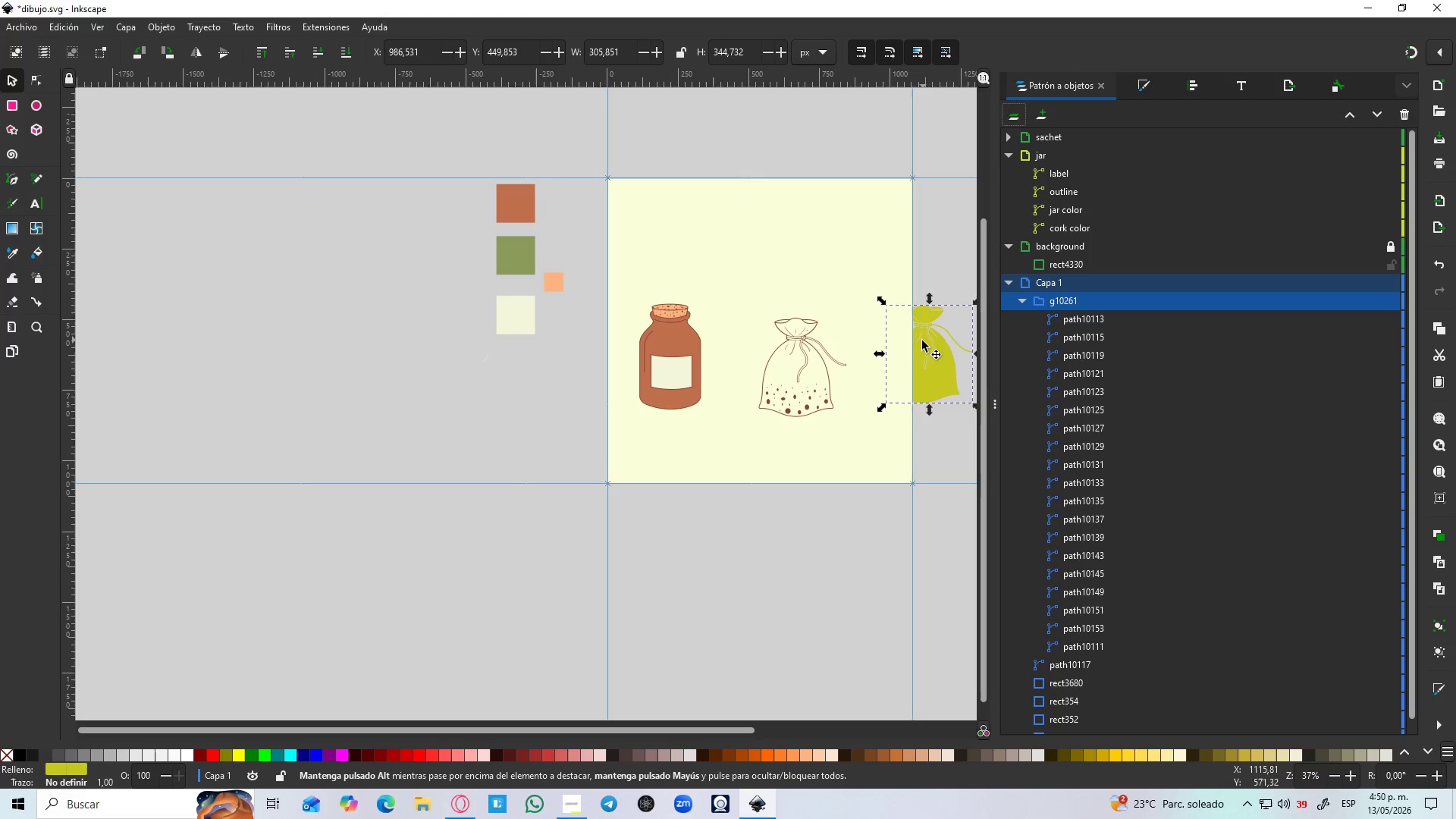 
scroll: coordinate [681, 447], scroll_direction: up, amount: 3.0
 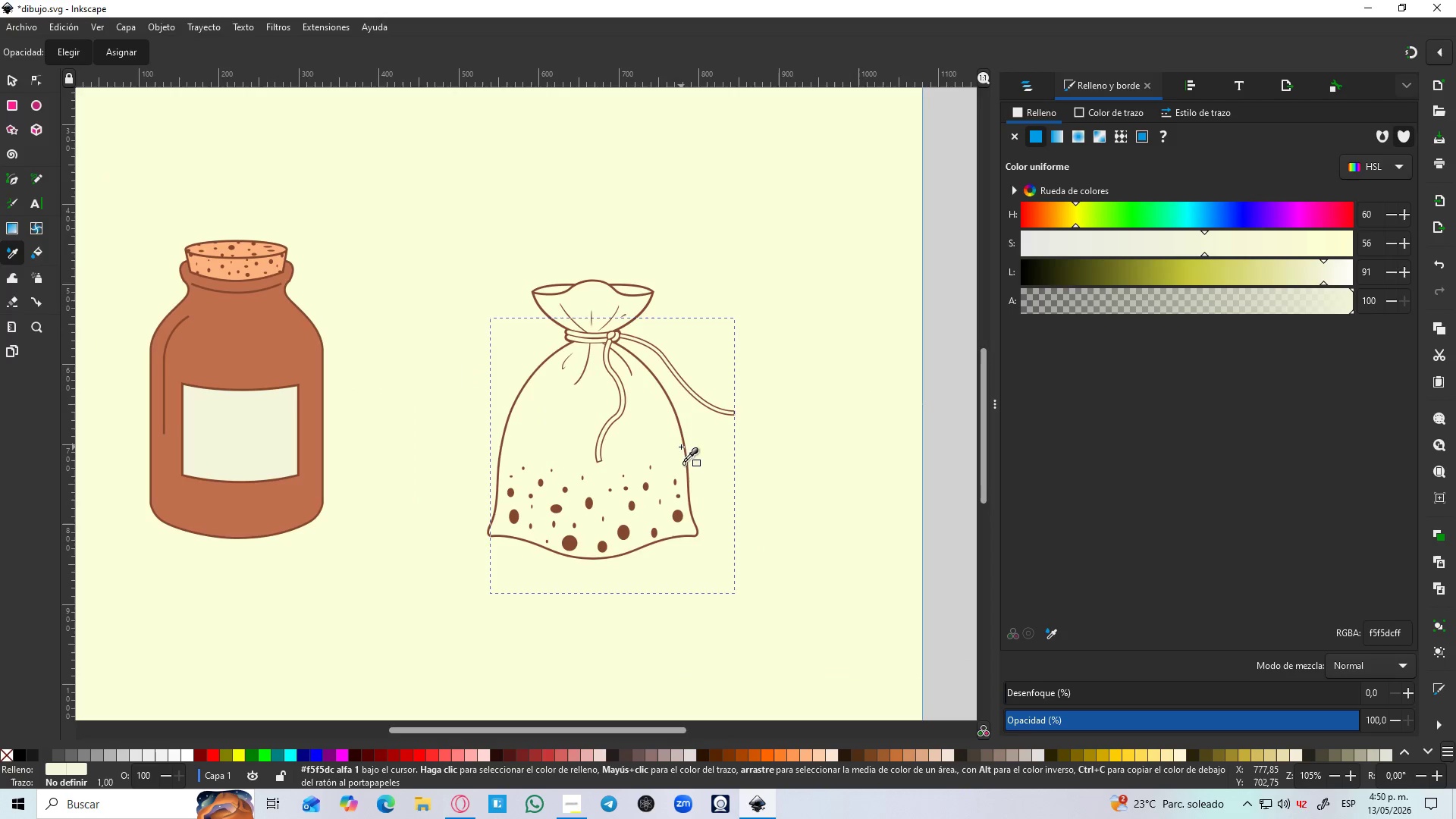 
left_click_drag(start_coordinate=[615, 447], to_coordinate=[651, 403])
 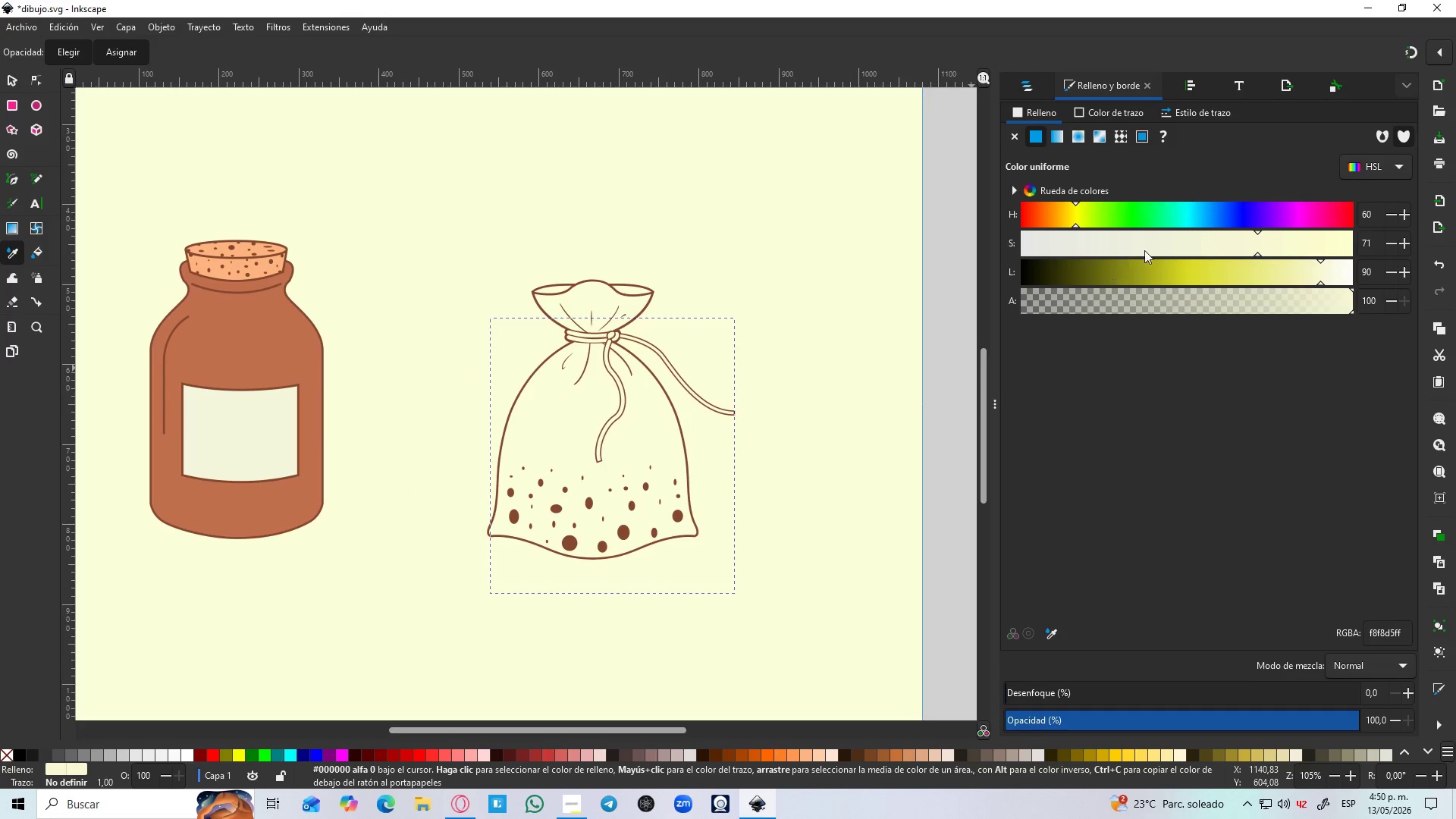 
left_click_drag(start_coordinate=[1199, 268], to_coordinate=[1172, 281])
 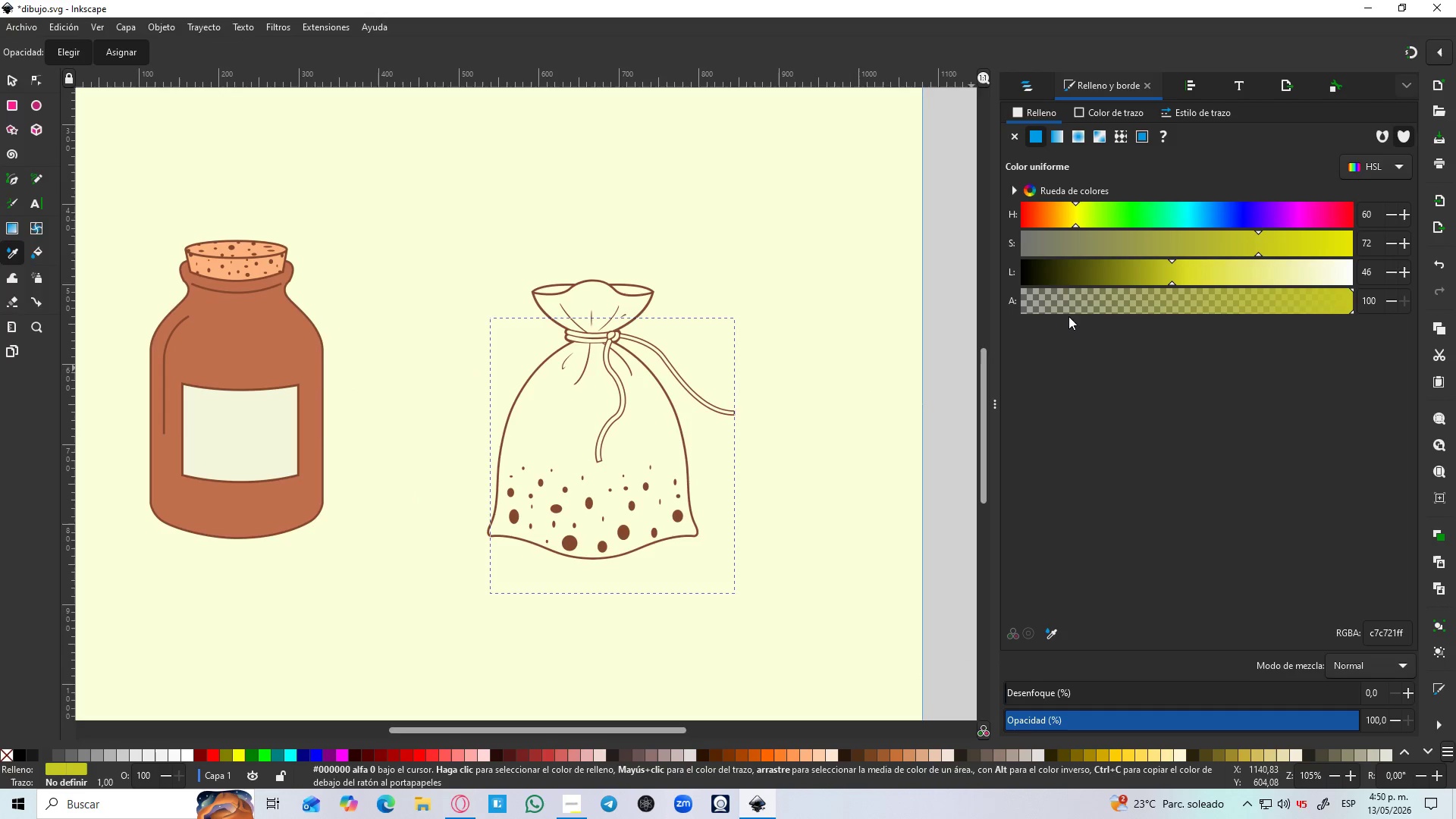 
key(S)
 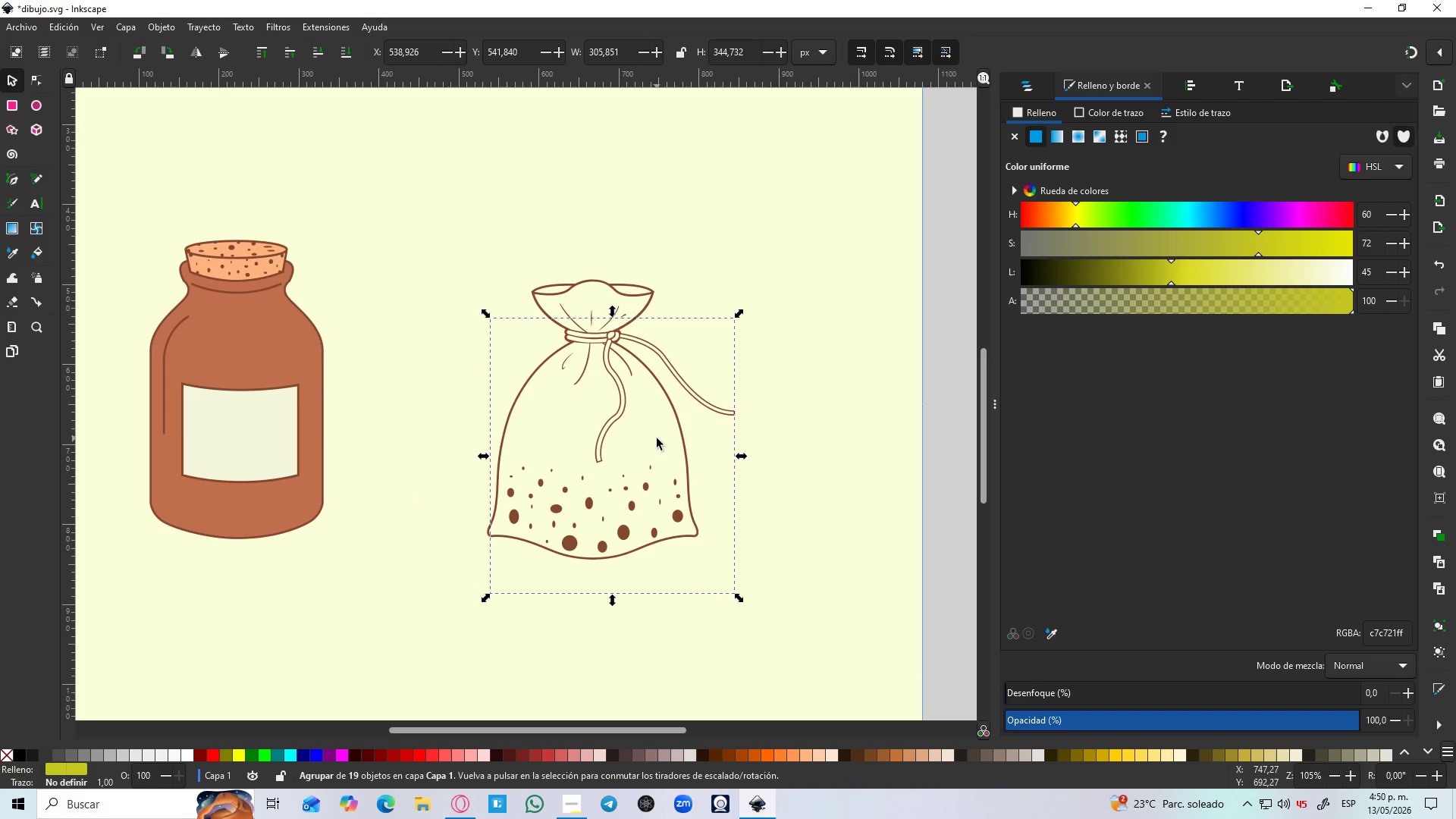 
left_click_drag(start_coordinate=[656, 438], to_coordinate=[985, 351])
 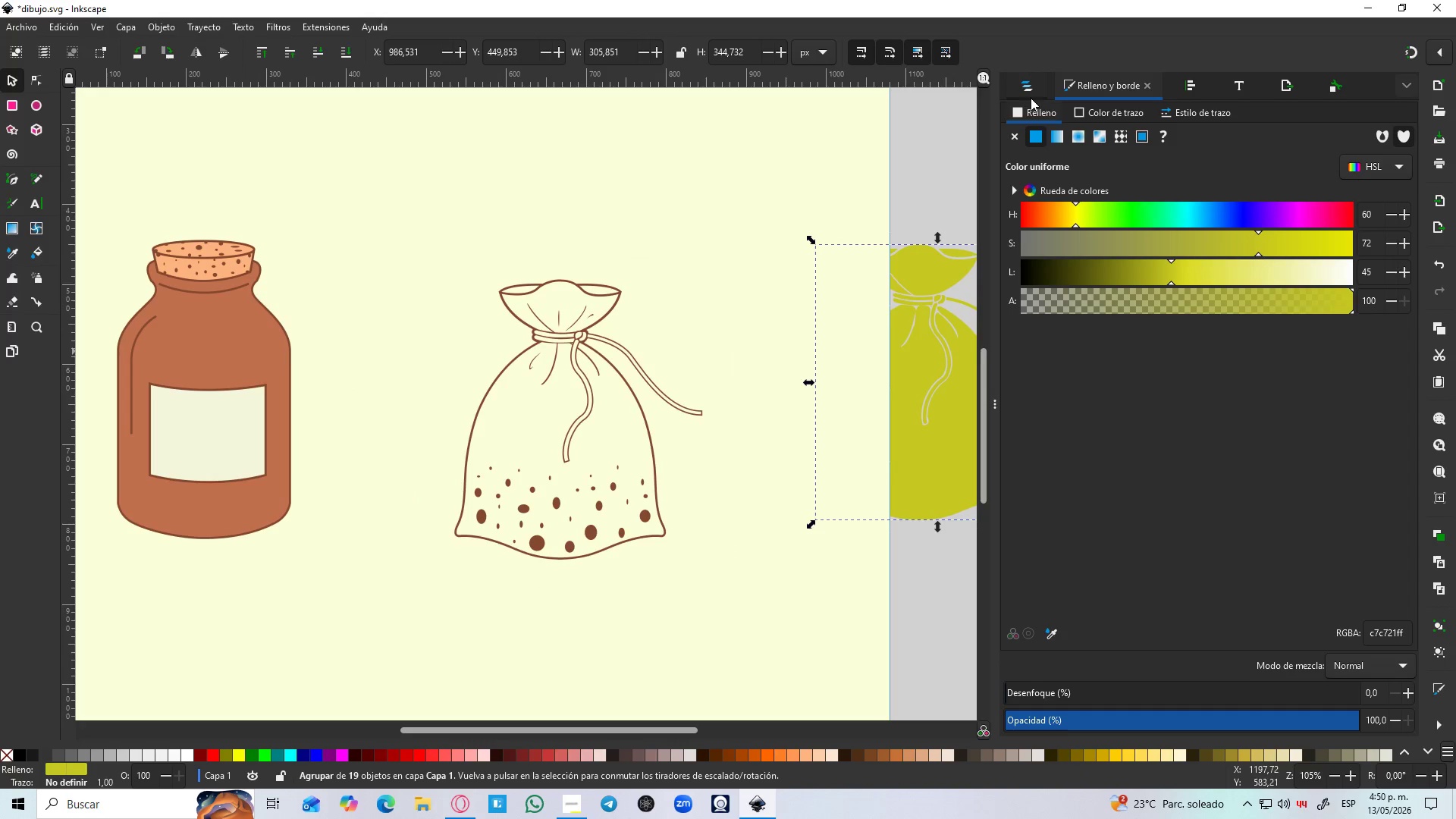 
left_click([1036, 93])
 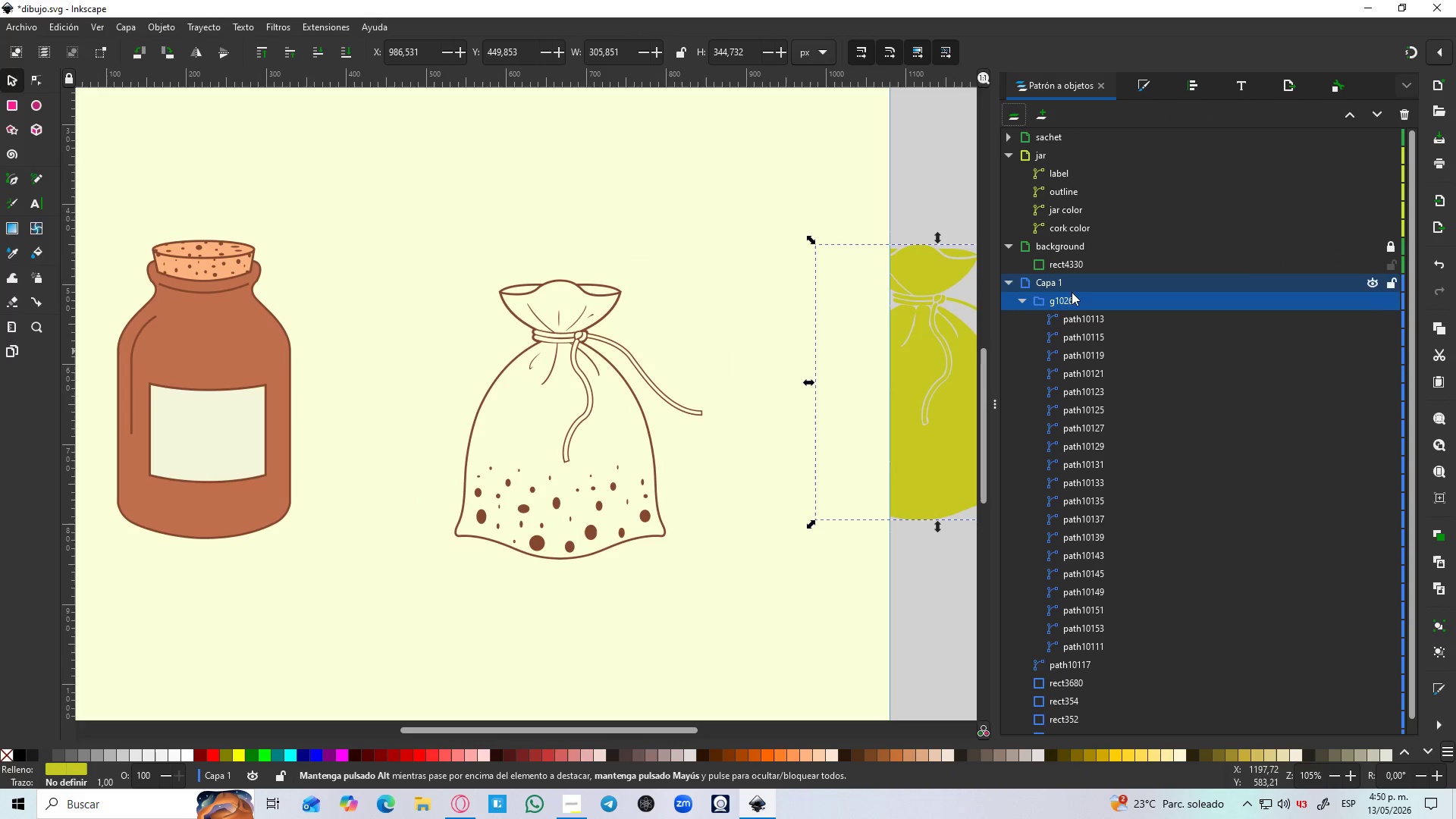 
hold_key(key=ControlLeft, duration=0.69)
scroll: coordinate [924, 340], scroll_direction: down, amount: 3.0
 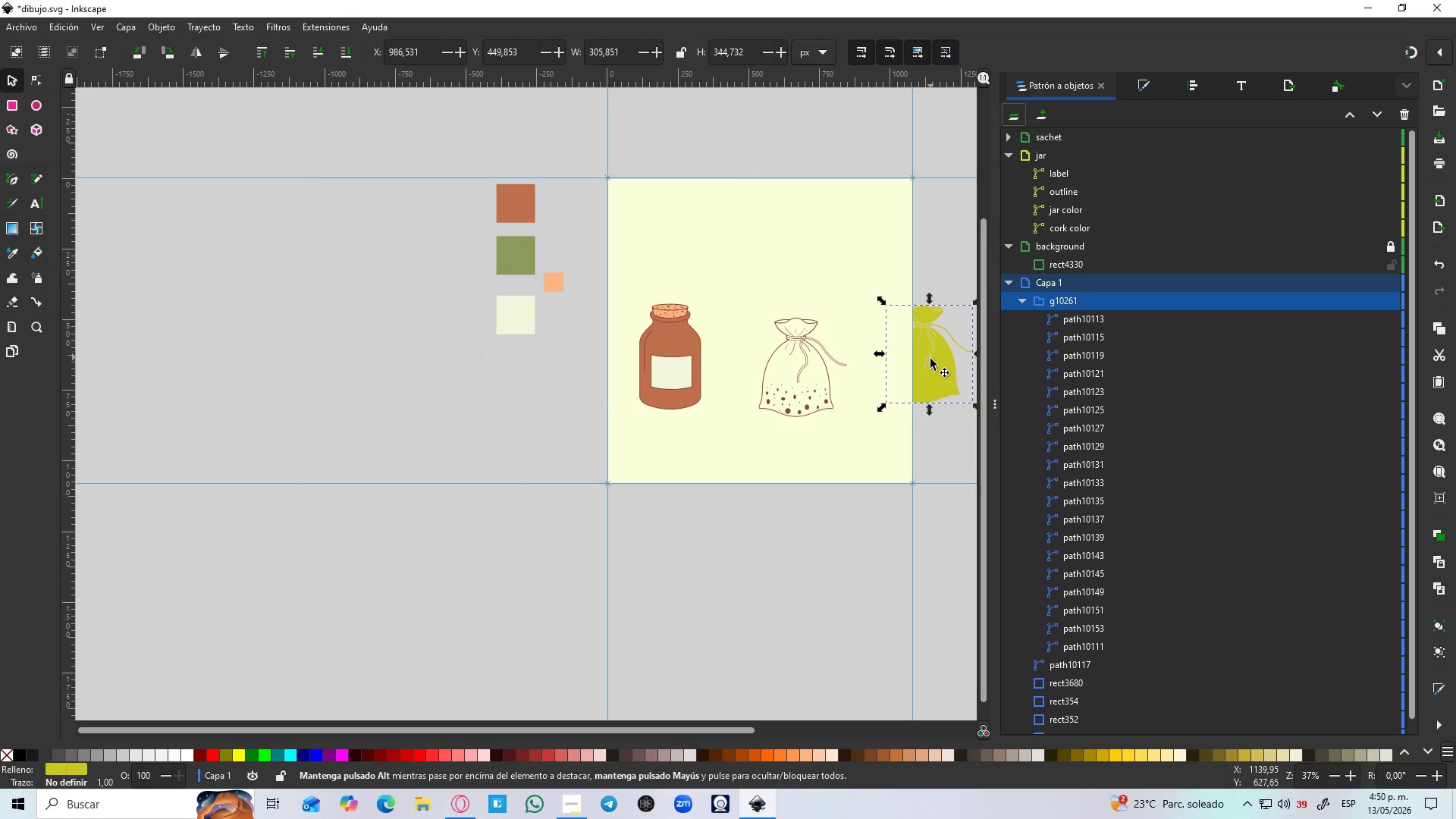 
left_click_drag(start_coordinate=[931, 359], to_coordinate=[974, 337])
 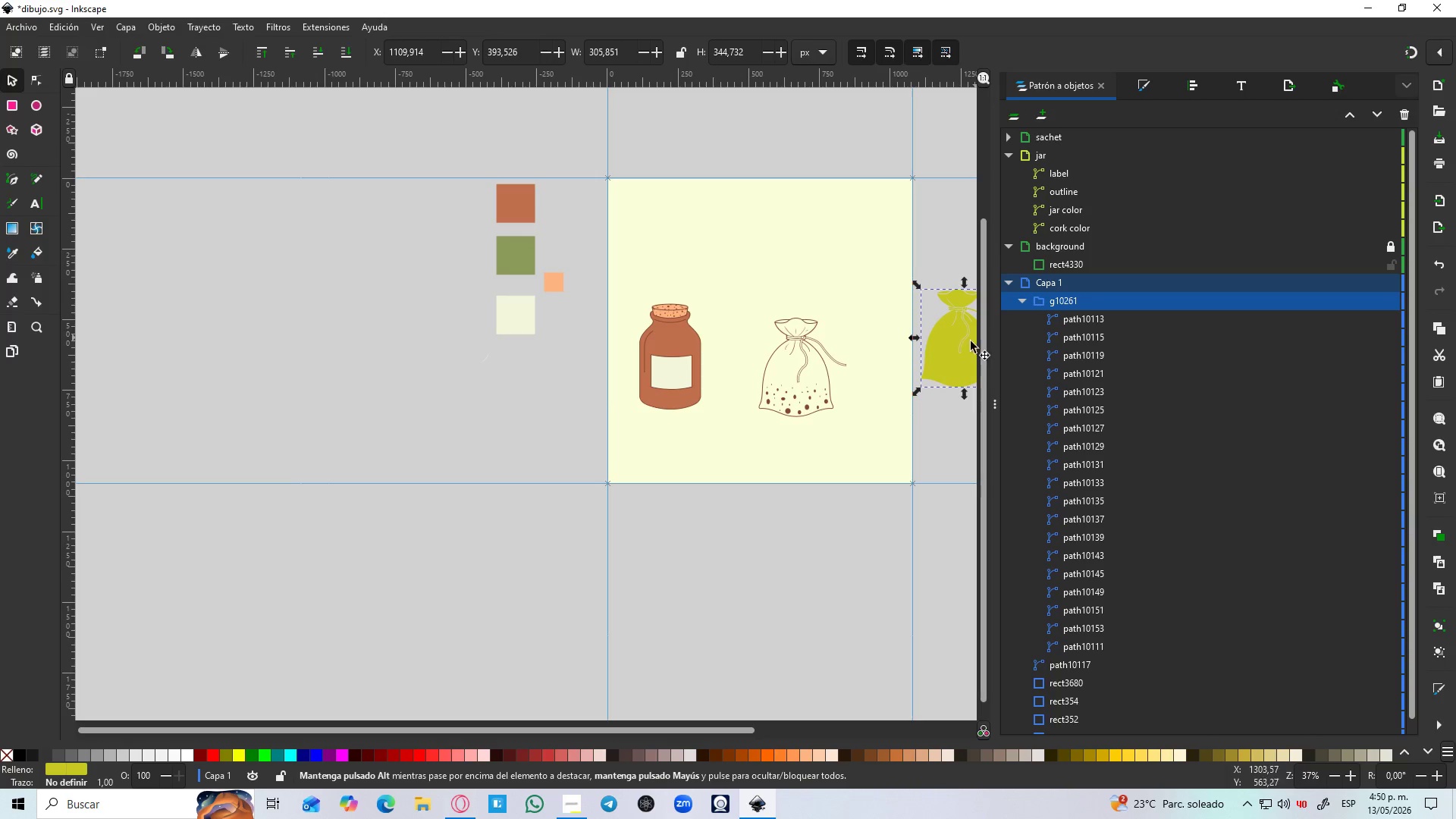 
hold_key(key=Space, duration=0.69)
 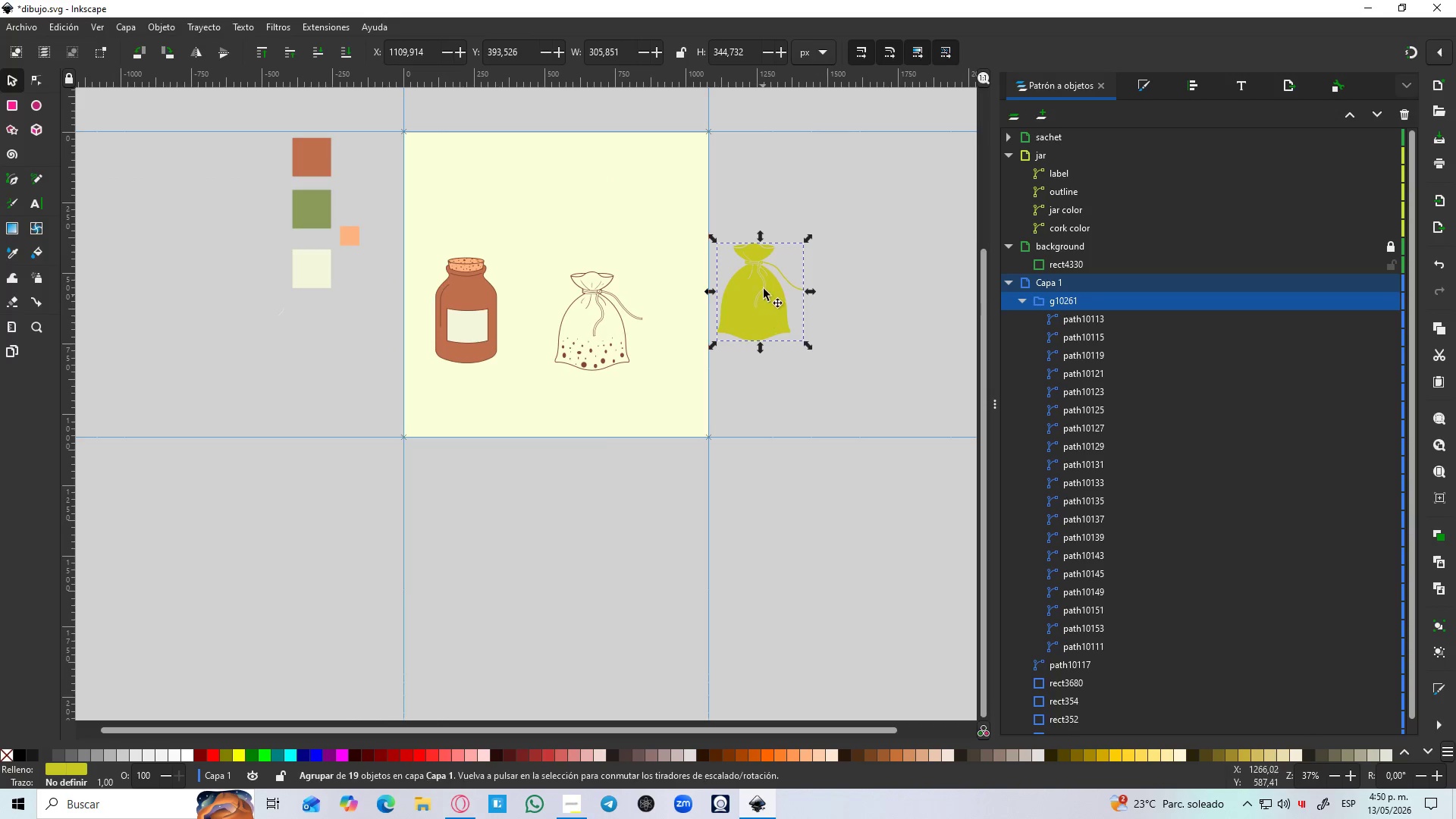 
left_click_drag(start_coordinate=[943, 353], to_coordinate=[740, 306])
 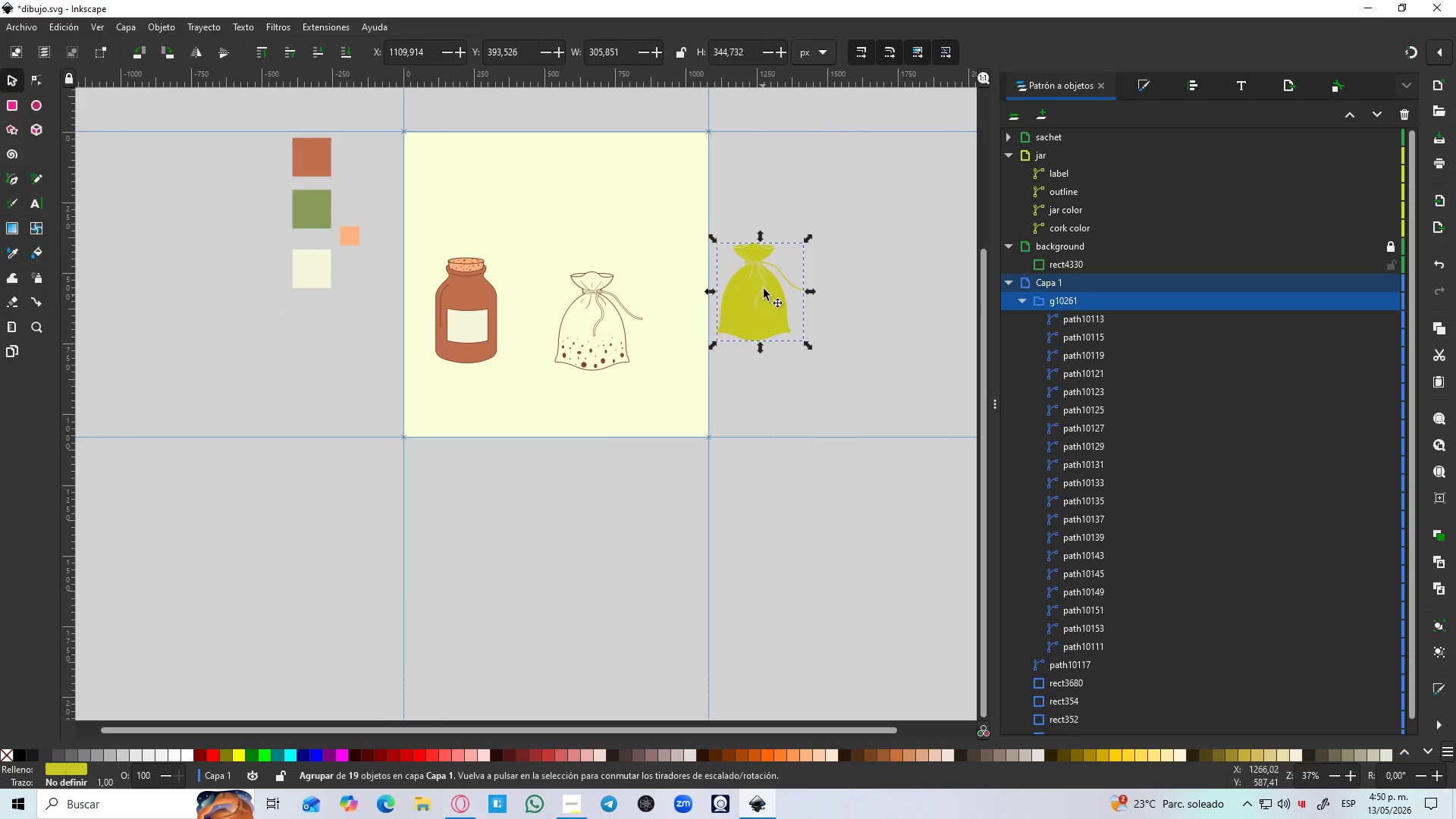 
hold_key(key=ControlLeft, duration=0.73)
scroll: coordinate [748, 248], scroll_direction: up, amount: 3.0
 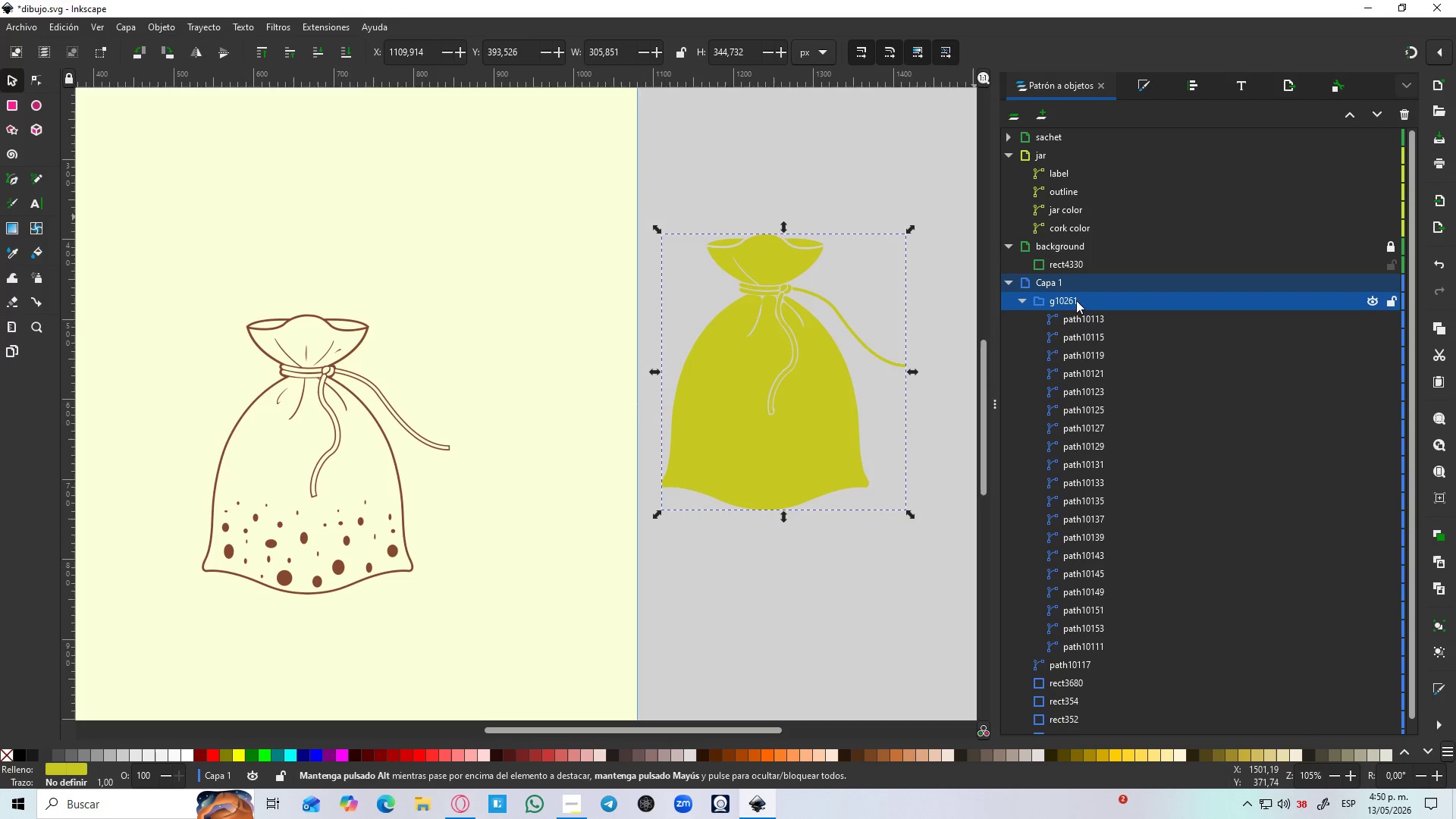 
wait(5.64)
 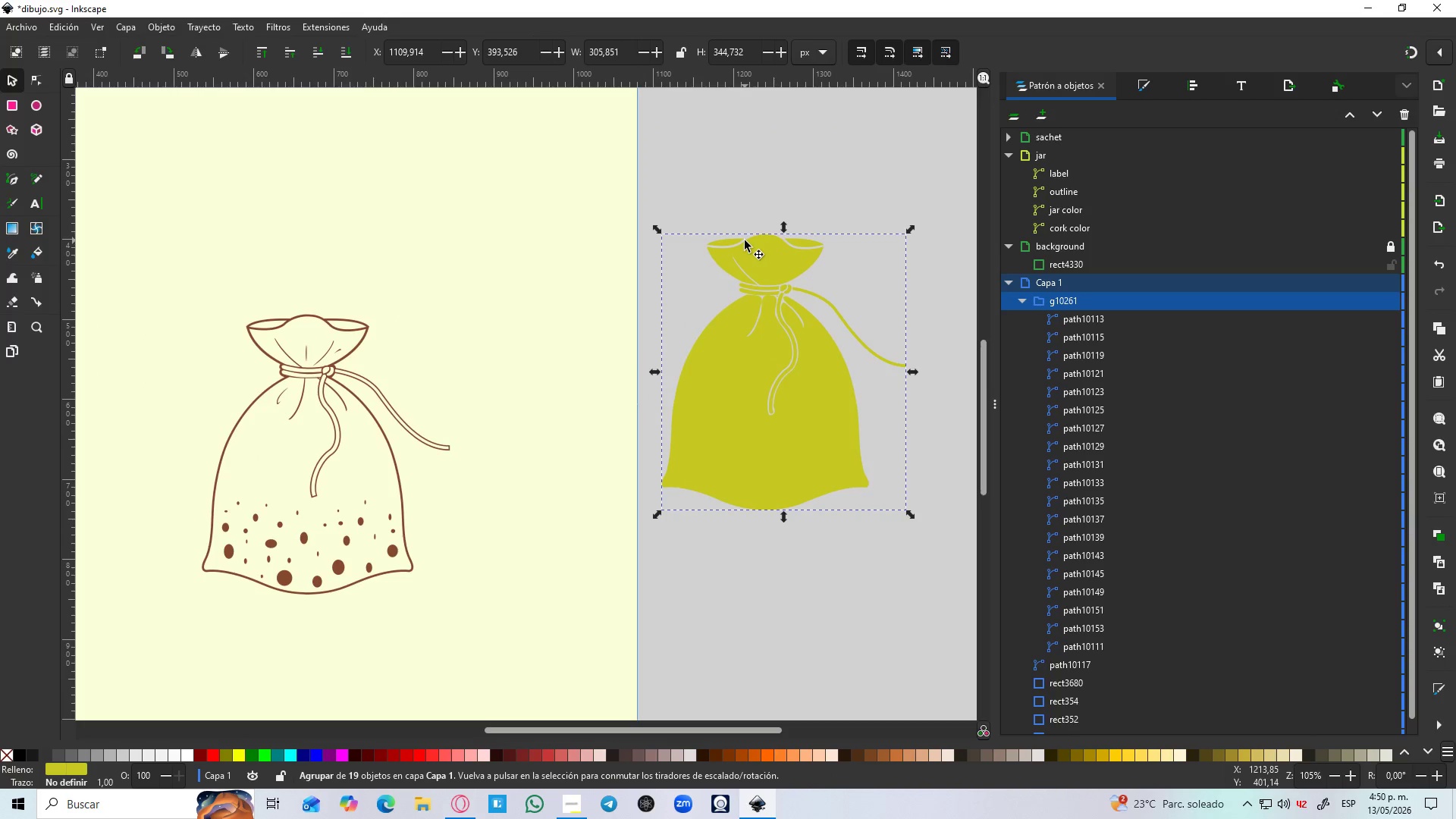 
left_click([1013, 304])
 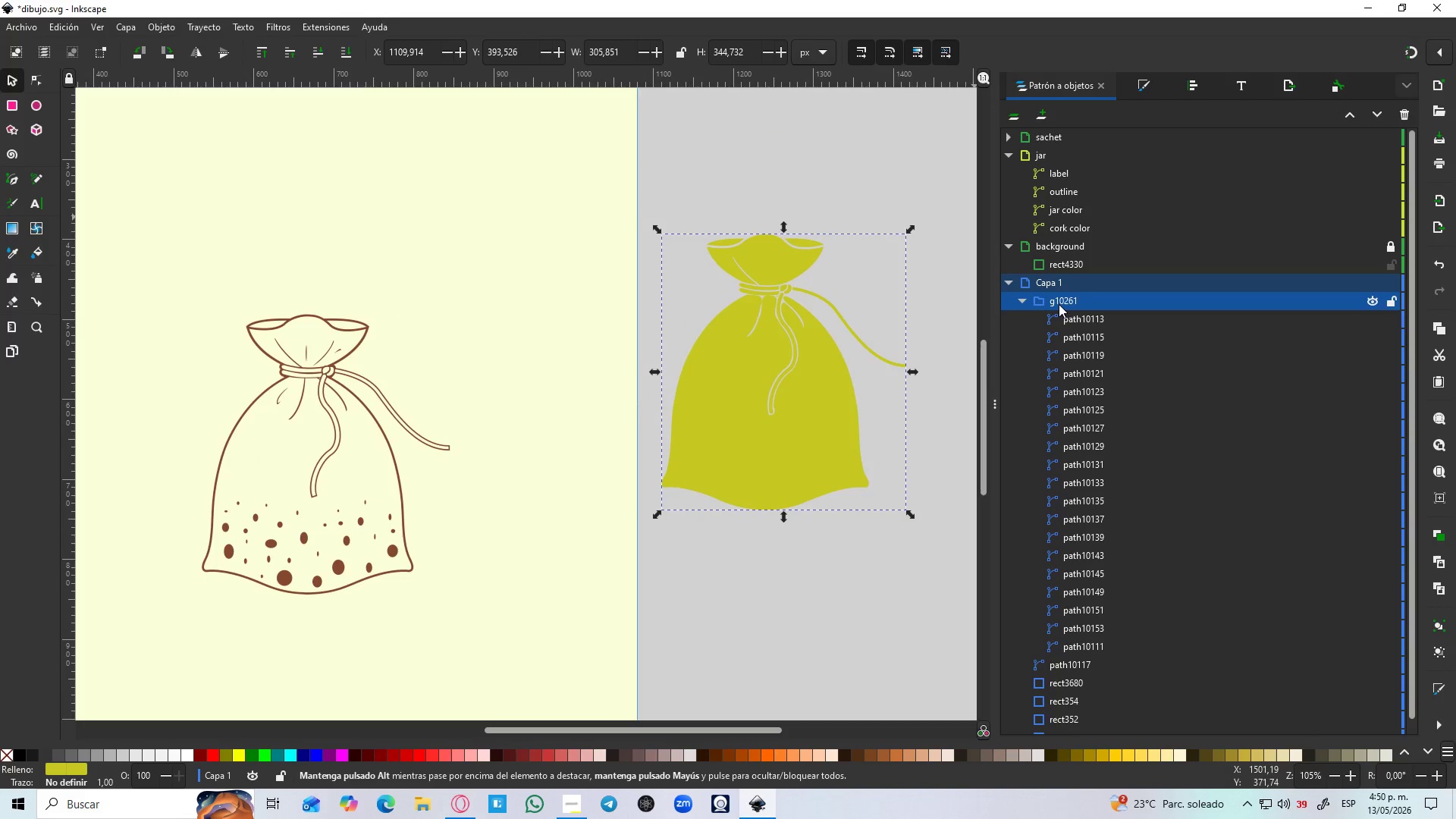 
left_click_drag(start_coordinate=[1059, 304], to_coordinate=[1081, 137])
 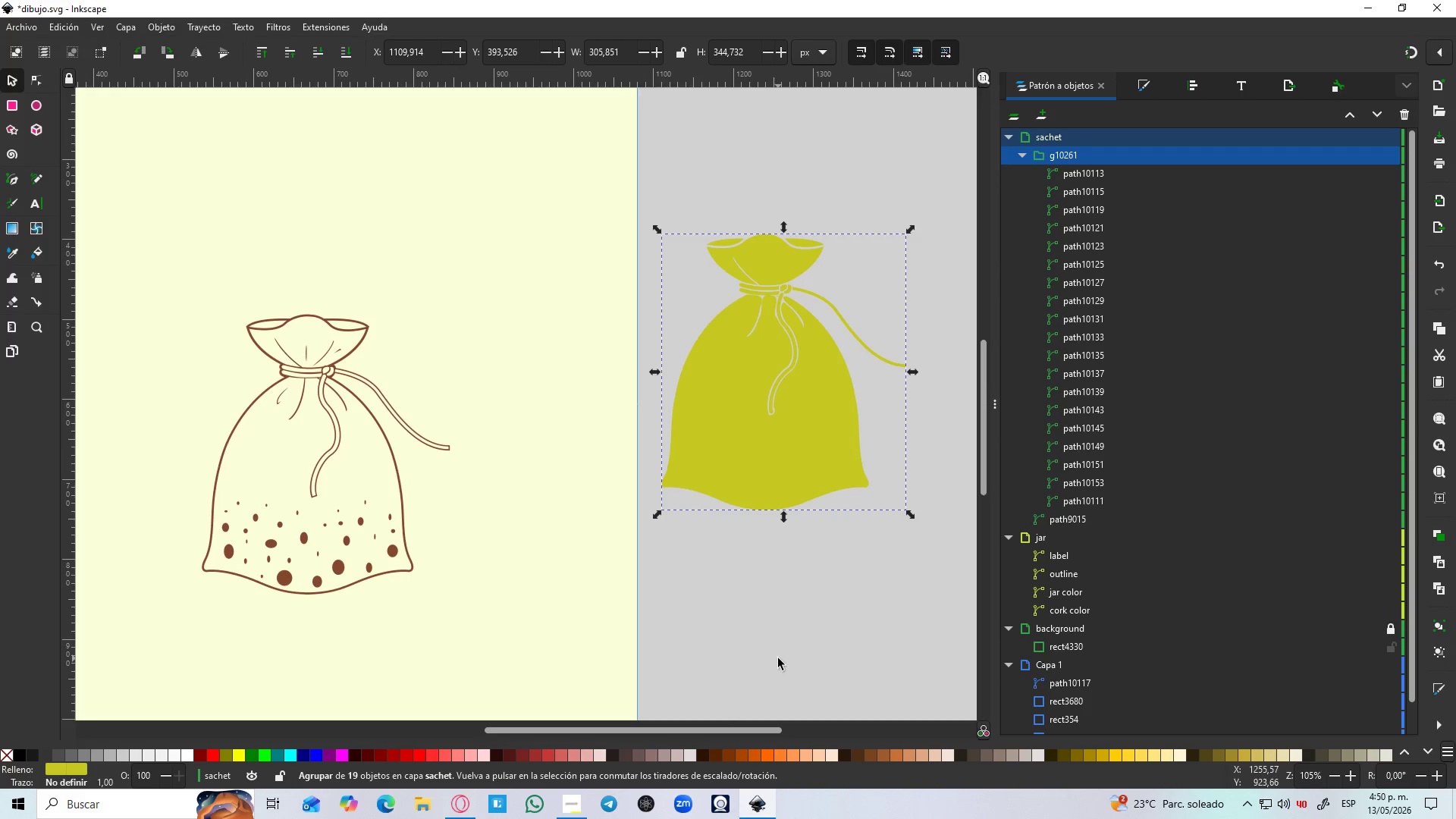 
left_click_drag(start_coordinate=[774, 430], to_coordinate=[309, 526])
 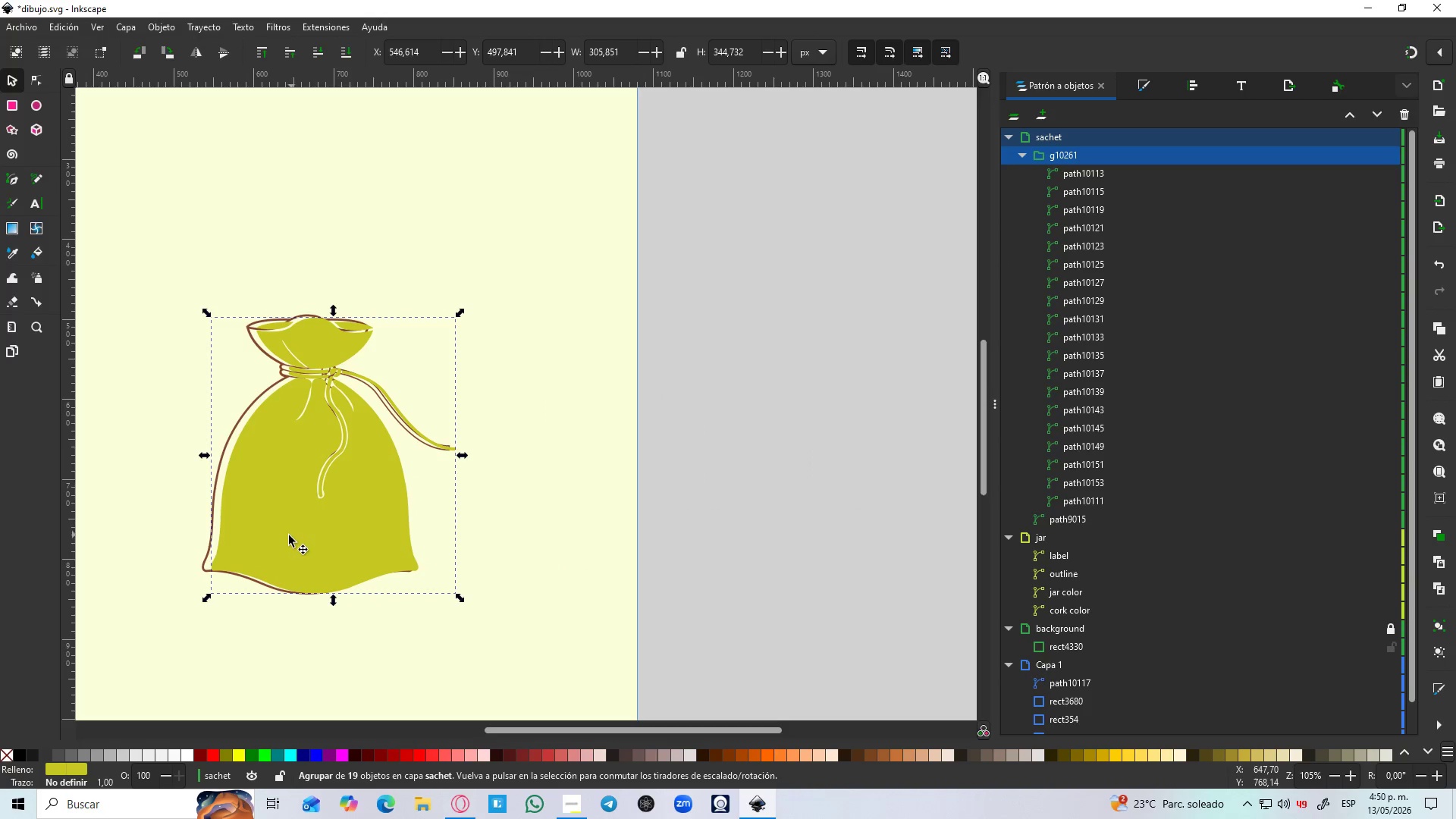 
hold_key(key=ControlLeft, duration=0.7)
 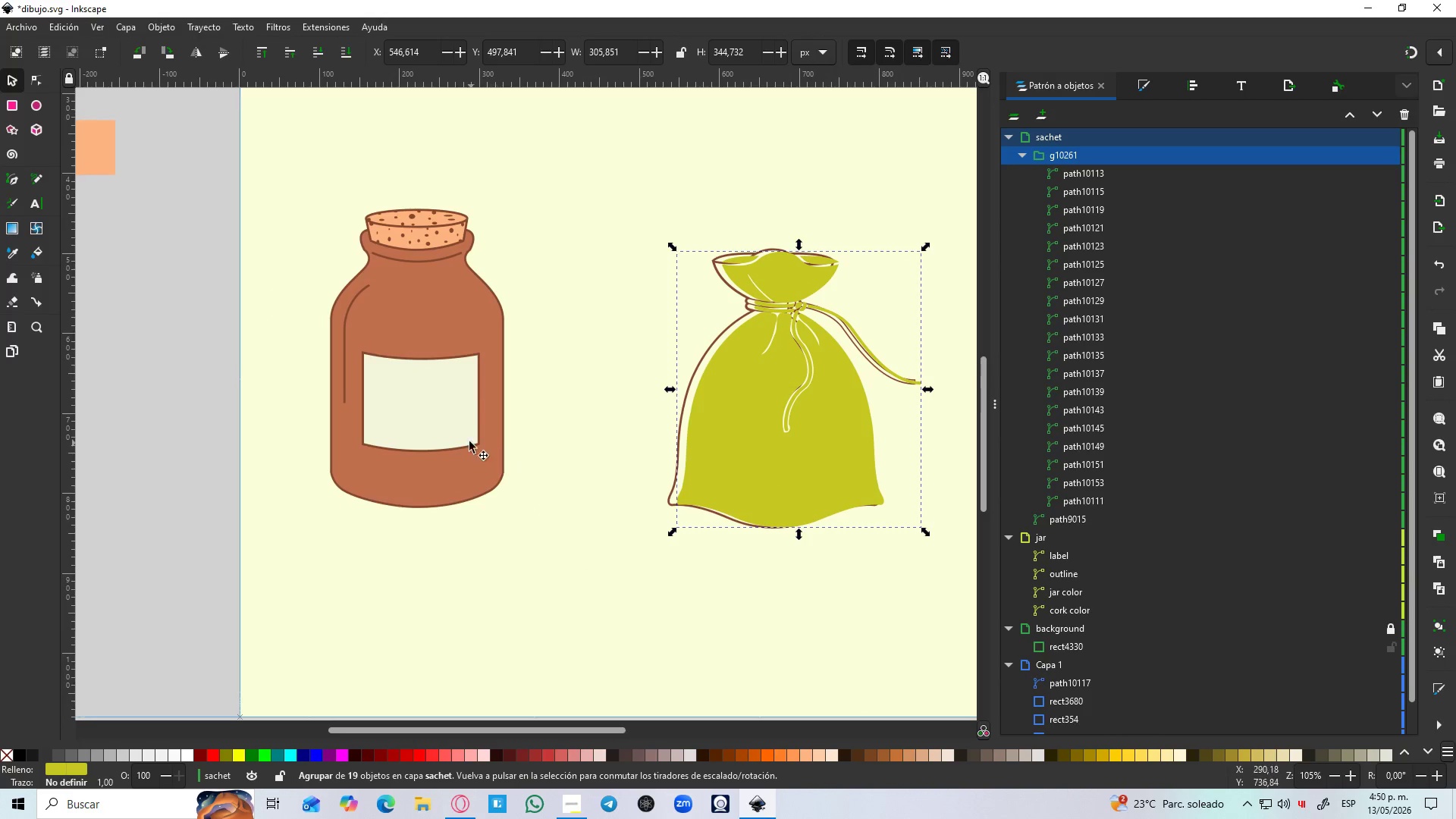 
hold_key(key=Space, duration=0.5)
 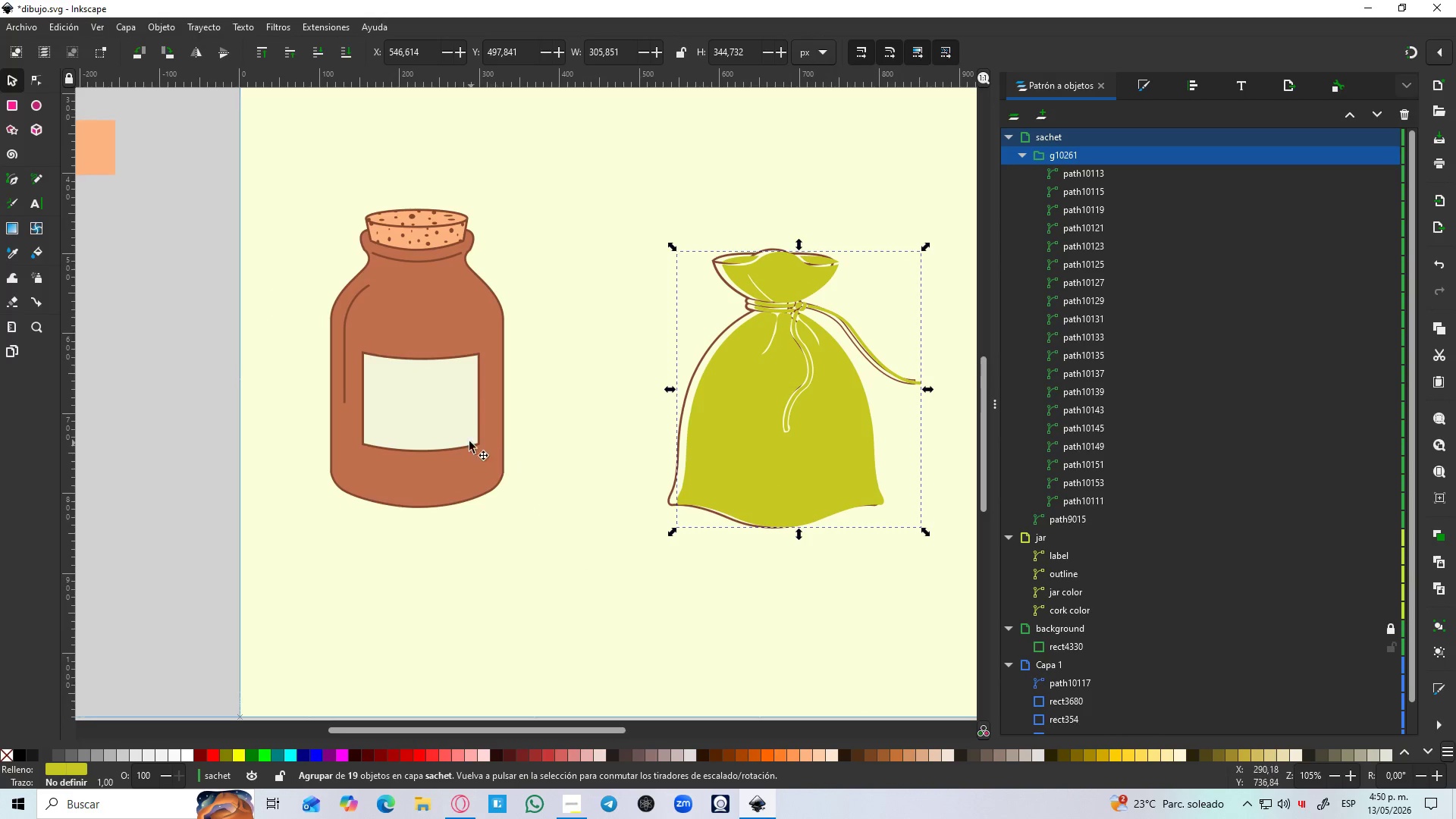 
key(D)
 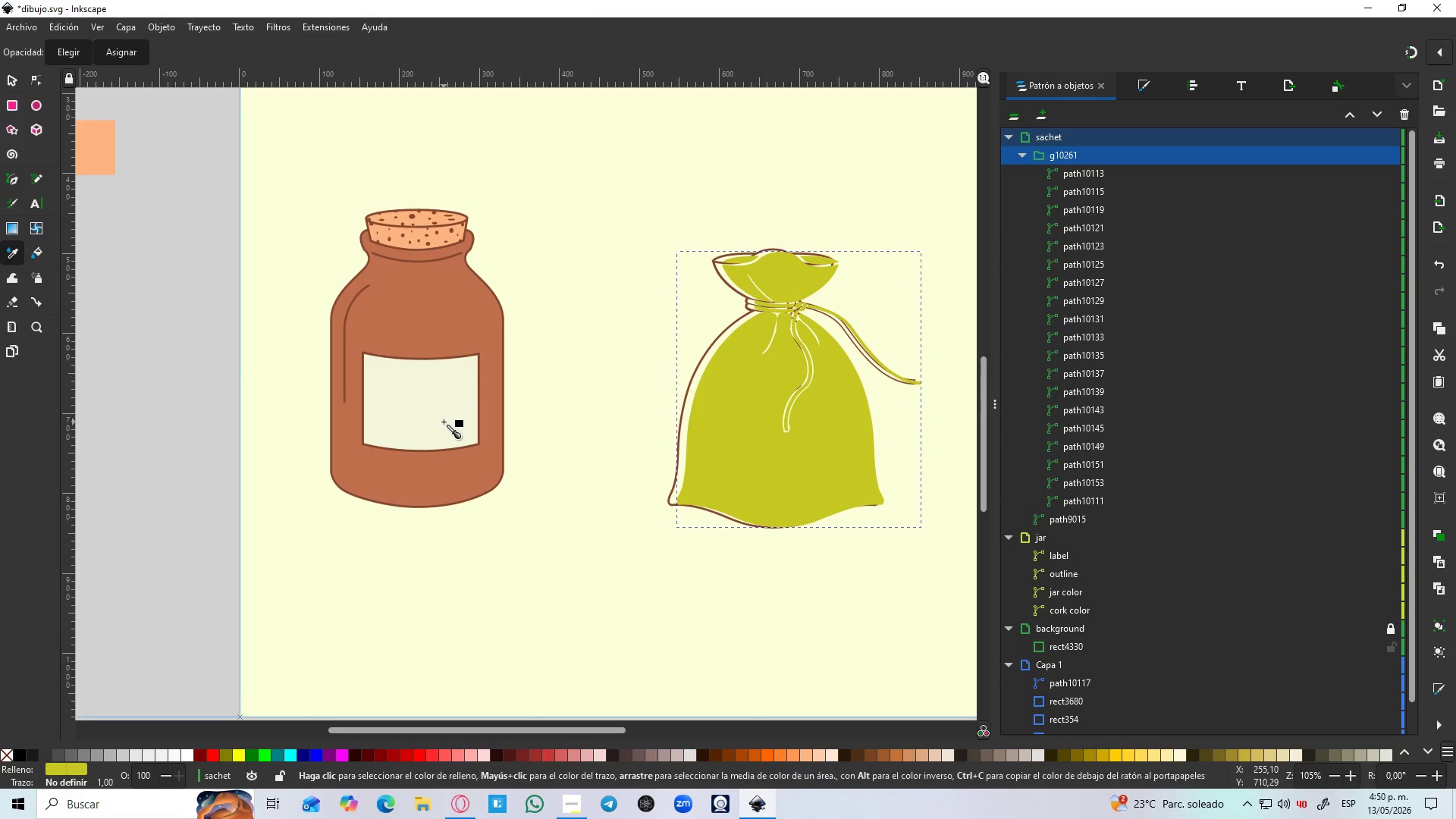 
left_click([444, 422])
 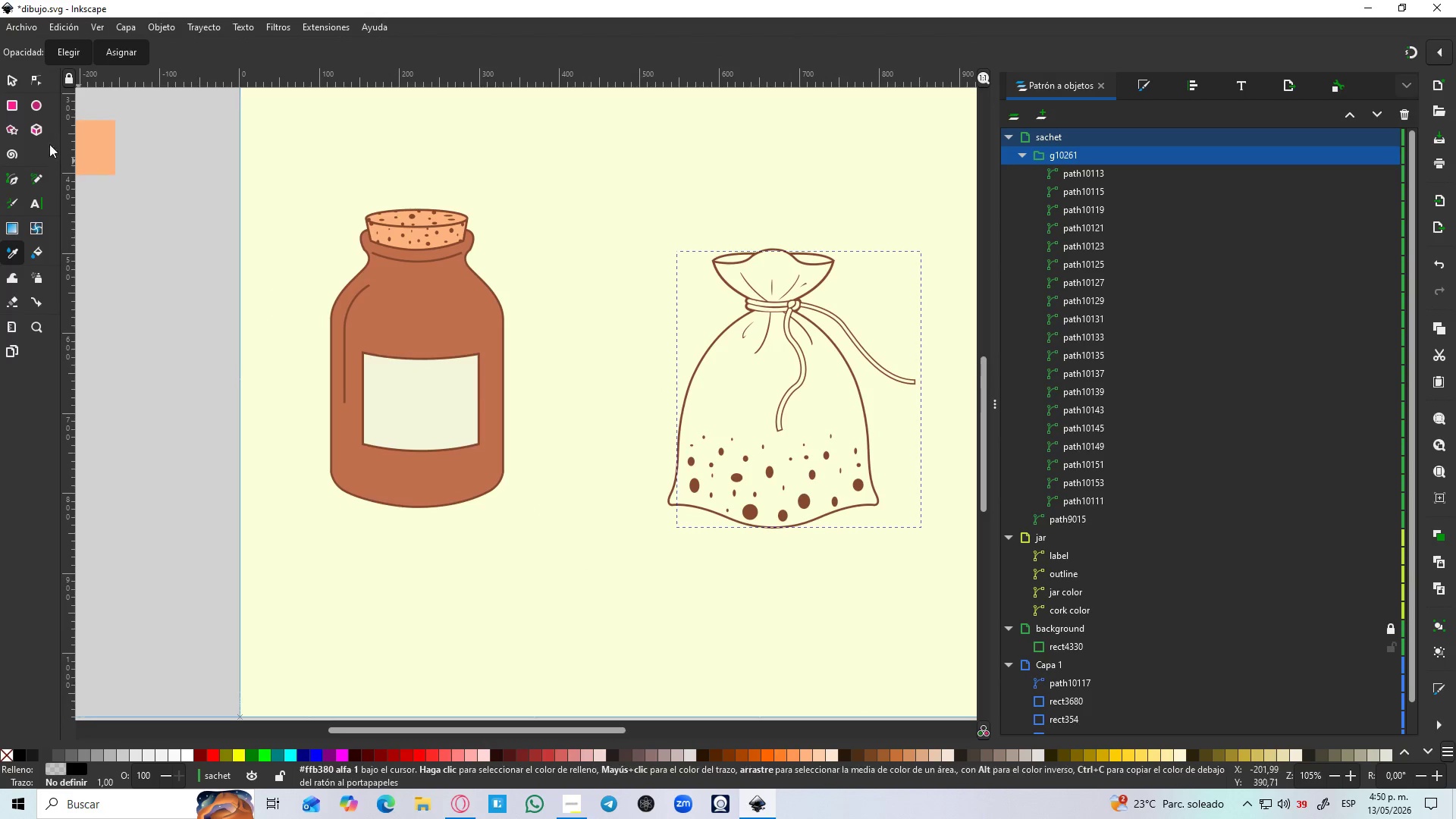 
left_click([15, 88])
 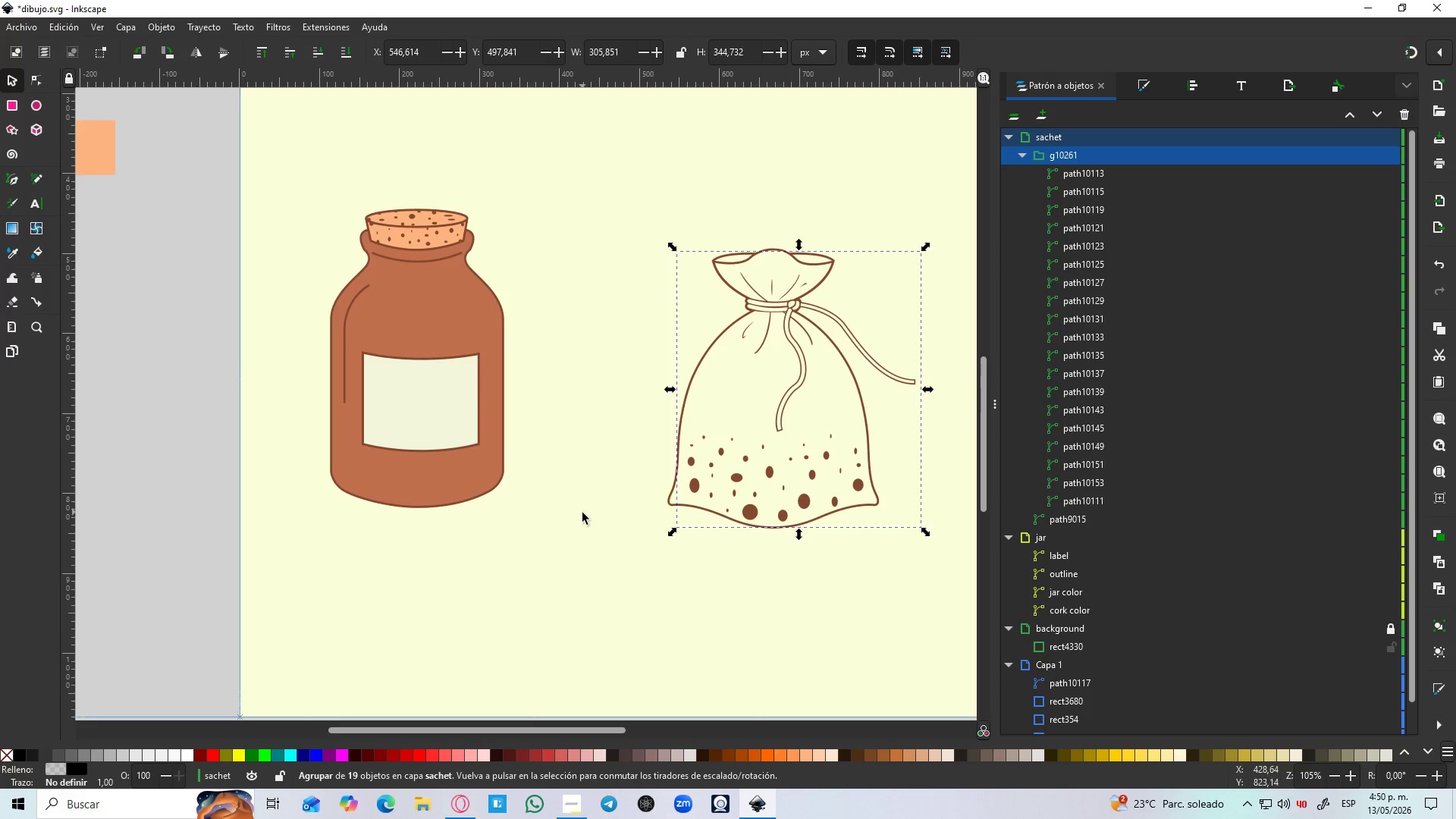 
hold_key(key=ControlLeft, duration=1.49)
scroll: coordinate [582, 515], scroll_direction: down, amount: 3.0
 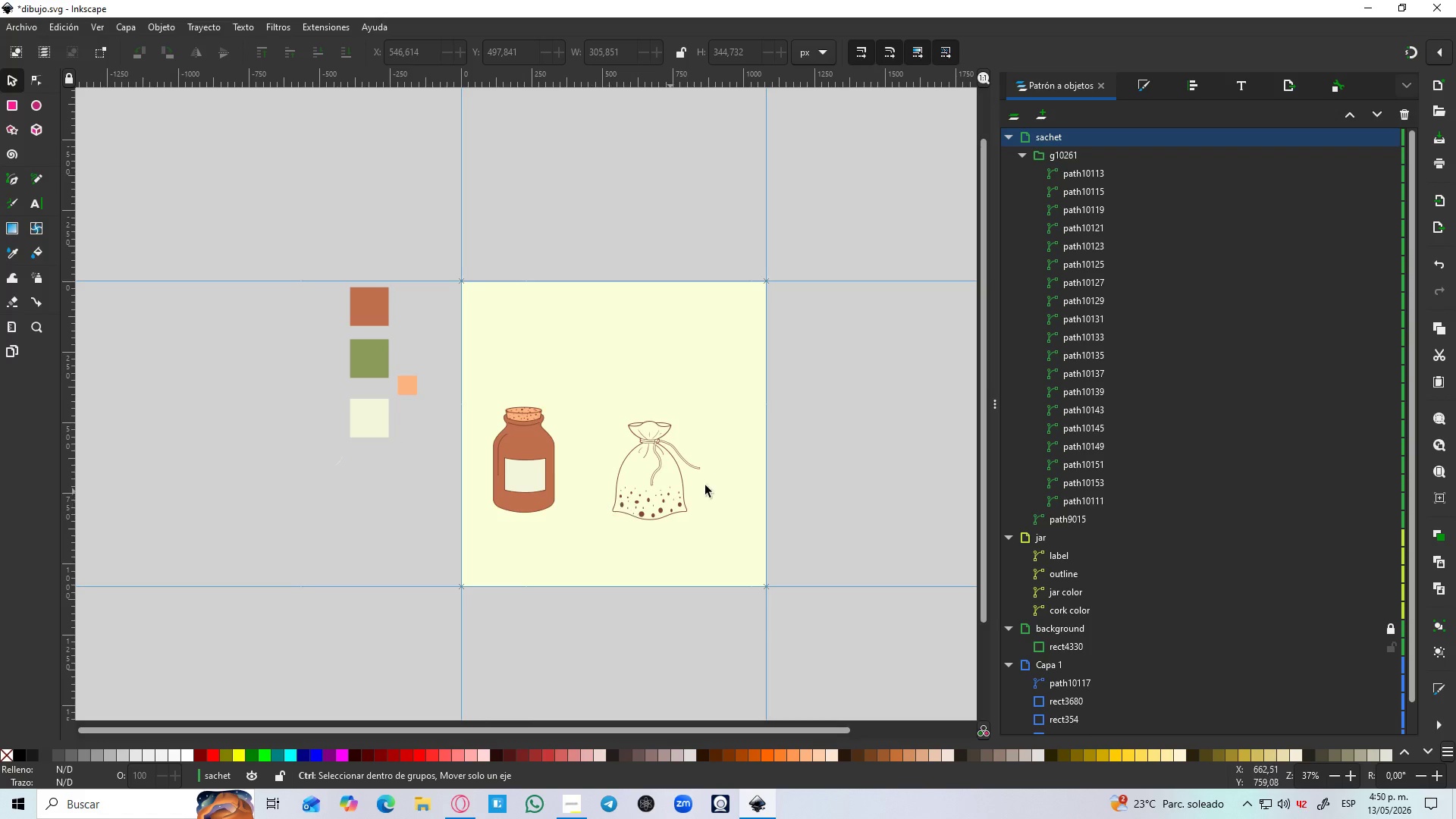 
scroll: coordinate [706, 485], scroll_direction: up, amount: 3.0
 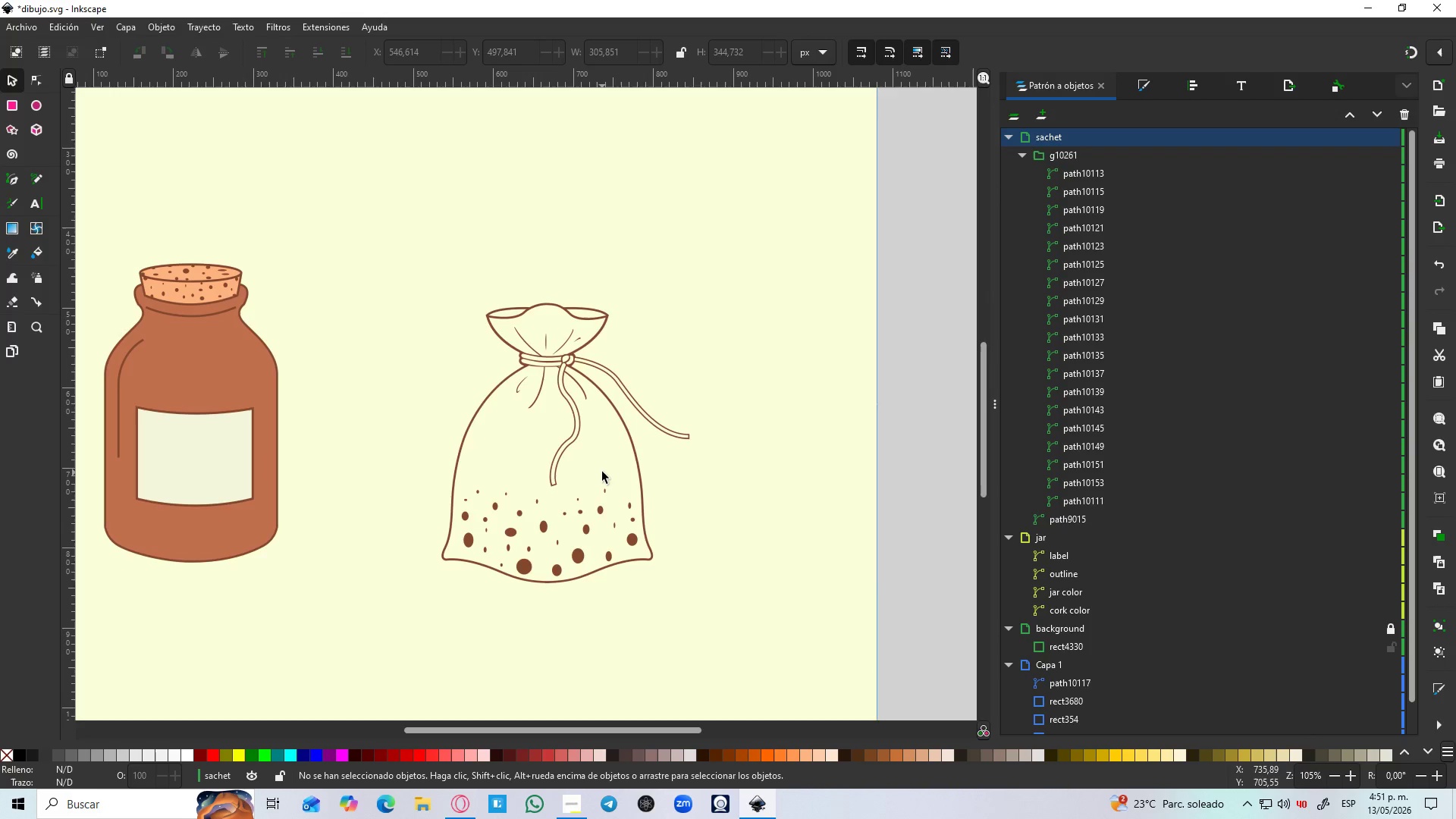 
left_click([602, 472])
 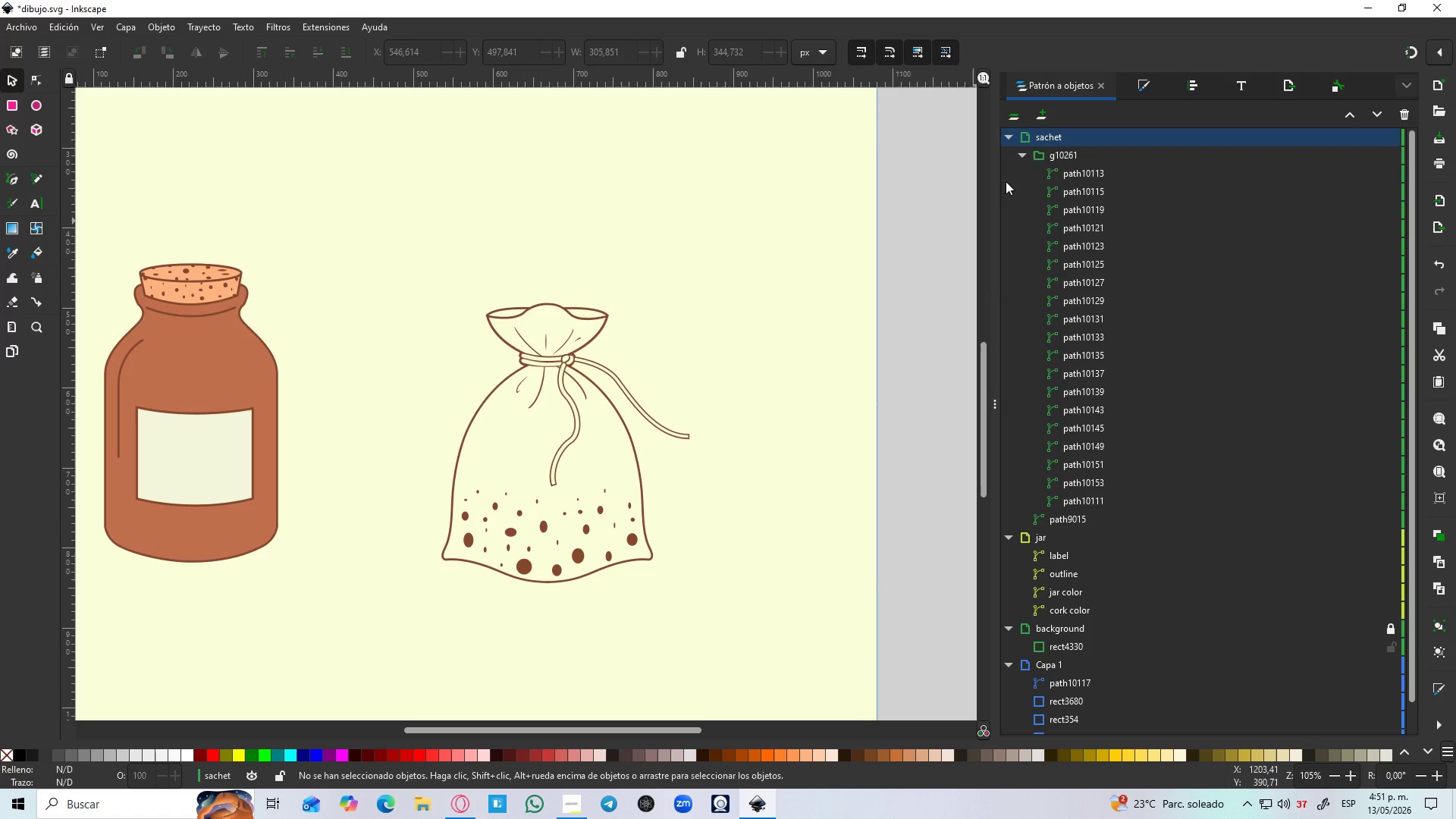 
left_click([1041, 158])
 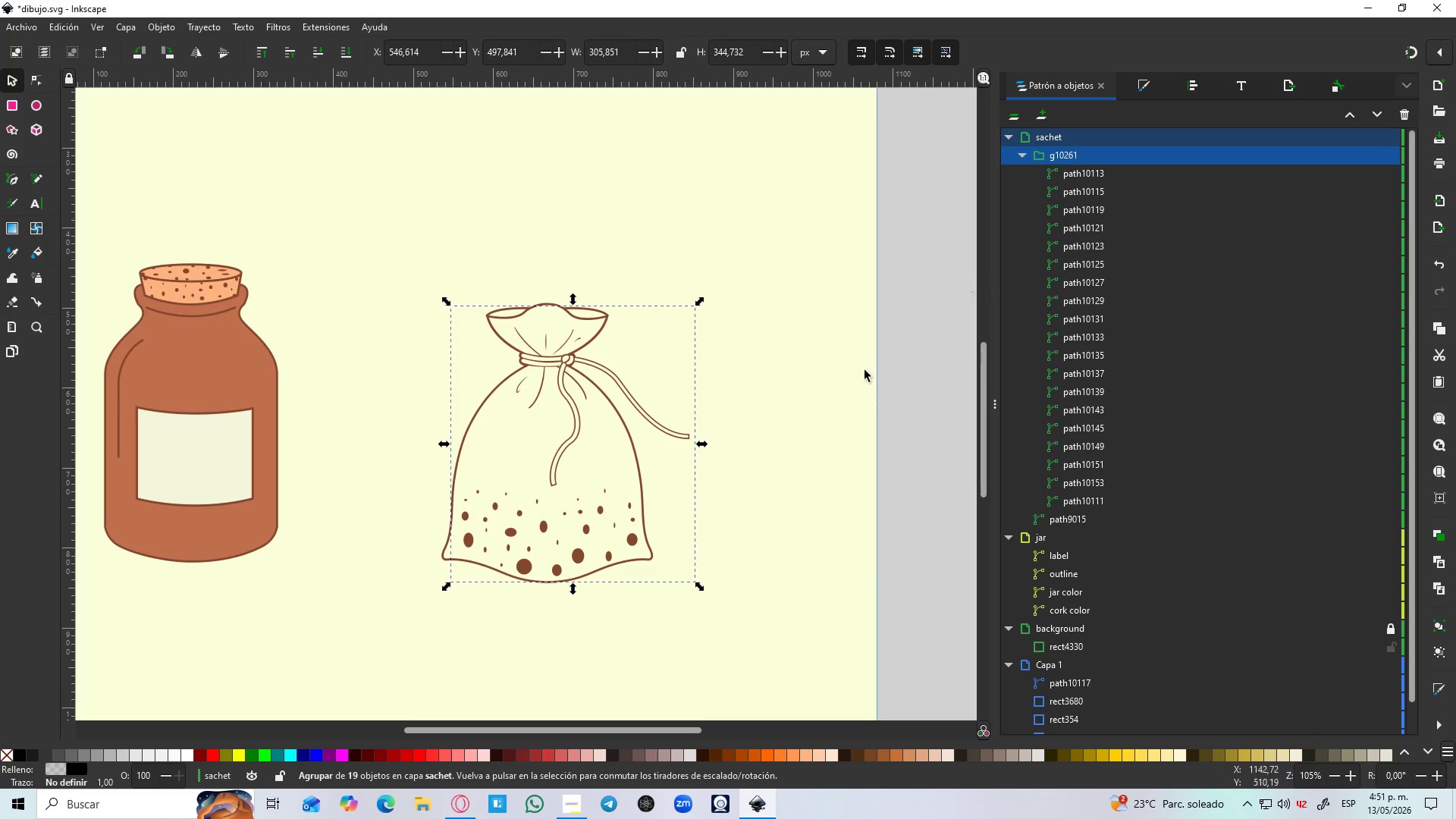 
hold_key(key=ControlLeft, duration=0.88)
scroll: coordinate [673, 426], scroll_direction: down, amount: 2.0
 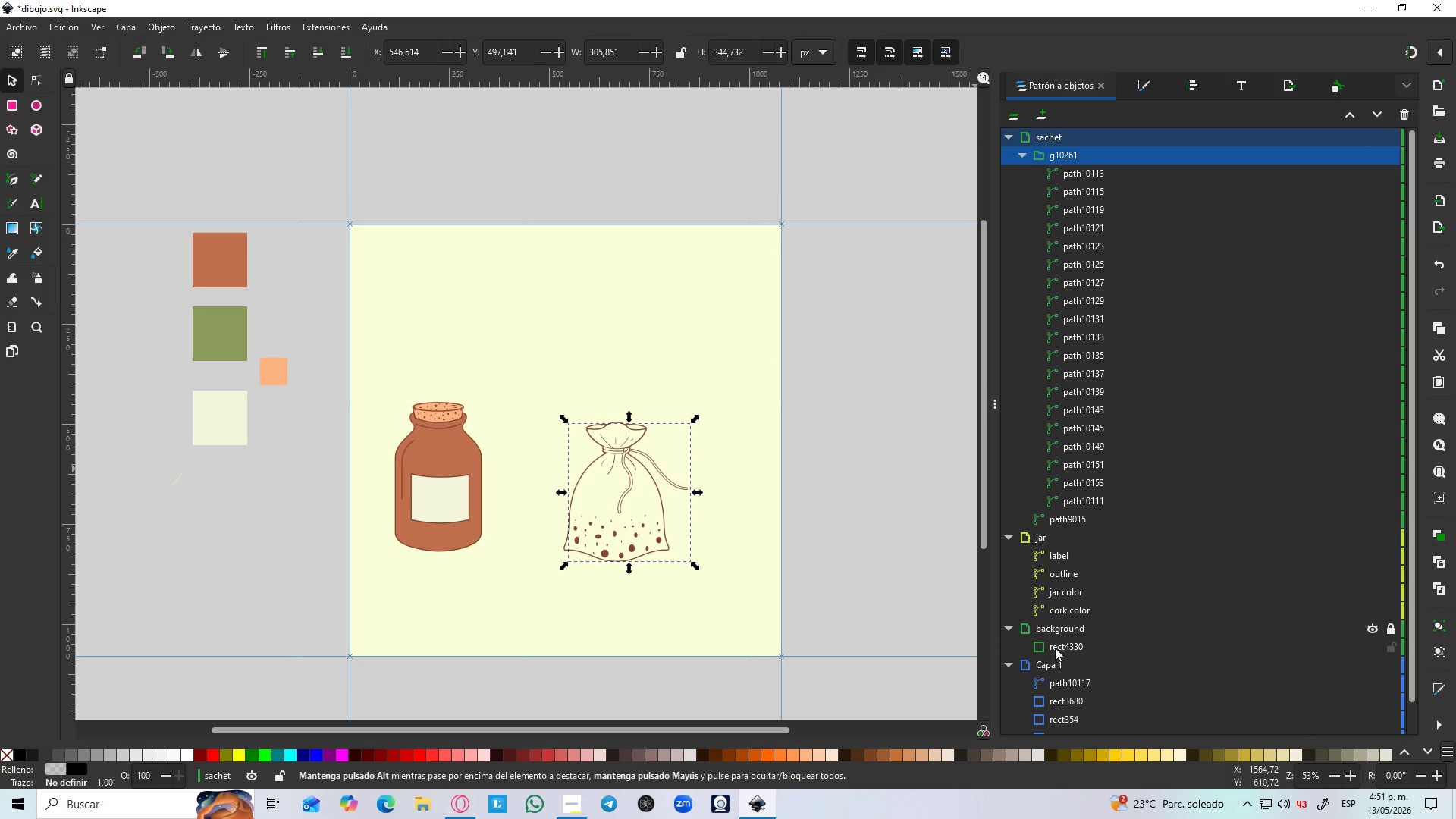 
left_click([1065, 629])
 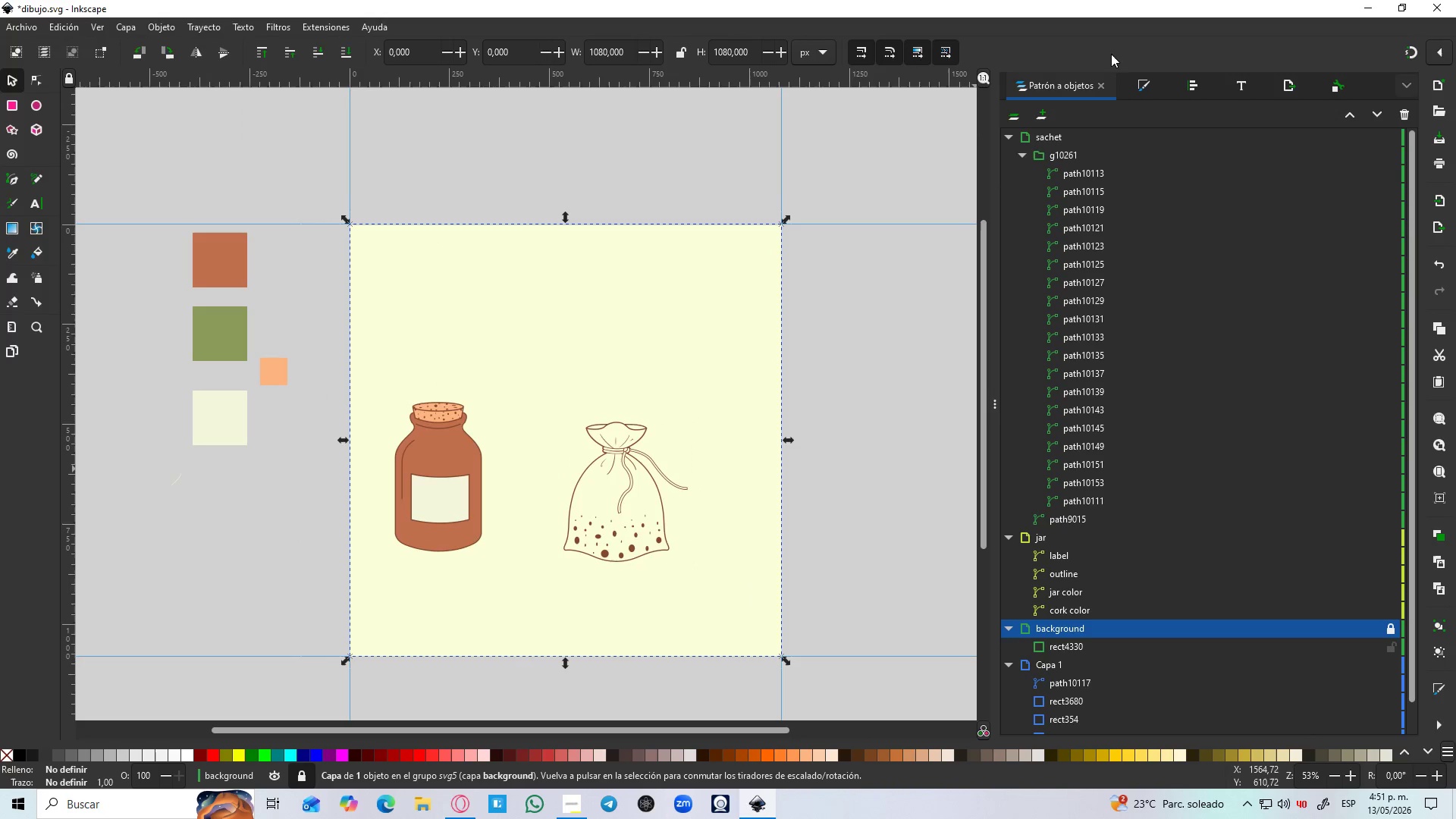 
left_click([1125, 71])
 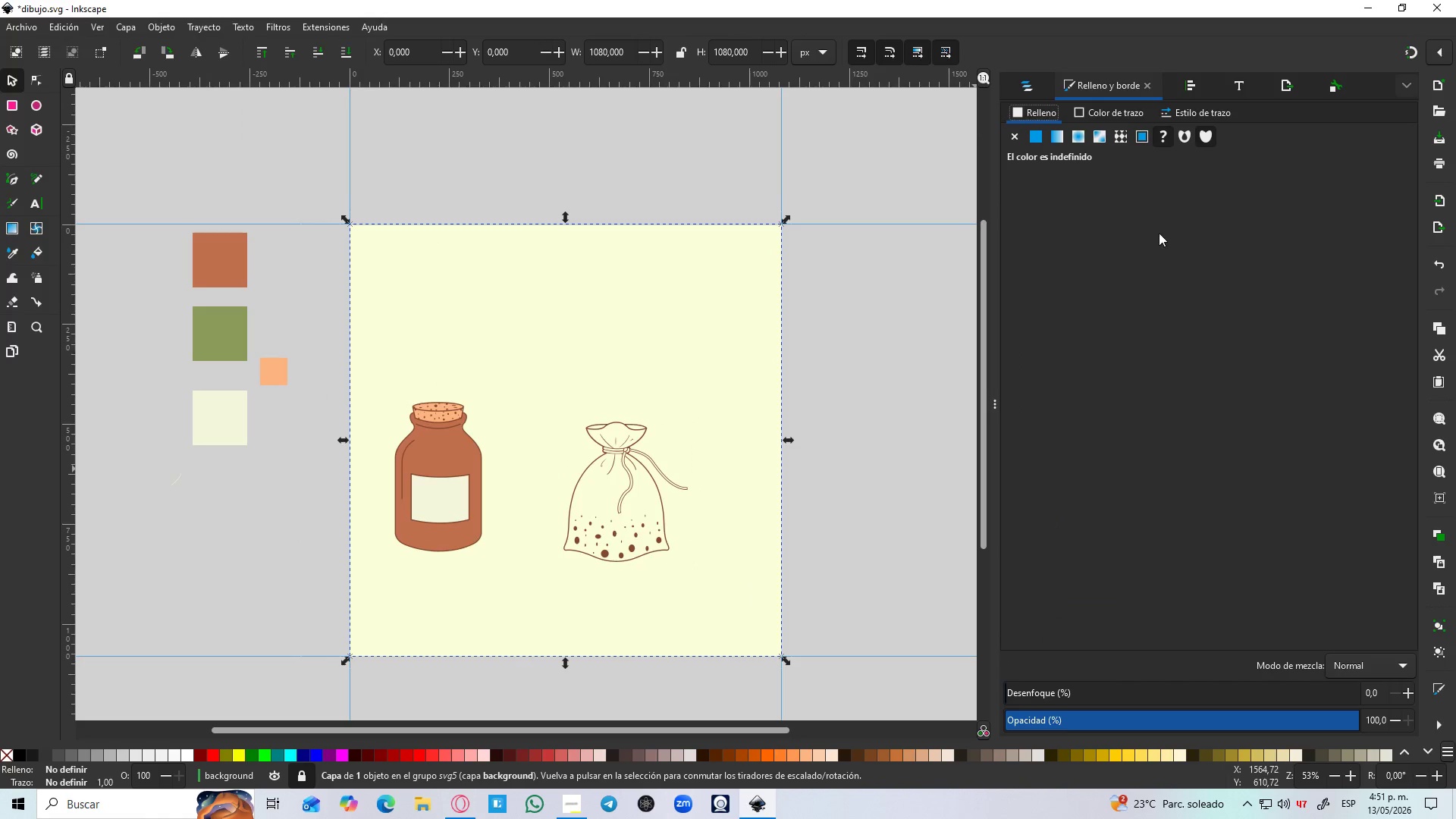 
mouse_move([1033, 146])
 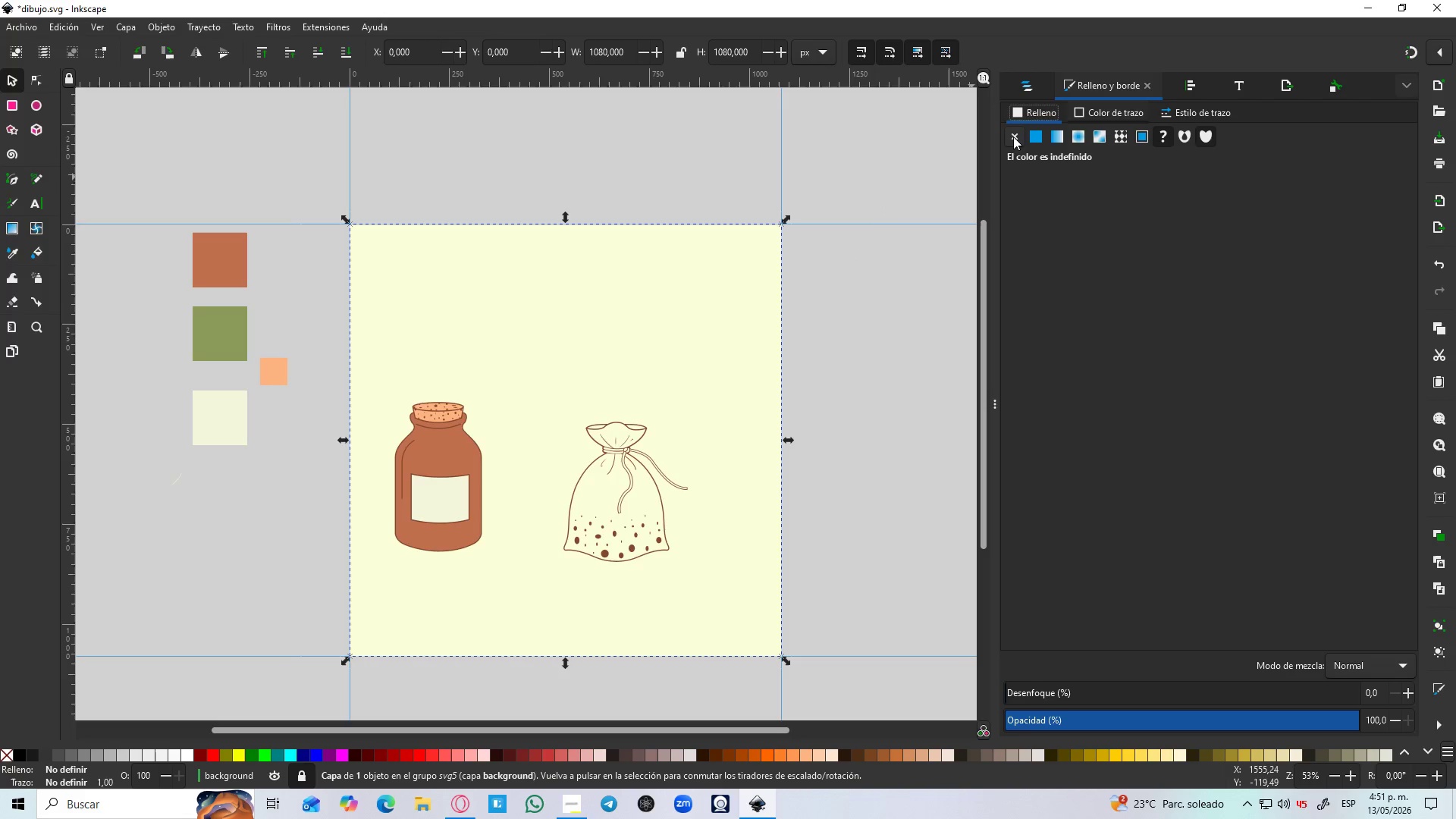 
left_click([1085, 109])
 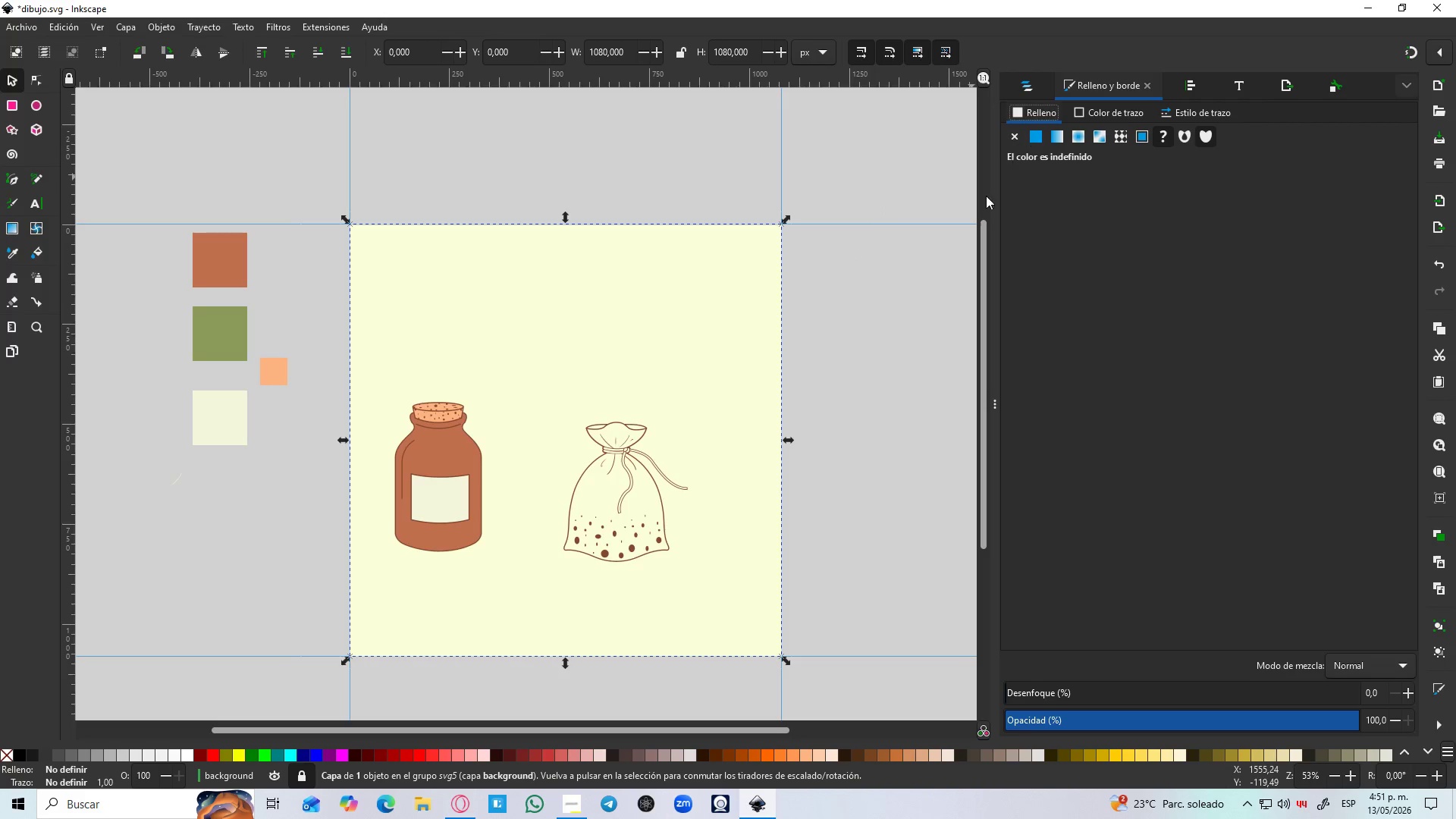 
left_click([656, 341])
 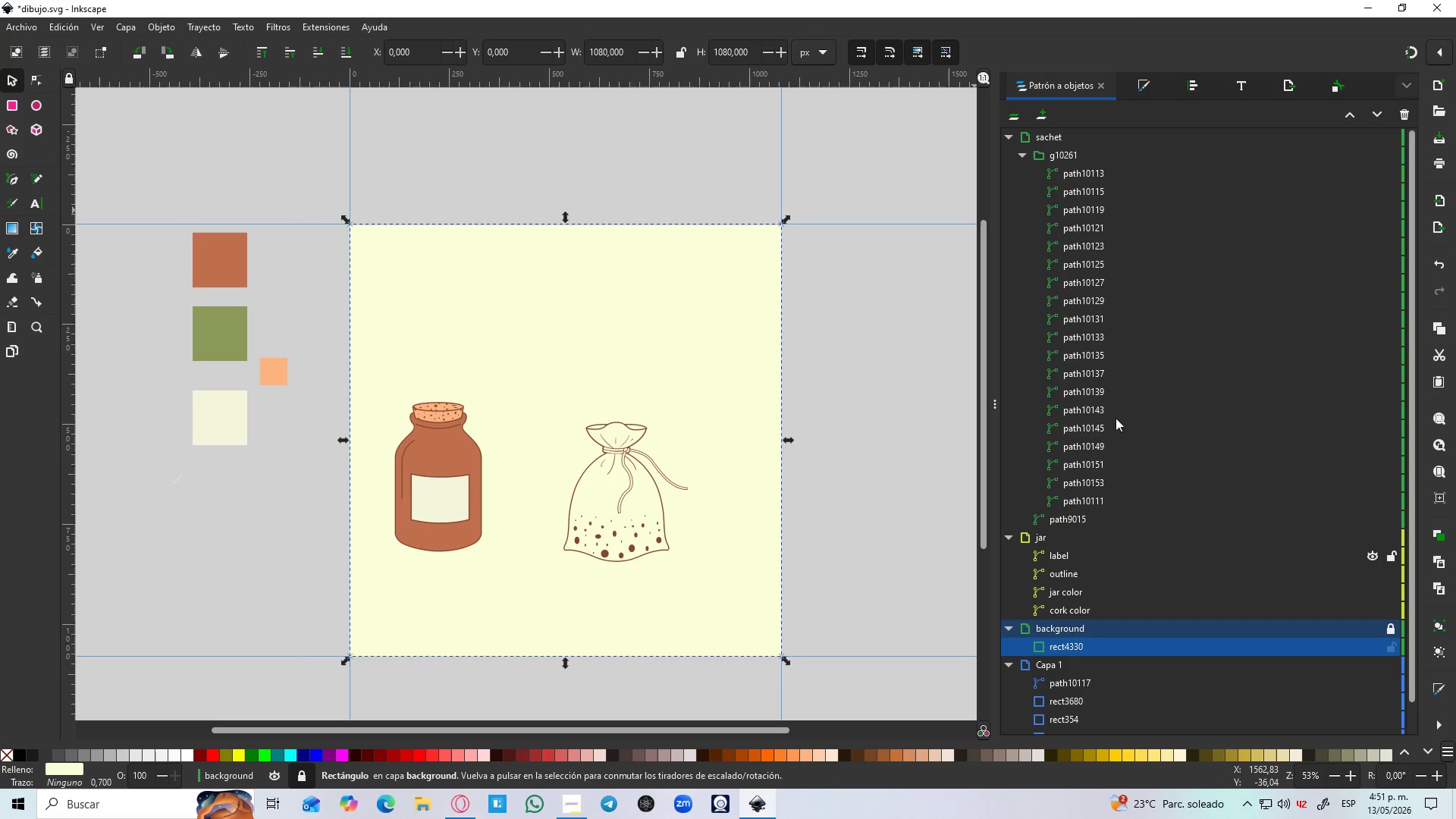 
left_click([1140, 75])
 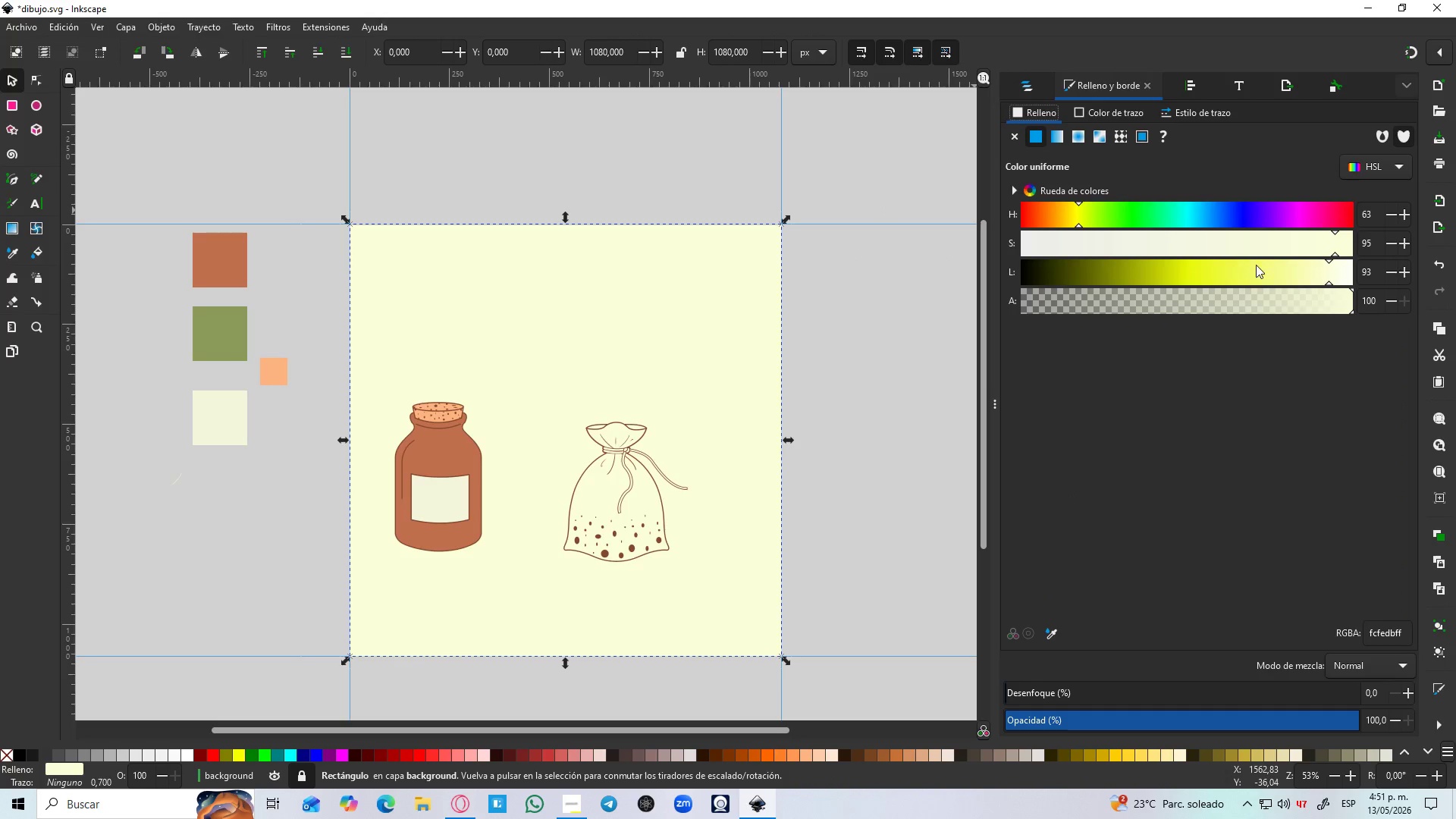 
left_click_drag(start_coordinate=[1262, 270], to_coordinate=[1180, 268])
 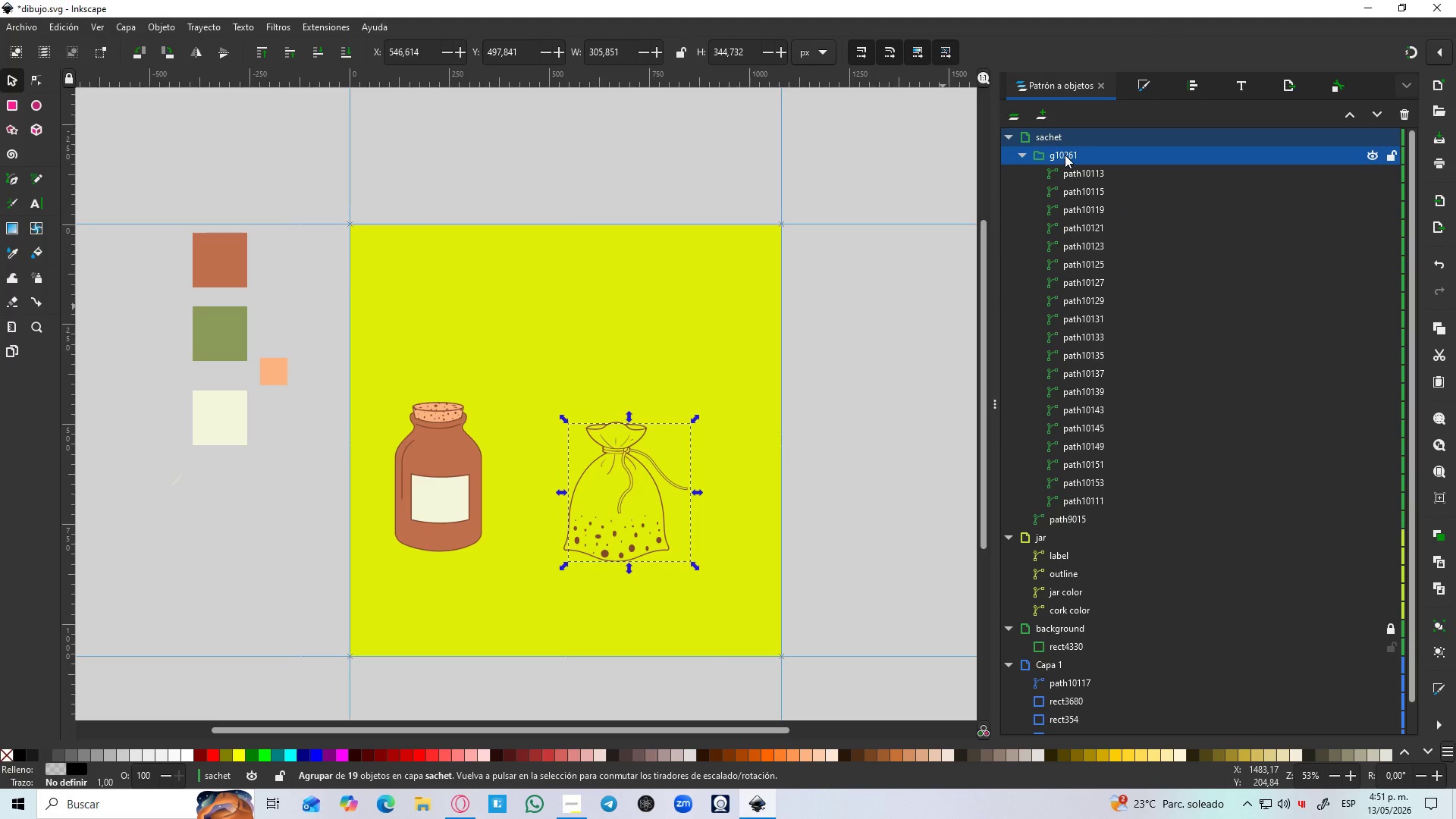 
wait(5.23)
 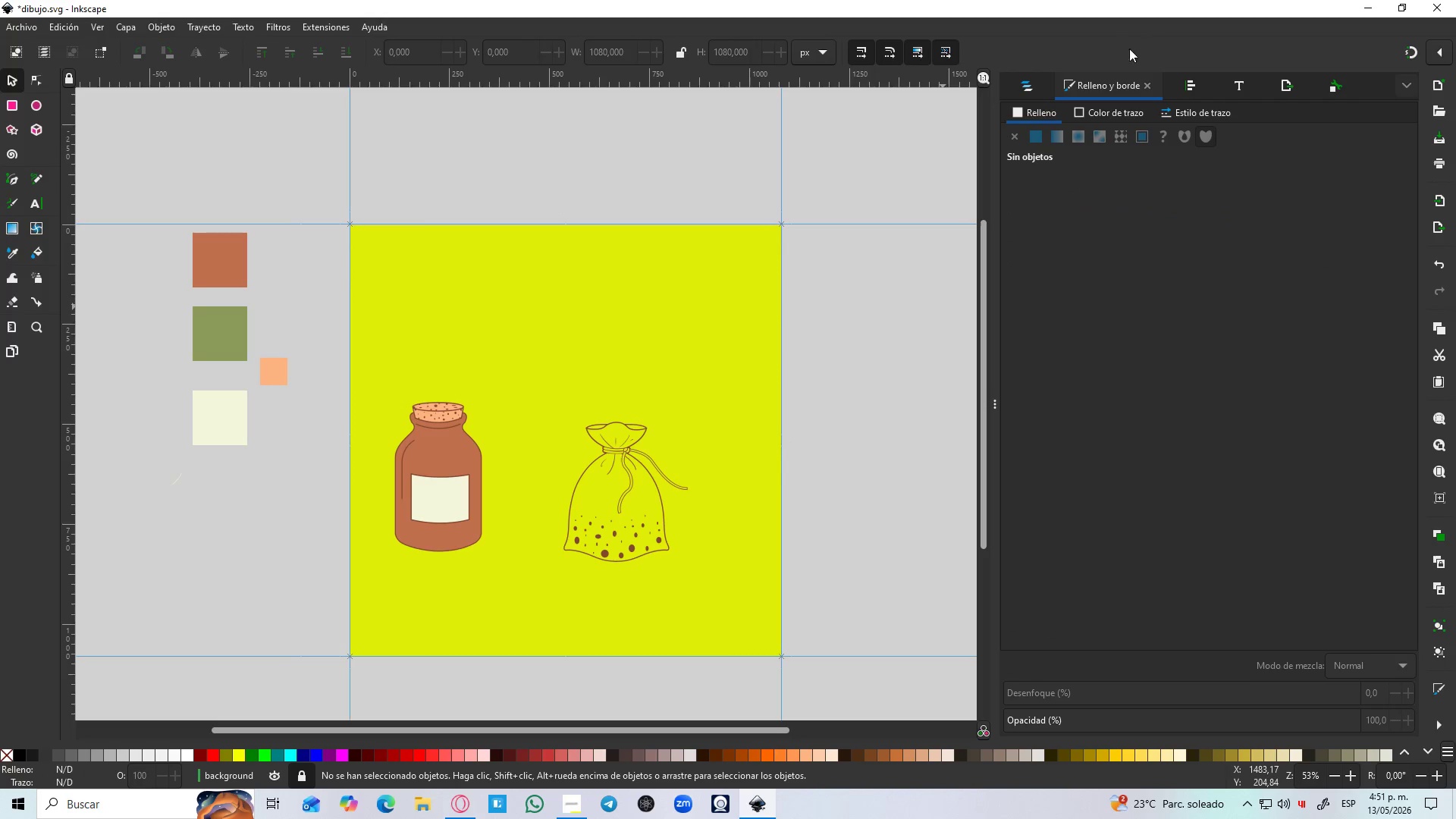 
key(D)
 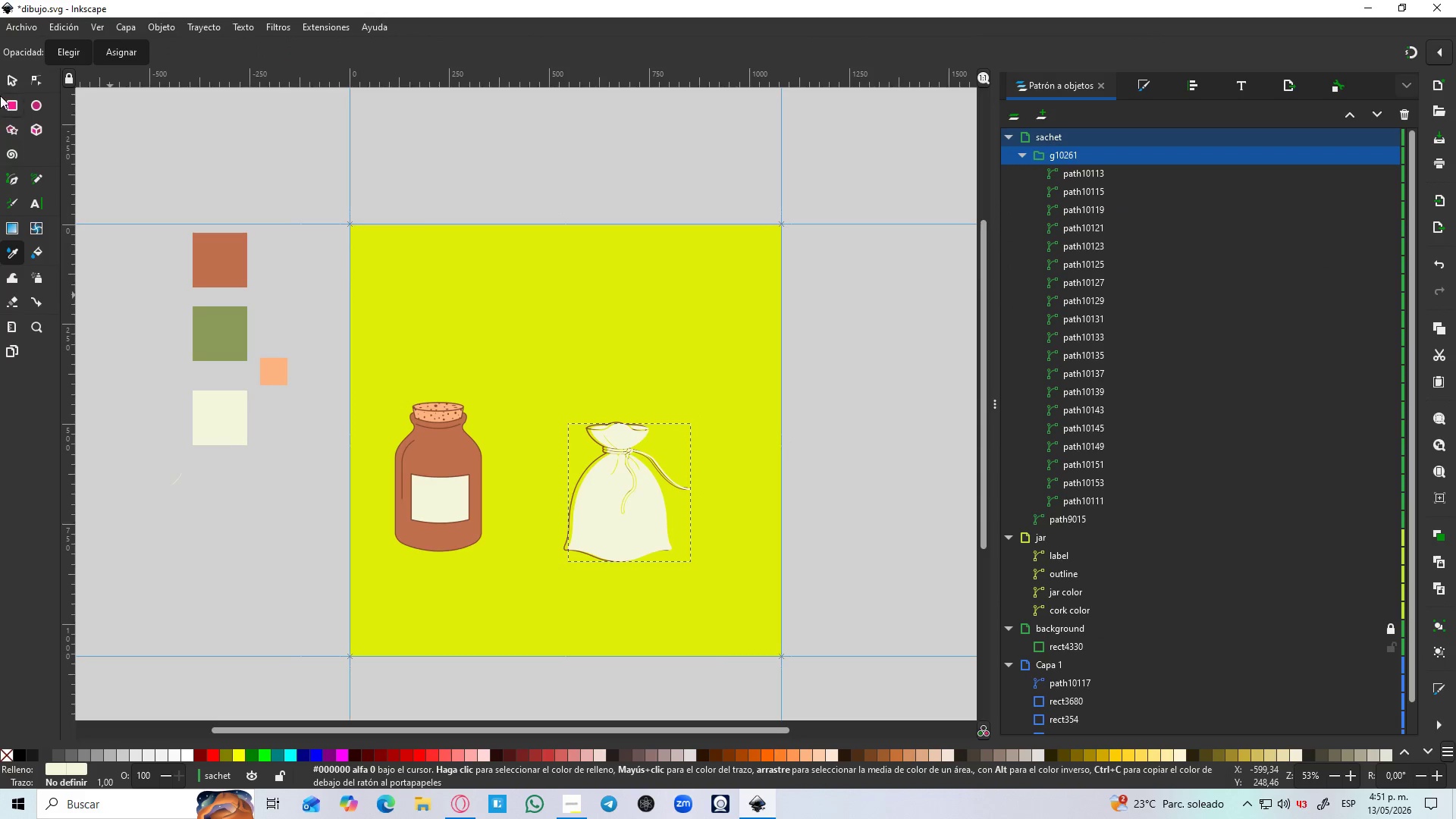 
left_click([15, 77])
 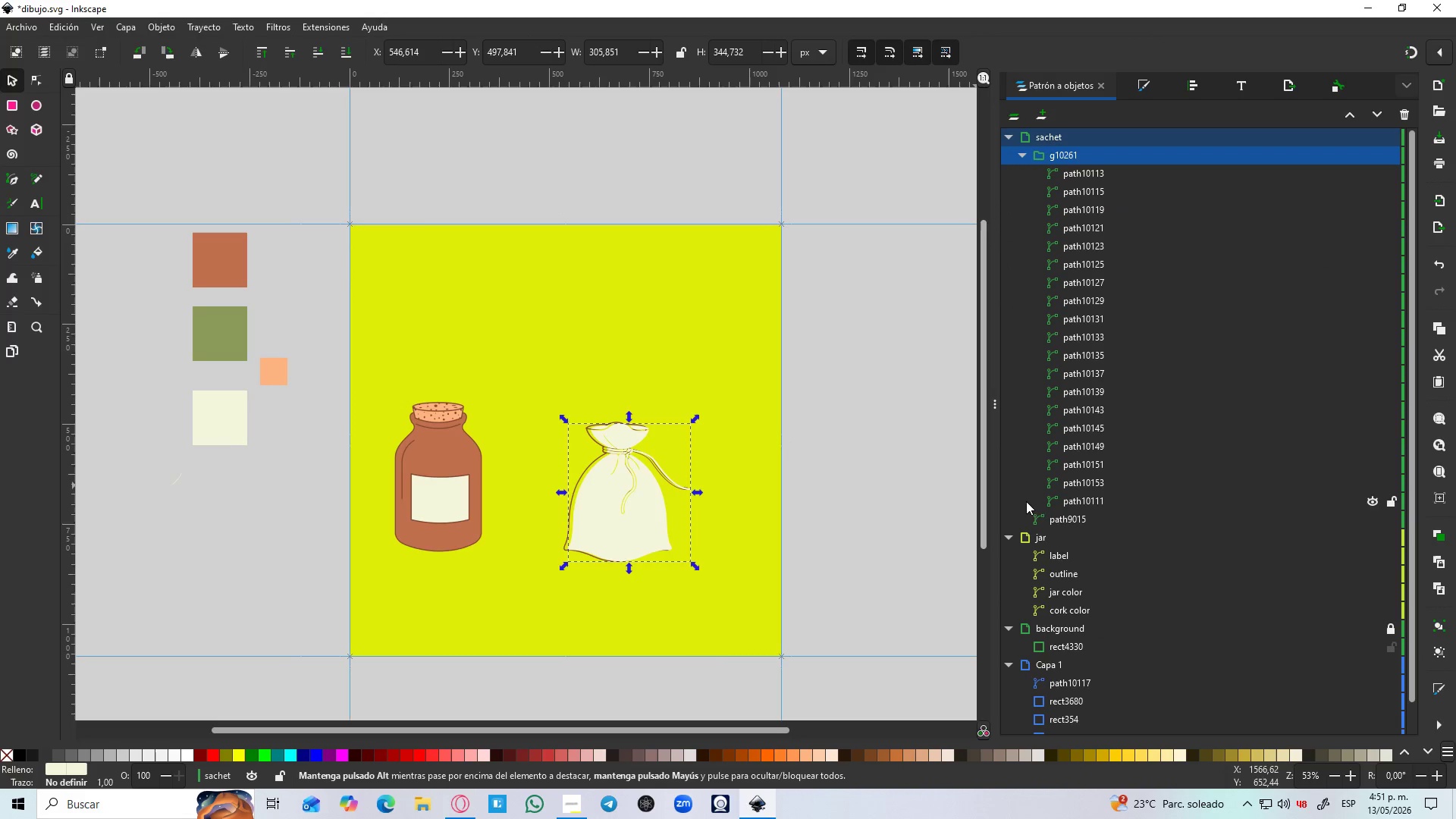 
left_click([1053, 516])
 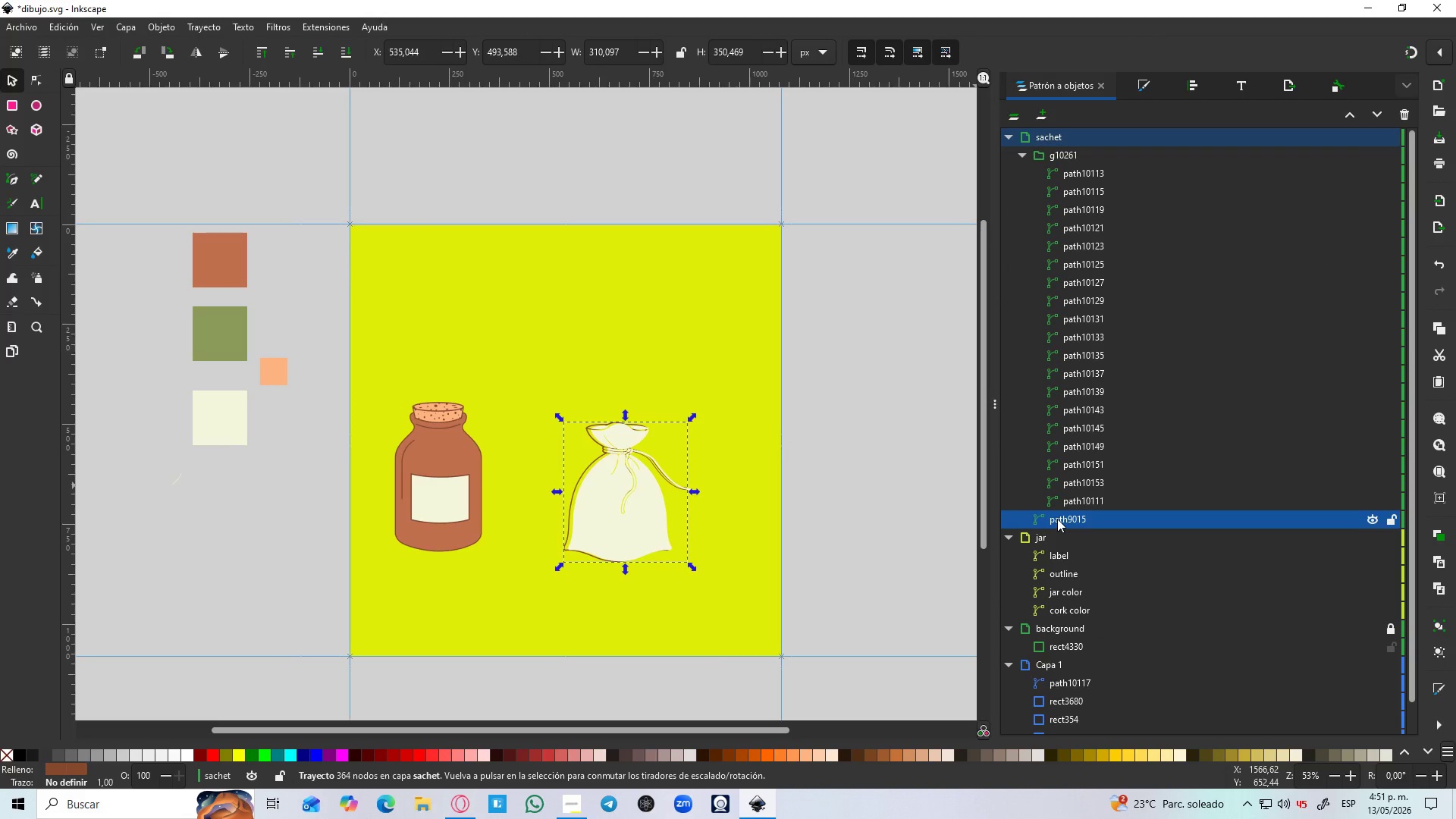 
left_click_drag(start_coordinate=[1057, 519], to_coordinate=[1101, 148])
 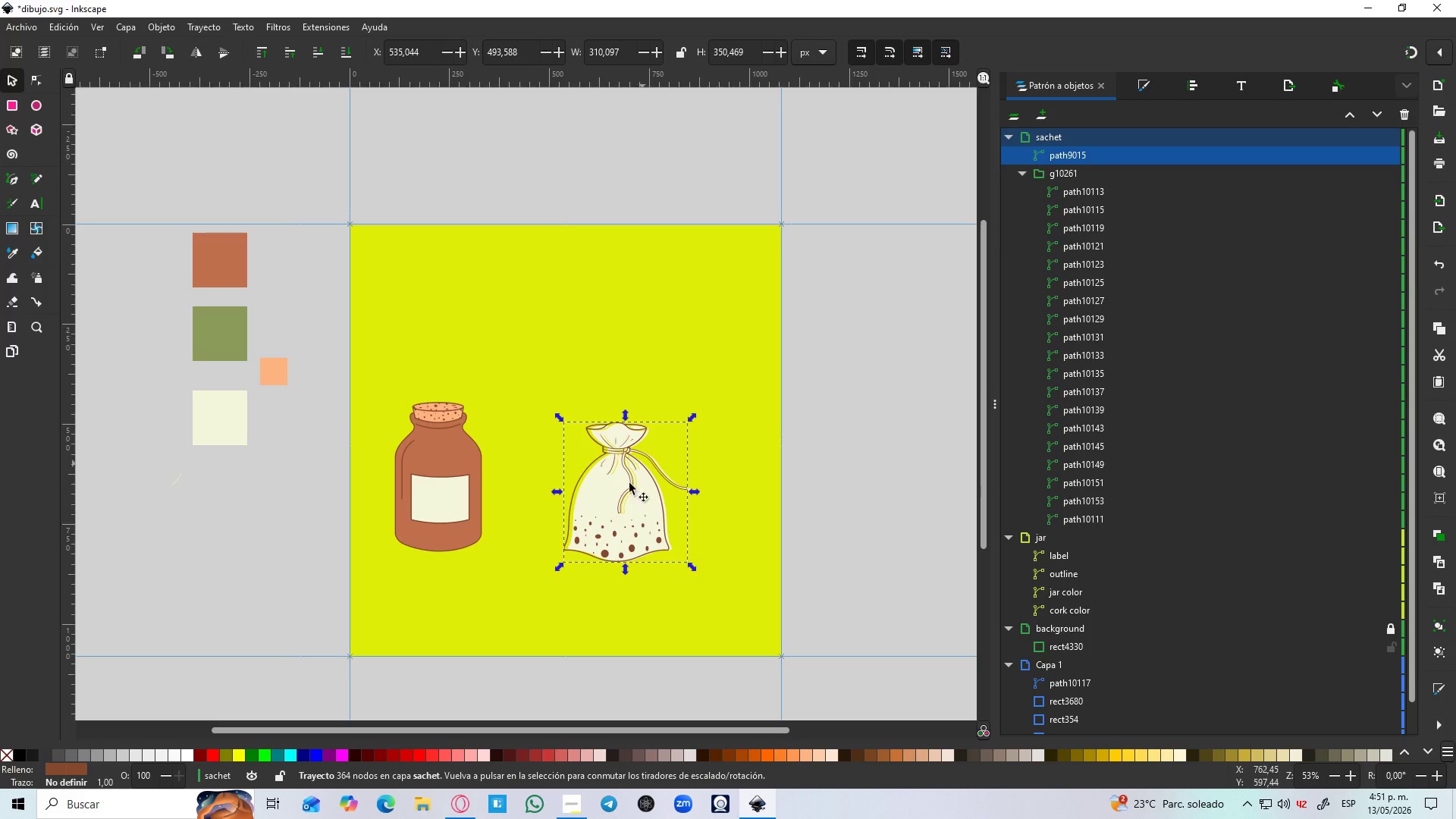 
hold_key(key=ControlLeft, duration=0.48)
scroll: coordinate [585, 514], scroll_direction: up, amount: 2.0
 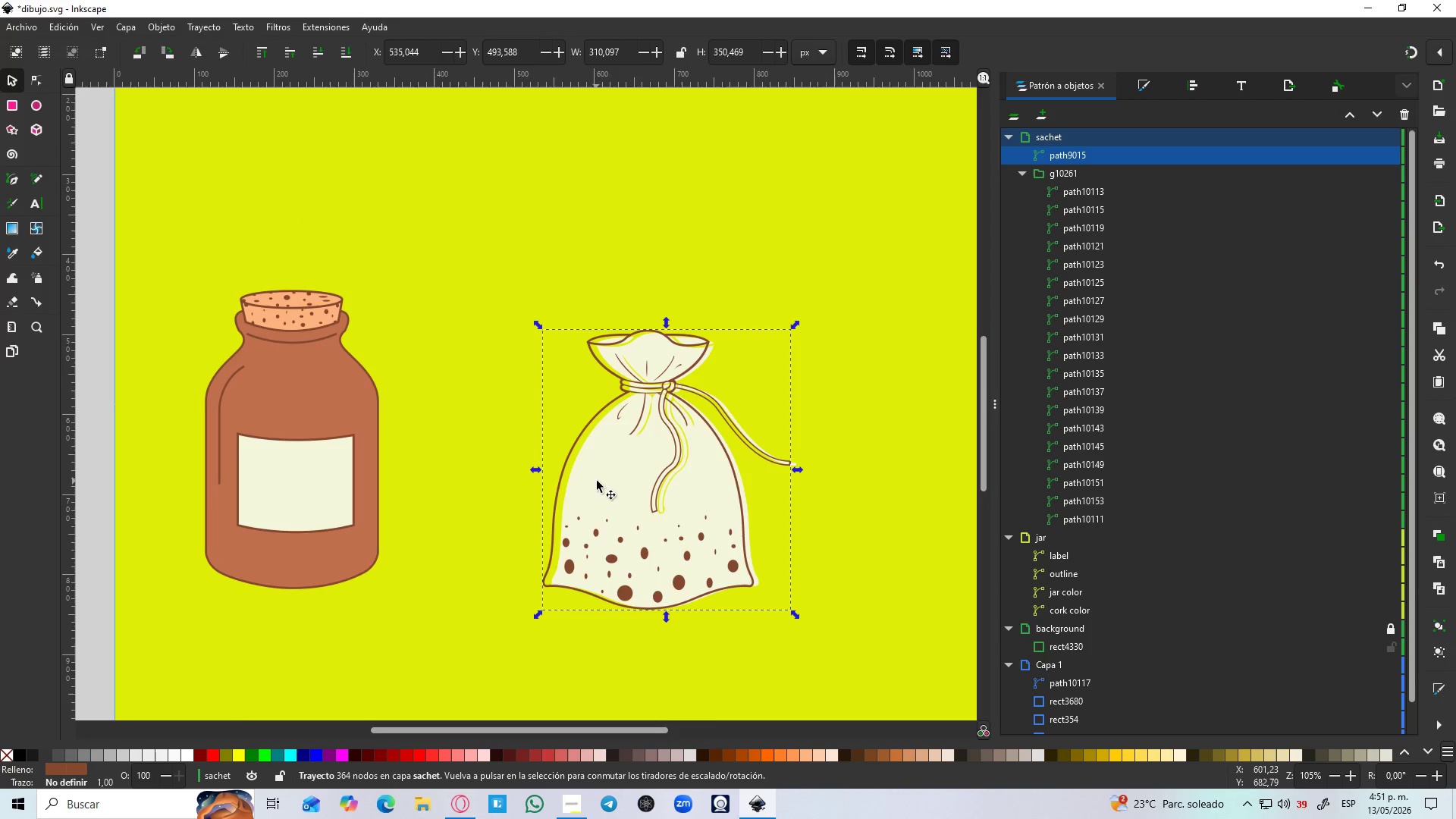 
key(S)
 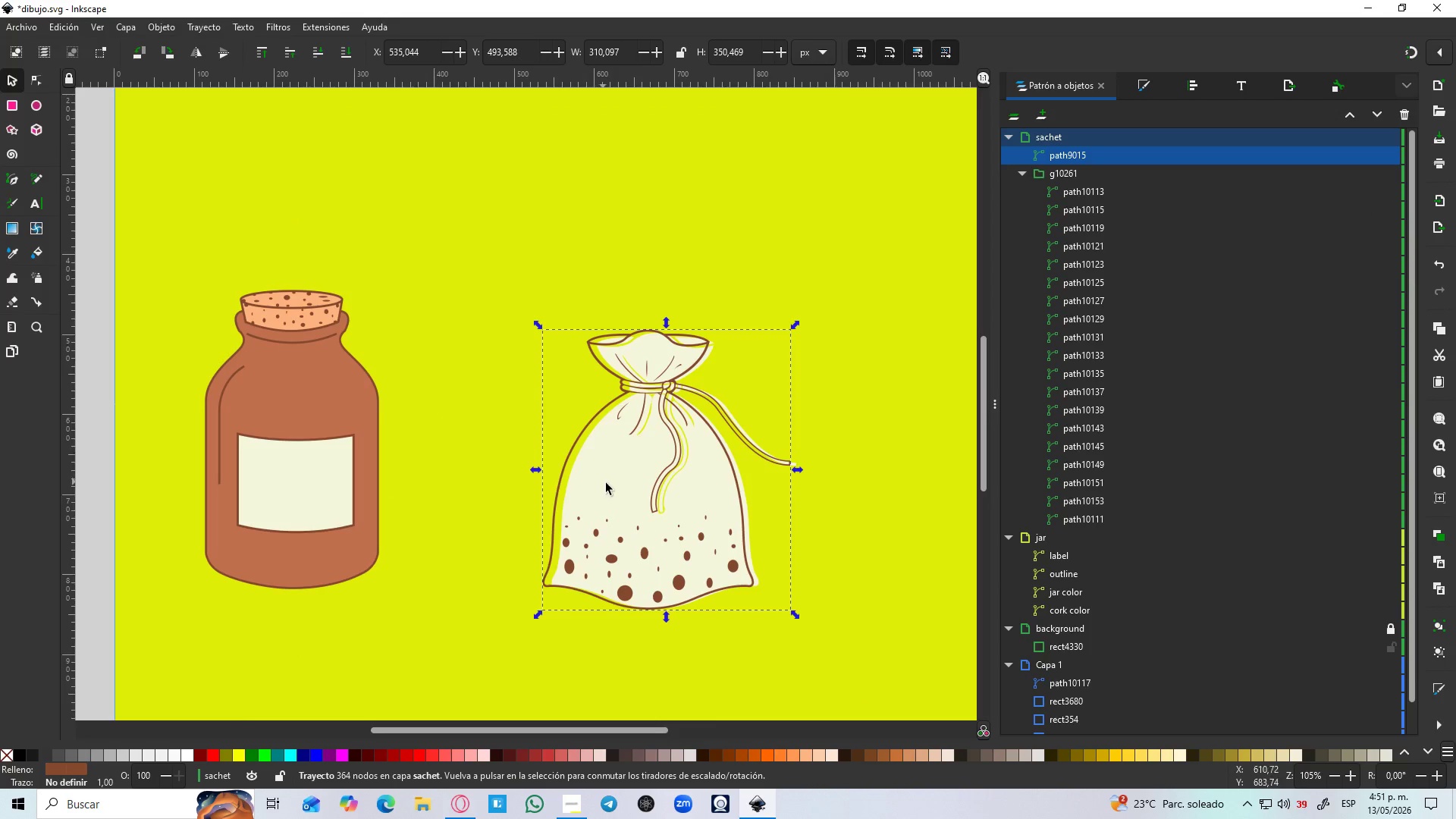 
left_click_drag(start_coordinate=[605, 484], to_coordinate=[593, 485])
 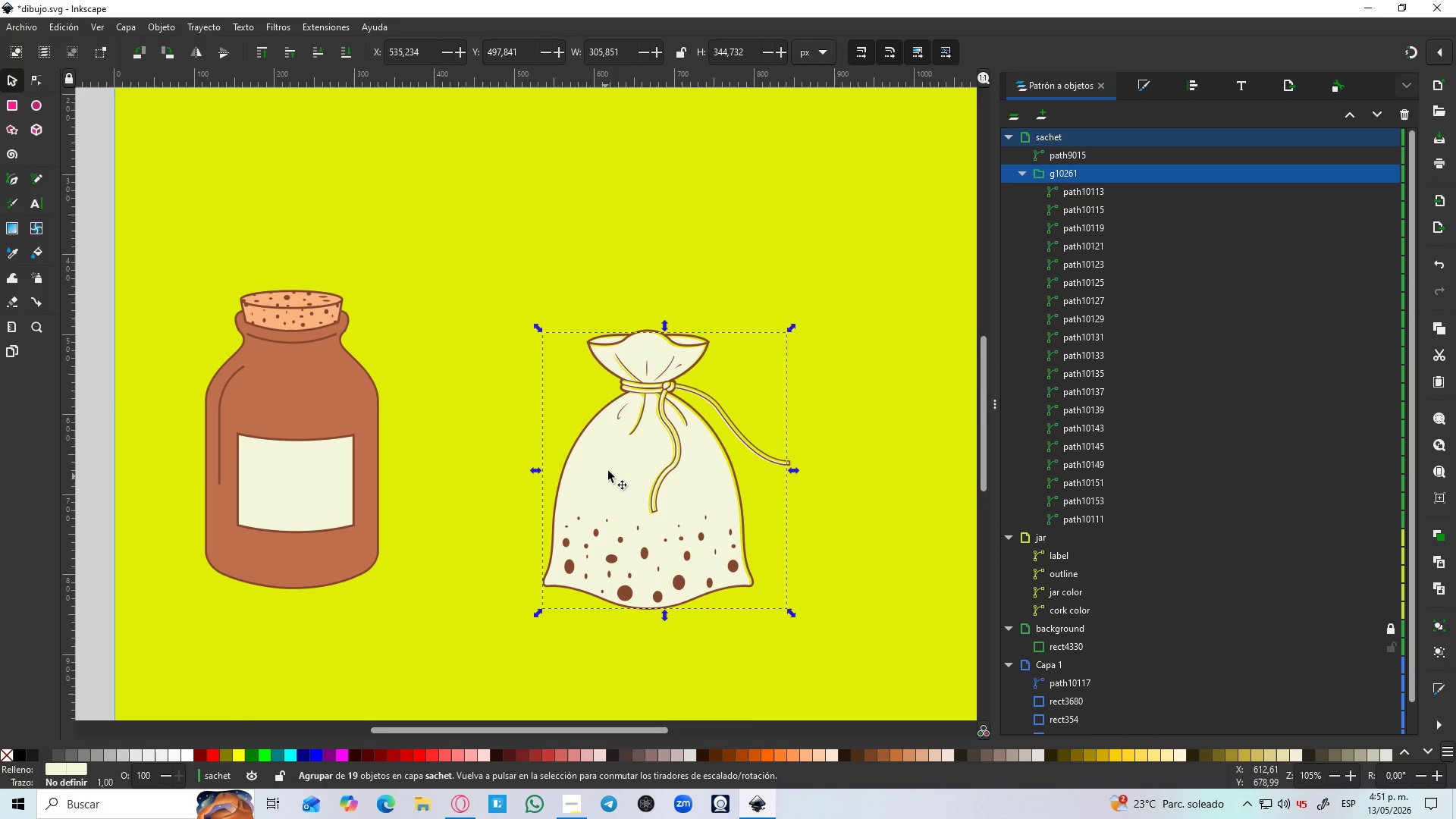 
hold_key(key=ControlLeft, duration=0.77)
scroll: coordinate [617, 457], scroll_direction: up, amount: 3.0
 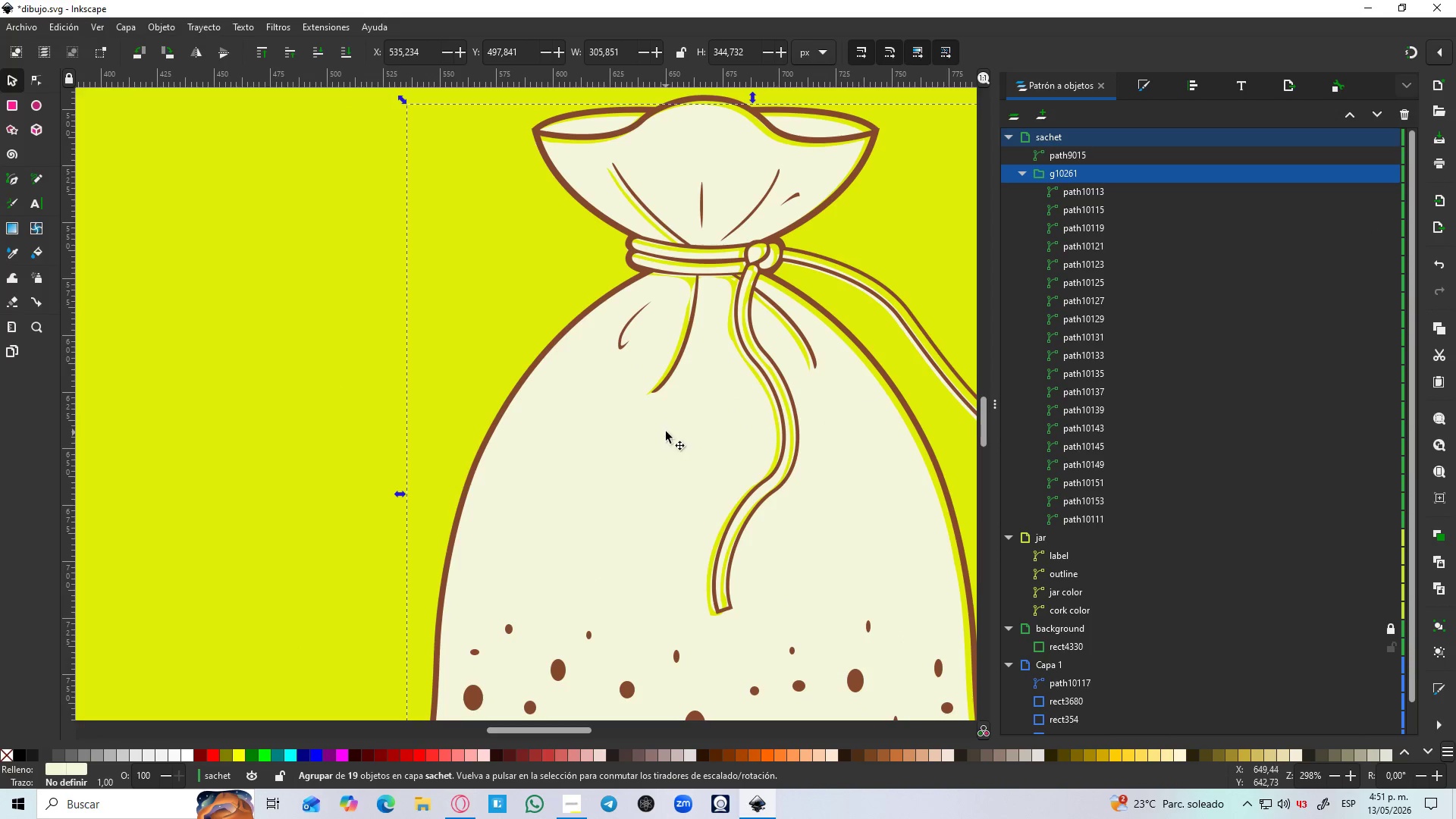 
hold_key(key=ControlLeft, duration=0.42)
 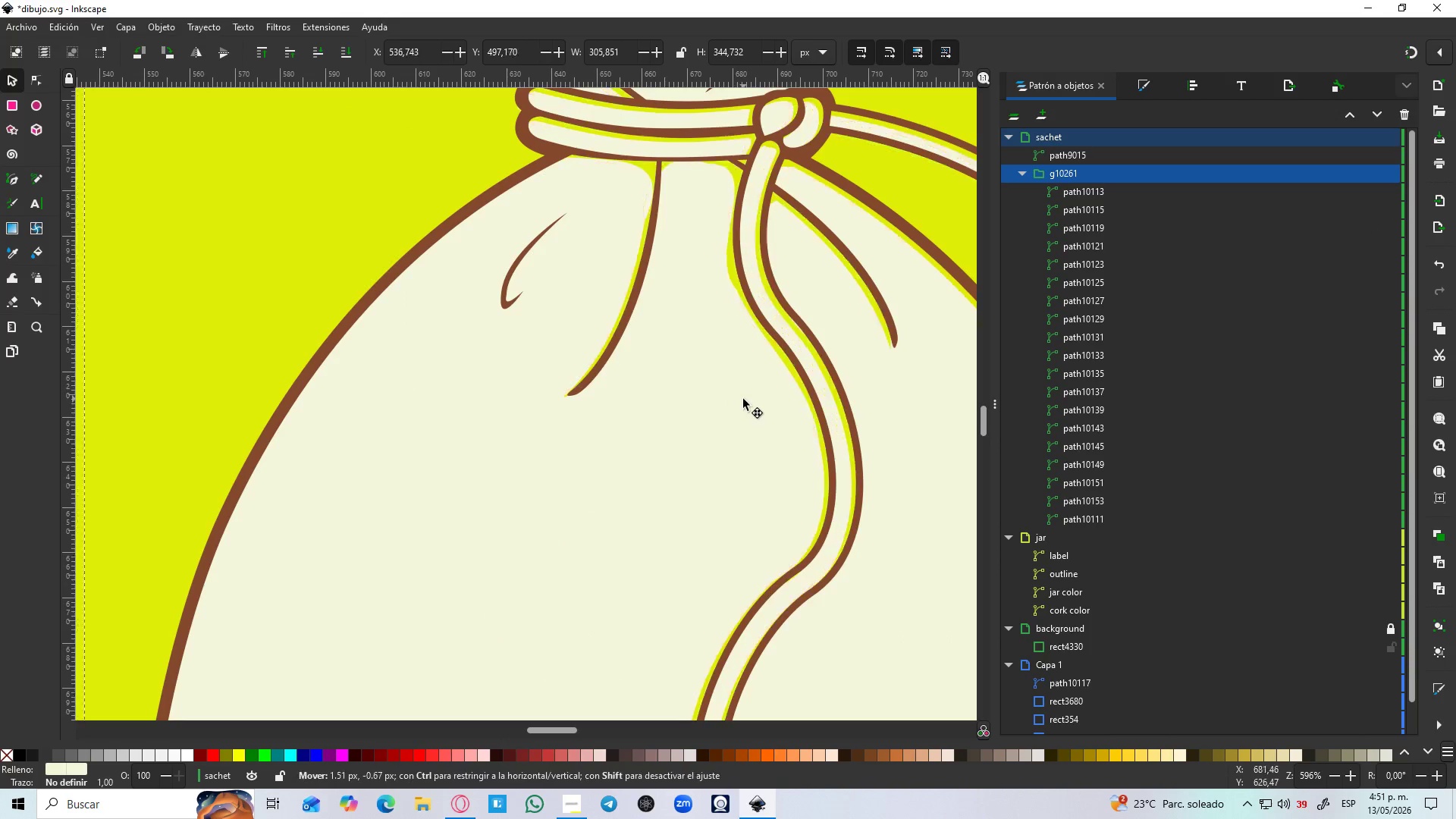 
left_click_drag(start_coordinate=[729, 406], to_coordinate=[743, 398])
 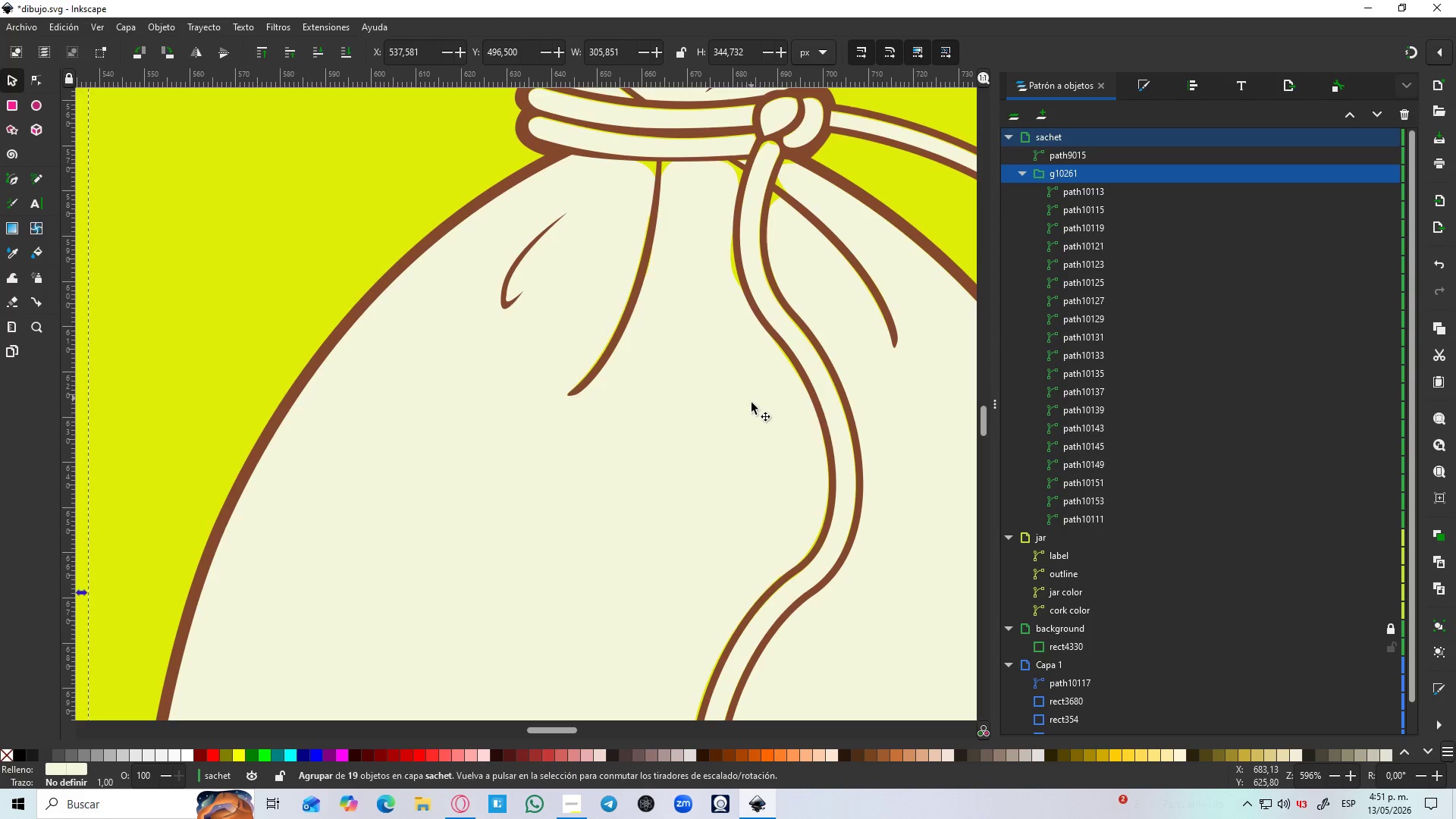 
scroll: coordinate [736, 390], scroll_direction: up, amount: 2.0
 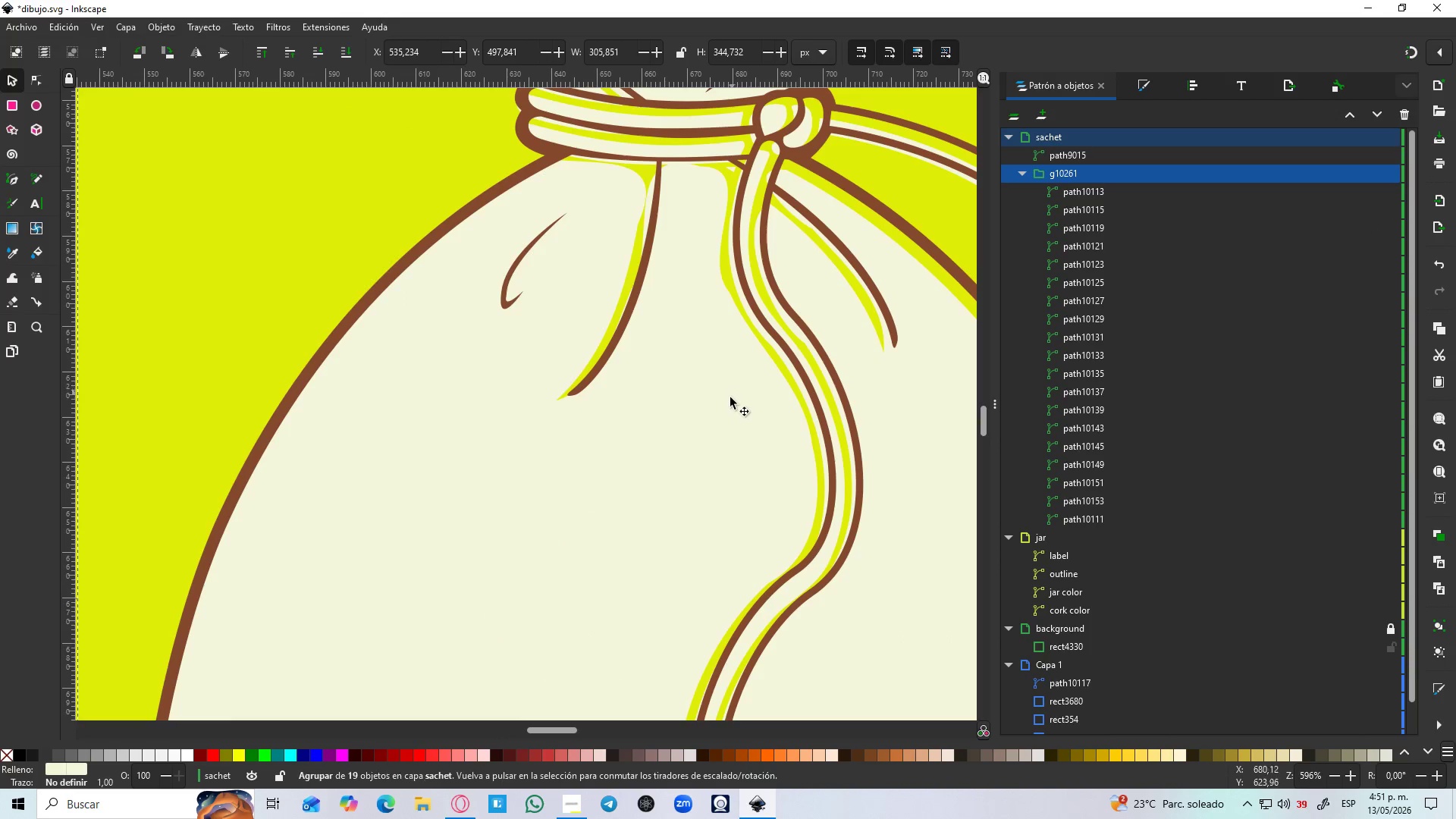 
hold_key(key=ControlLeft, duration=1.5)
scroll: coordinate [752, 419], scroll_direction: down, amount: 3.0
 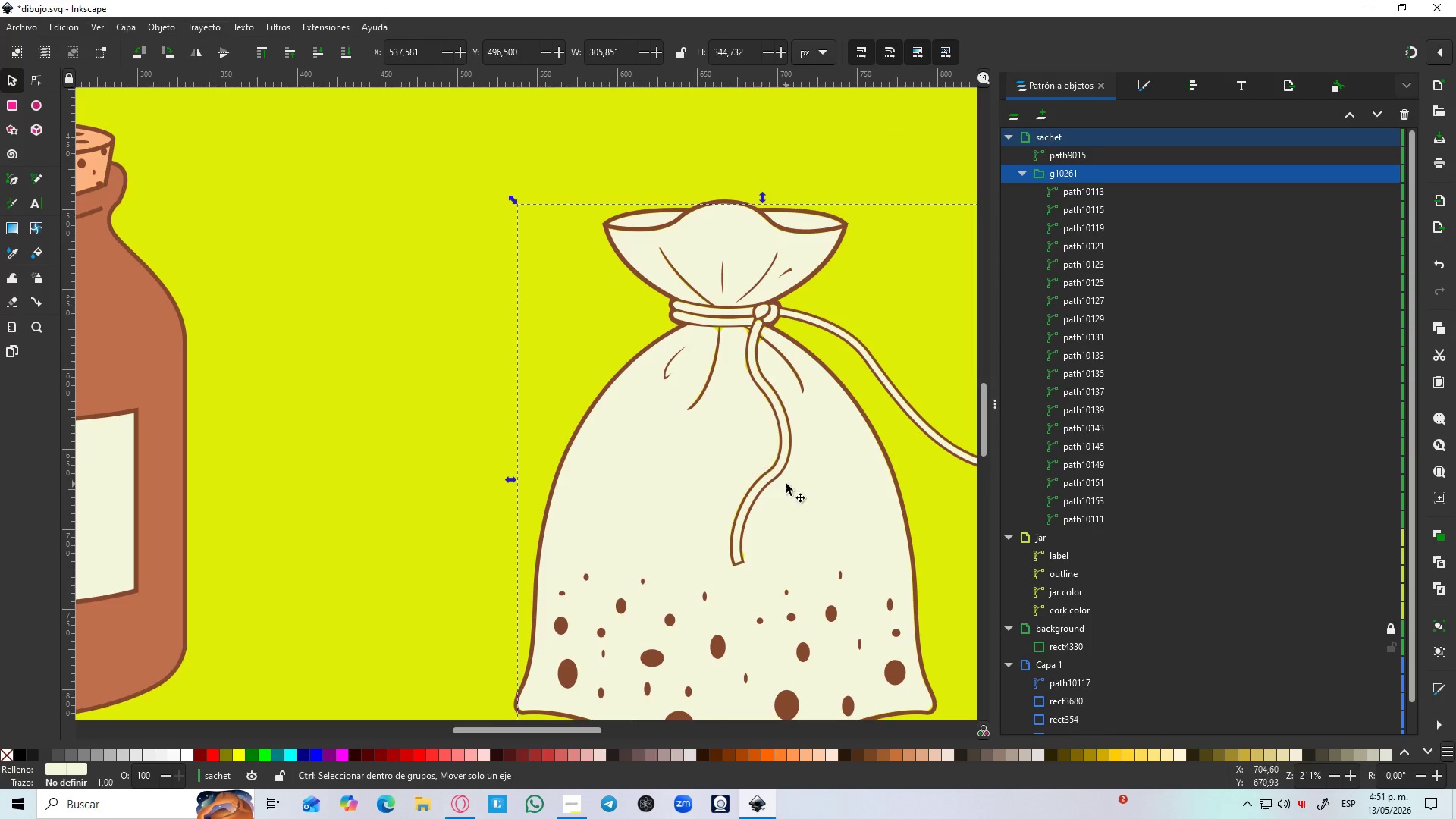 
hold_key(key=ControlLeft, duration=0.95)
 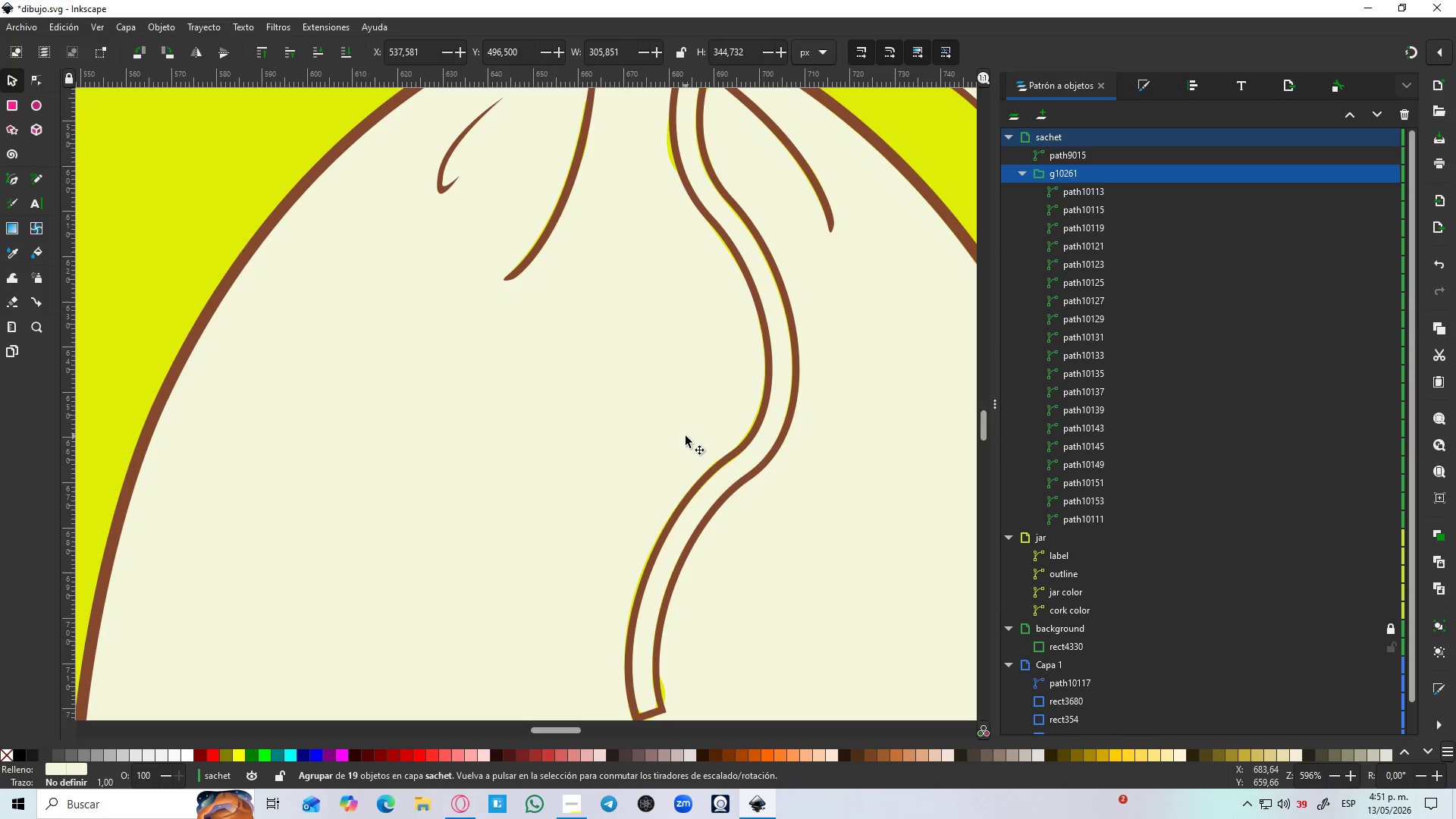 
scroll: coordinate [784, 472], scroll_direction: up, amount: 3.0
 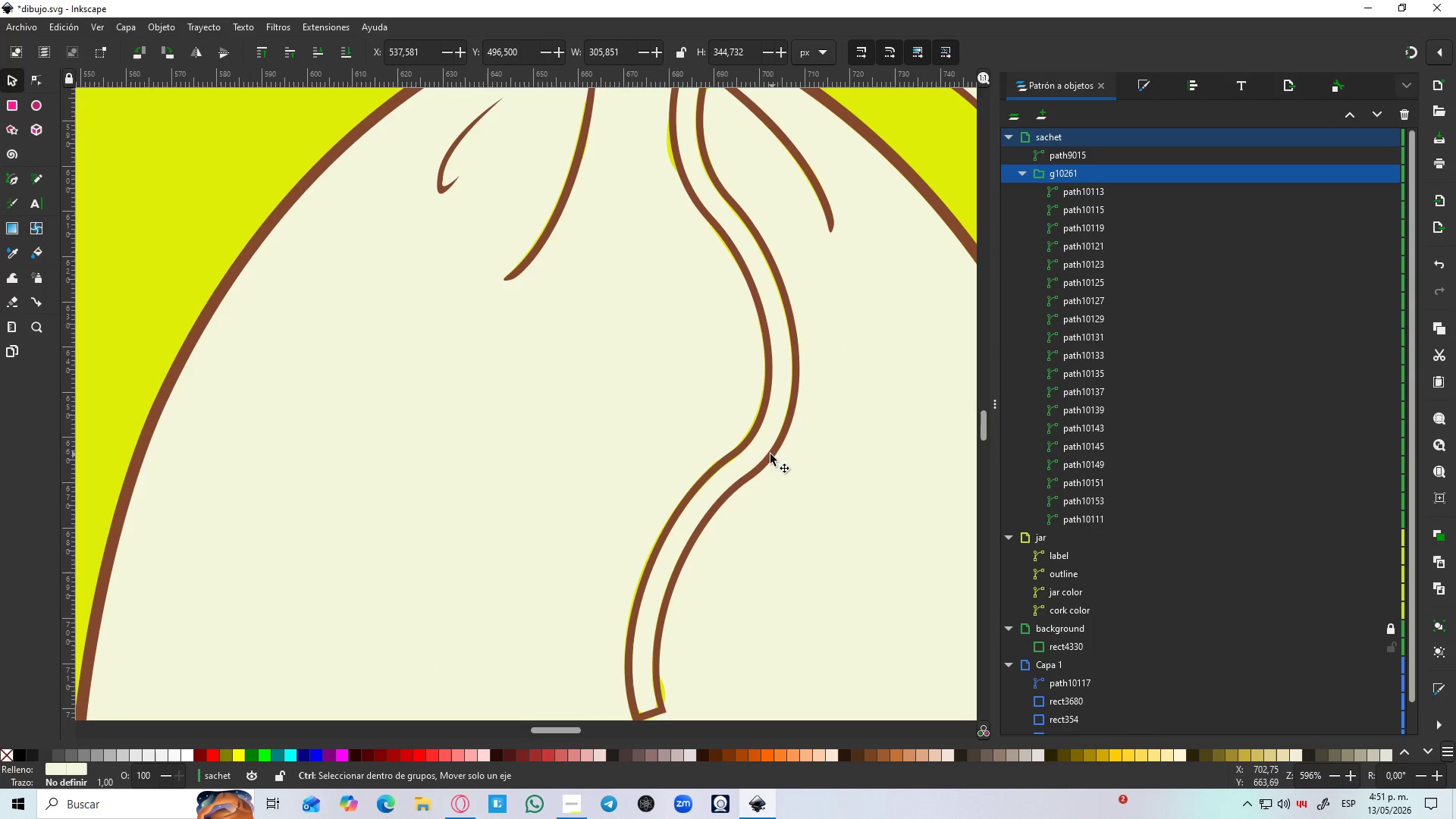 
hold_key(key=ControlLeft, duration=0.41)
scroll: coordinate [682, 436], scroll_direction: down, amount: 3.0
 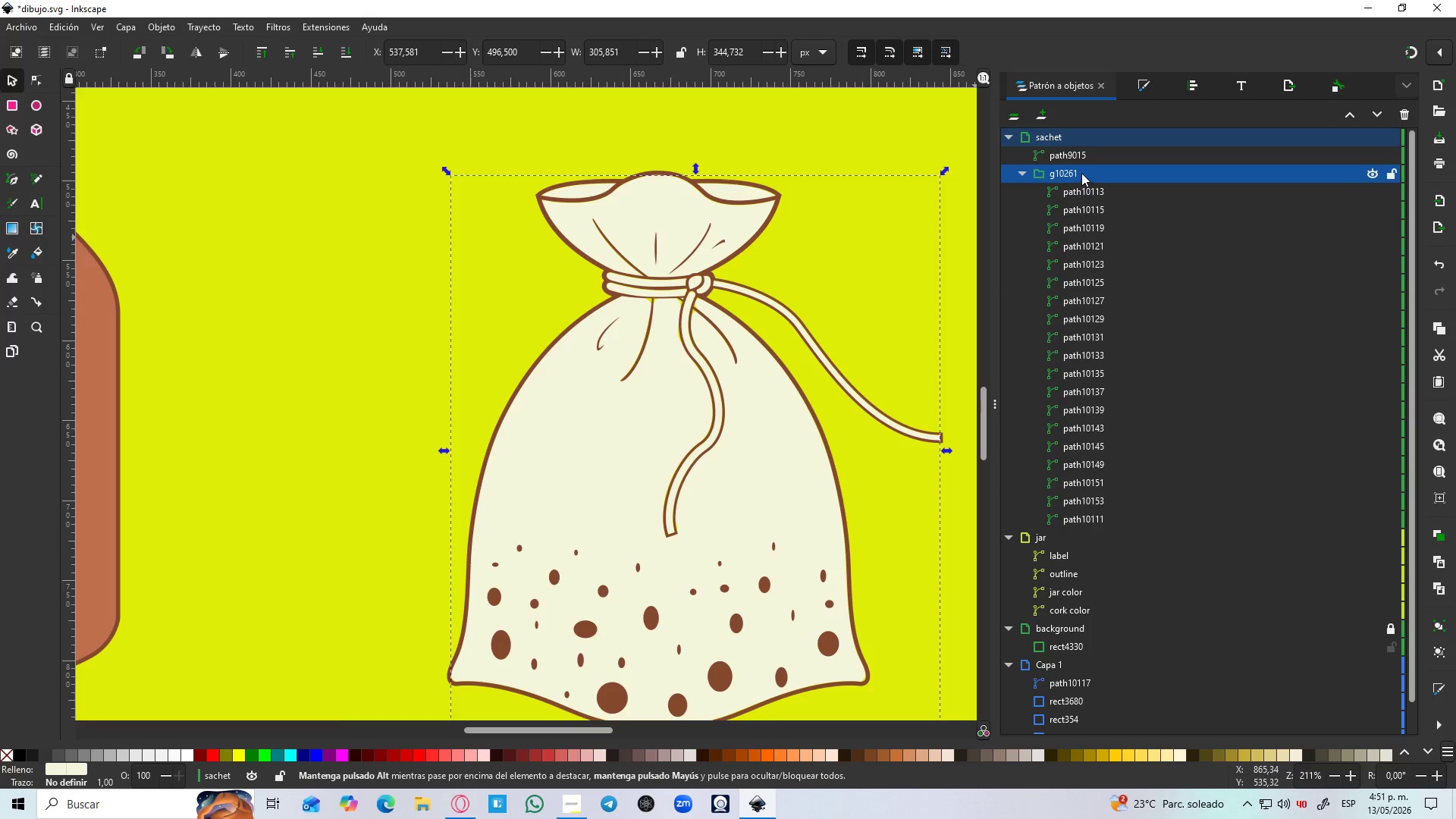 
left_click([1155, 400])
 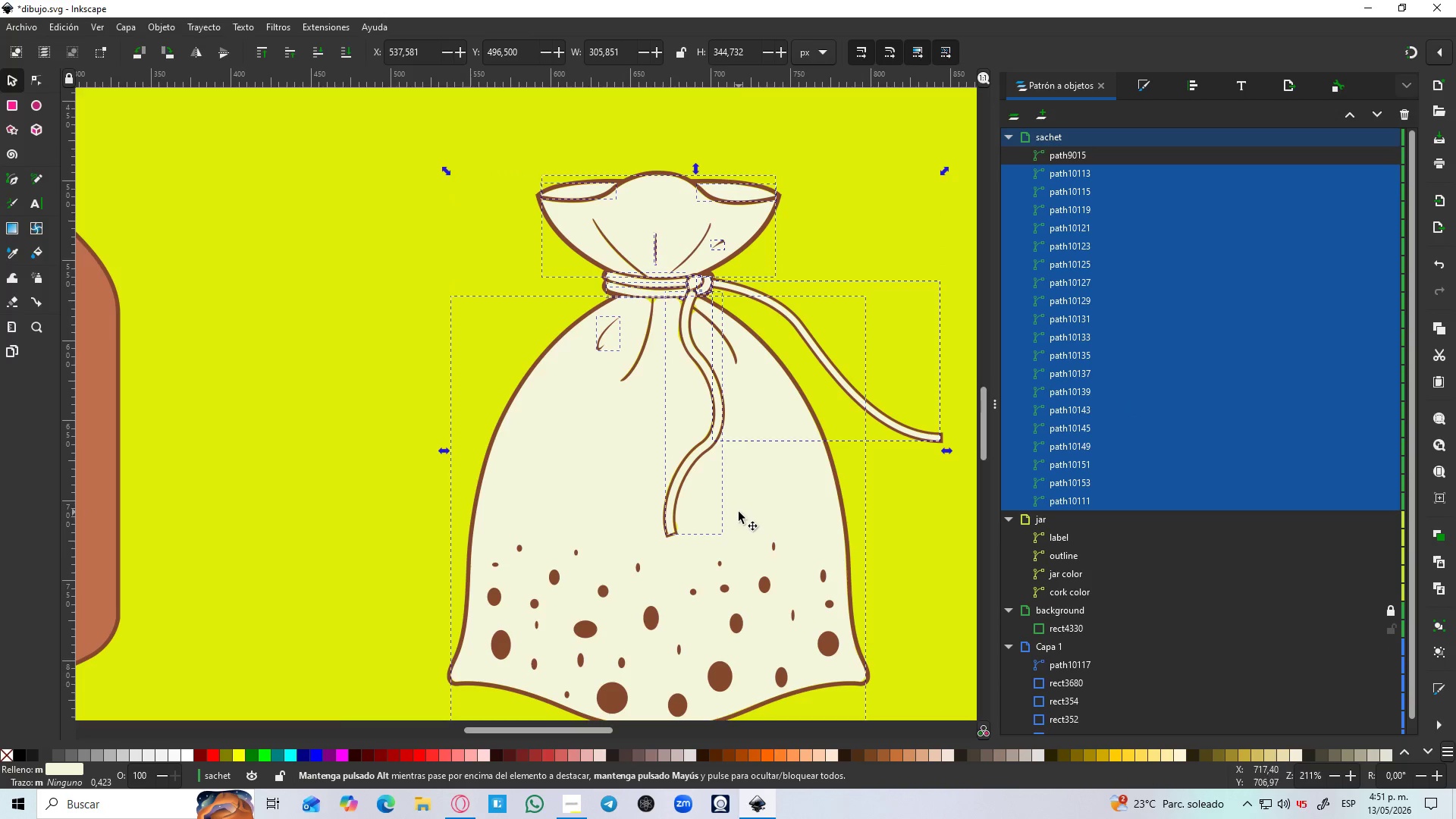 
left_click([748, 516])
 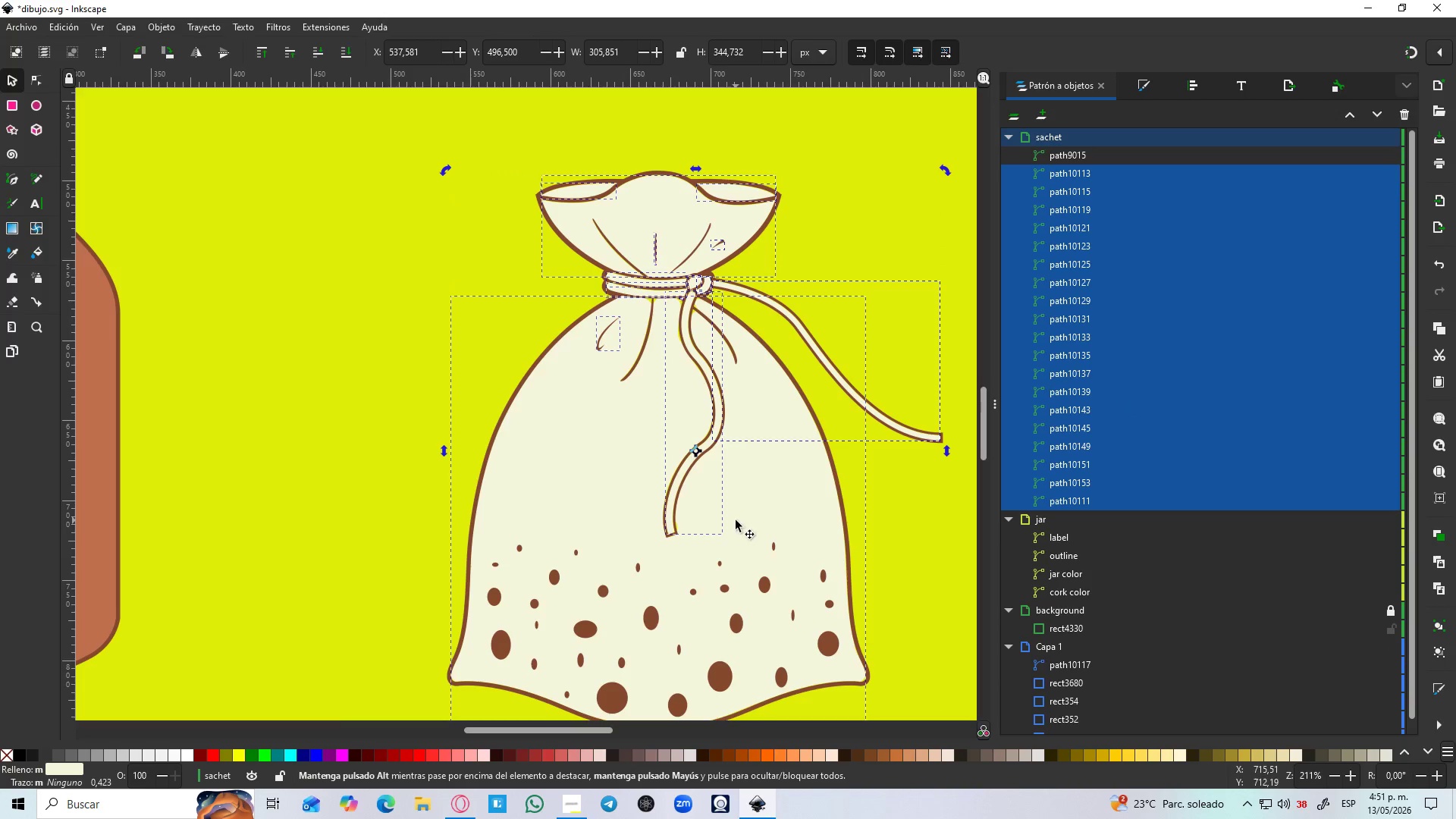 
key(B)
 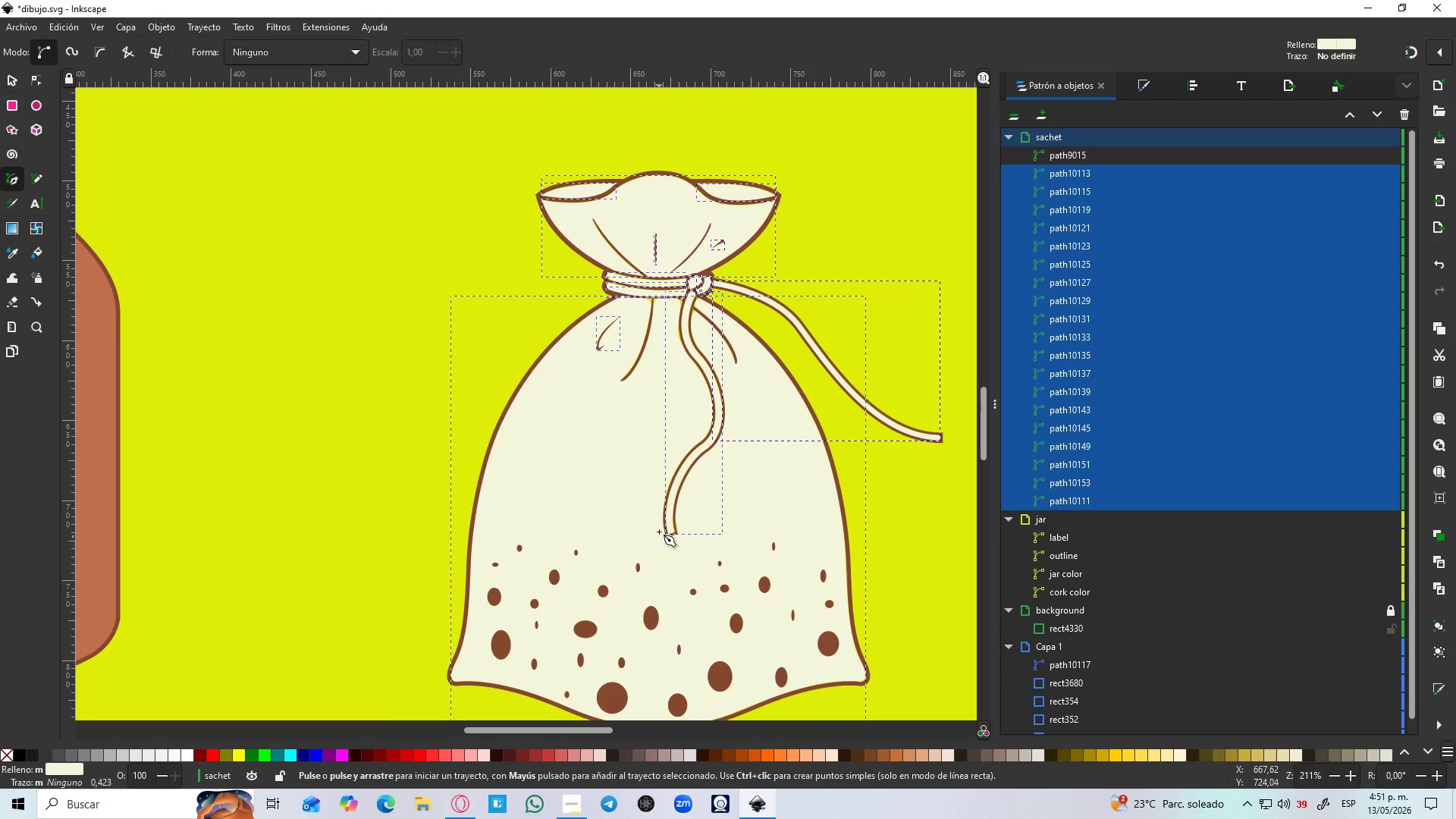 
hold_key(key=ControlLeft, duration=1.22)
scroll: coordinate [645, 493], scroll_direction: up, amount: 2.0
 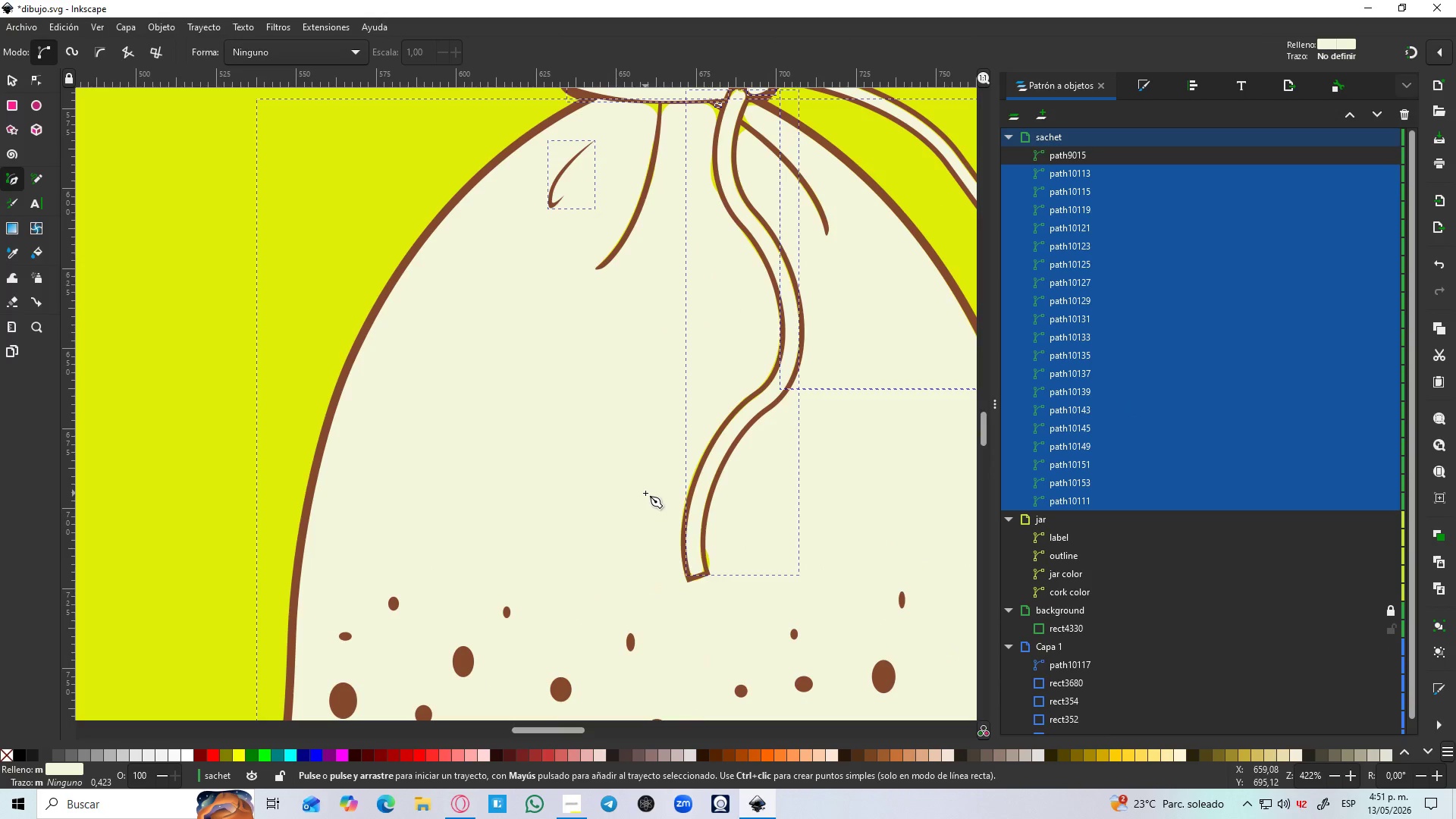 
scroll: coordinate [645, 493], scroll_direction: down, amount: 2.0
 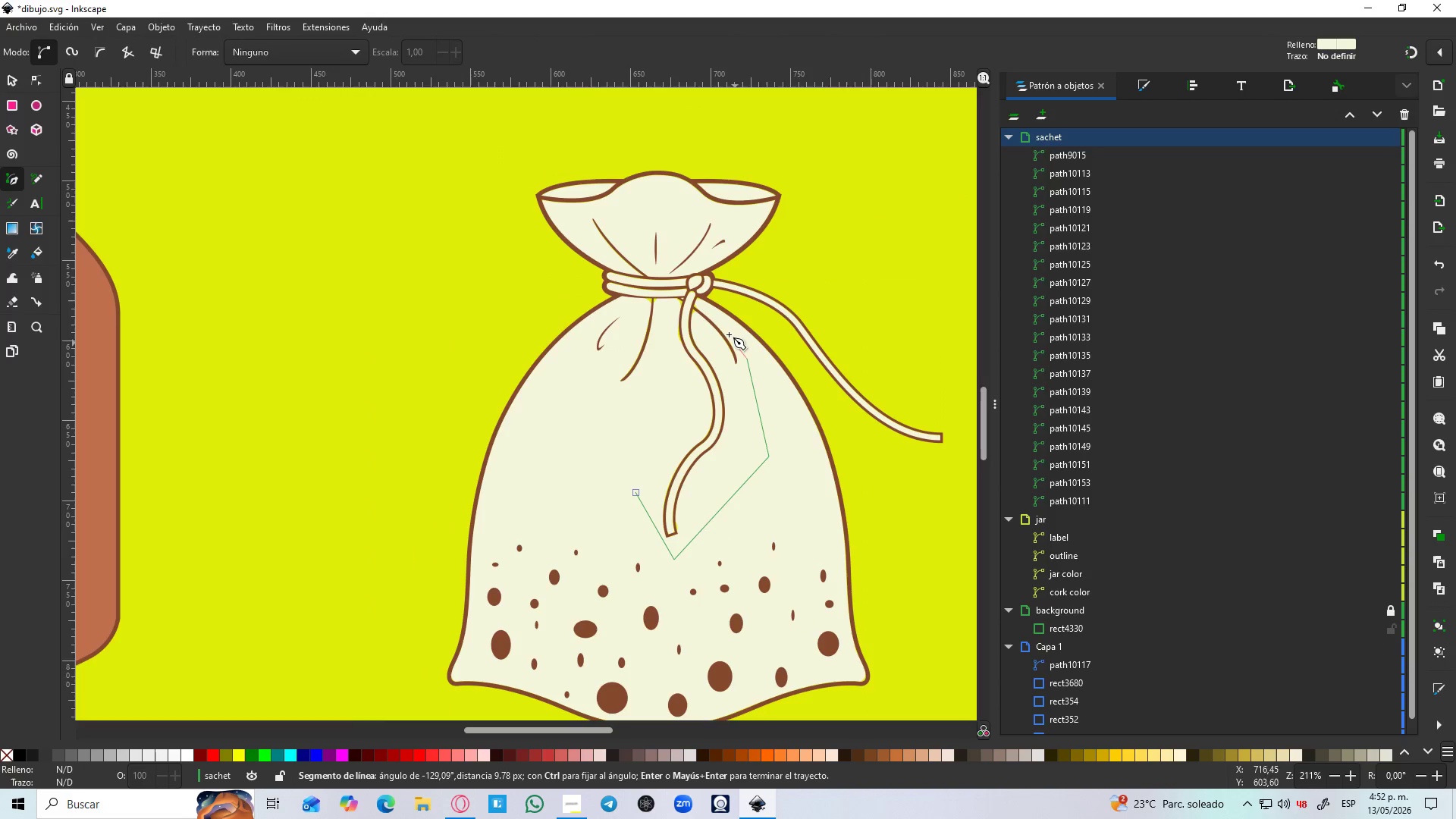 
hold_key(key=ControlLeft, duration=0.5)
scroll: coordinate [689, 291], scroll_direction: up, amount: 3.0
 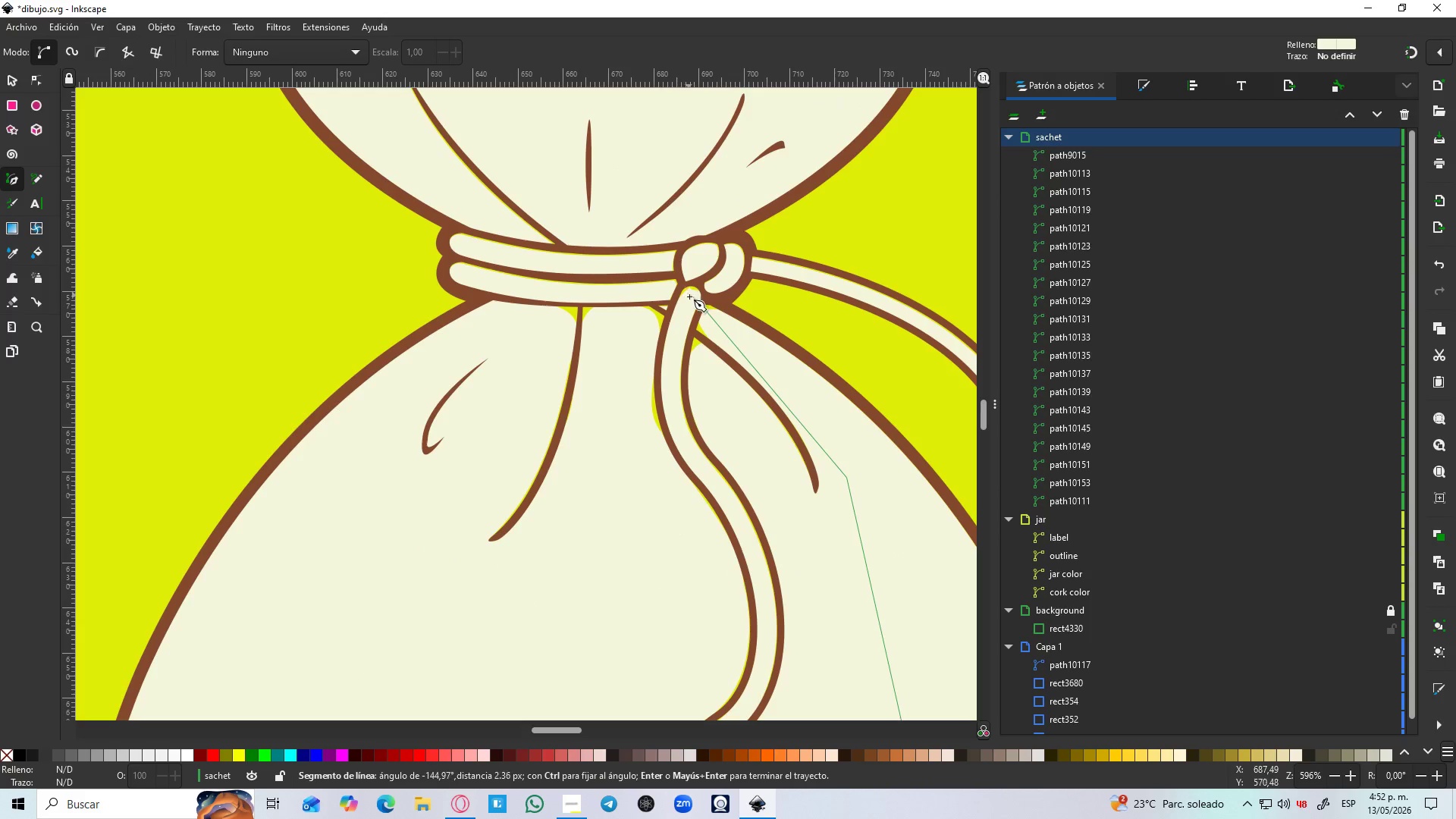 
hold_key(key=ControlLeft, duration=0.41)
scroll: coordinate [701, 294], scroll_direction: up, amount: 2.0
 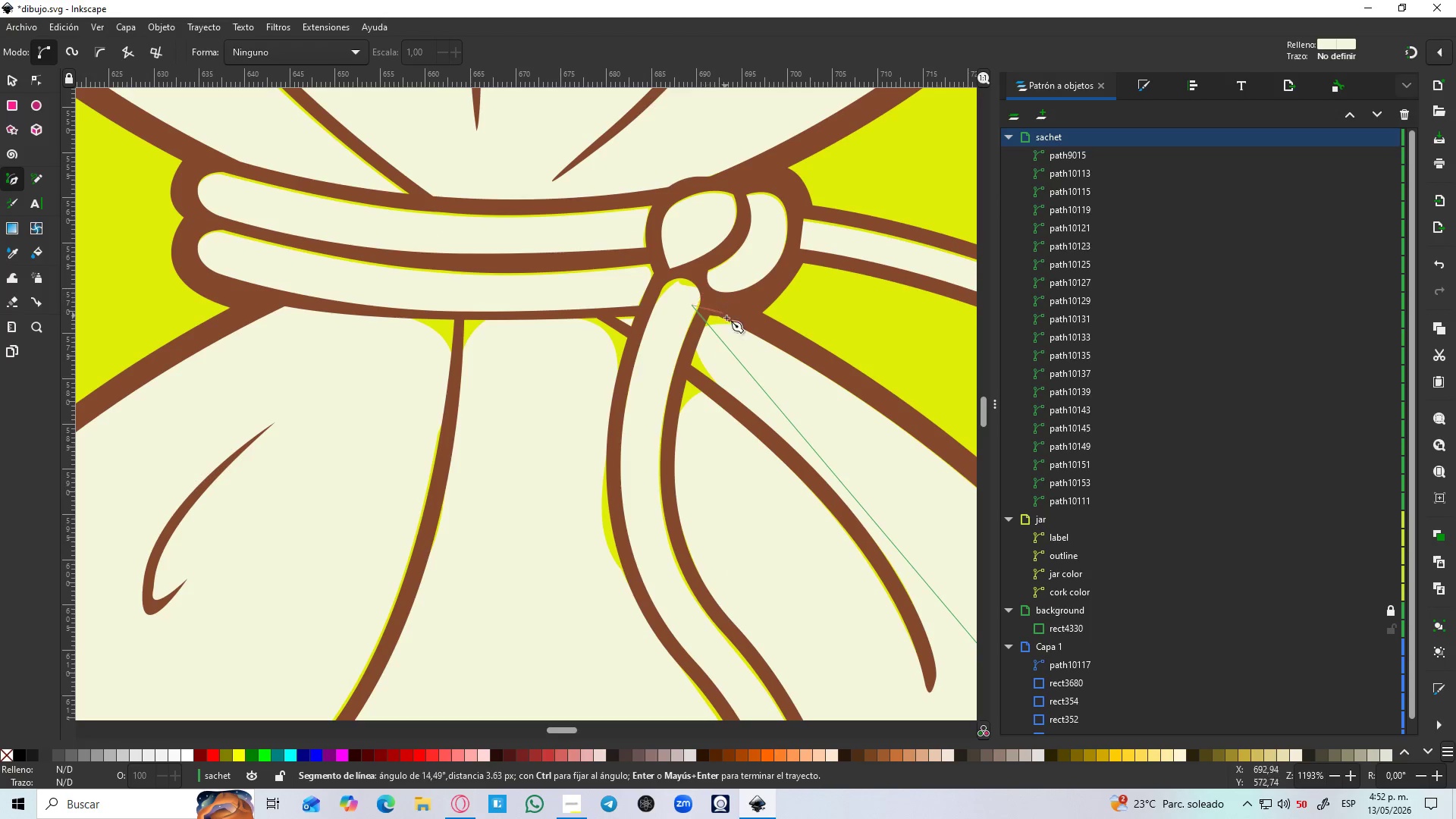 
key(Control+Z)
 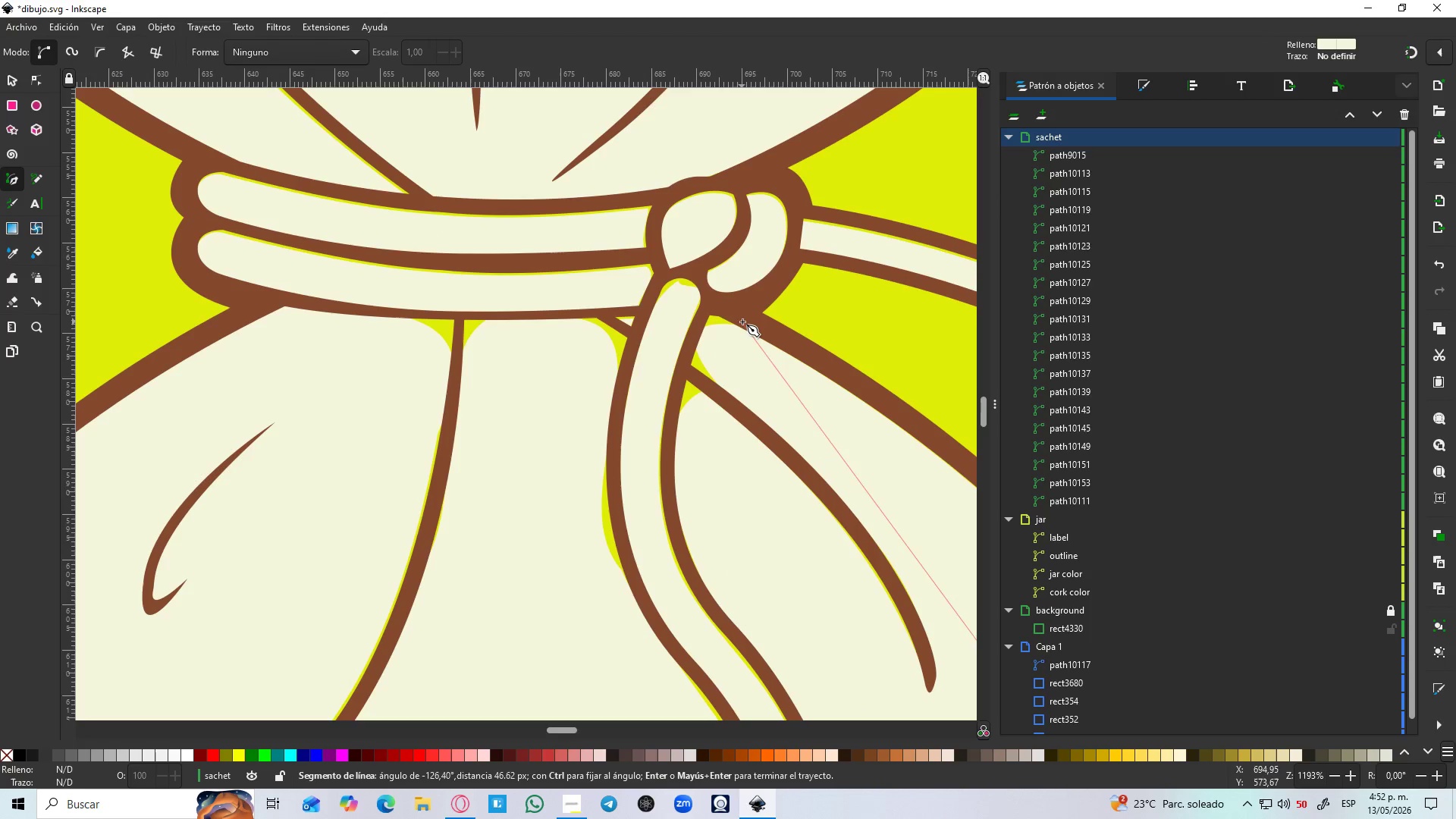 
left_click_drag(start_coordinate=[743, 322], to_coordinate=[743, 315])
 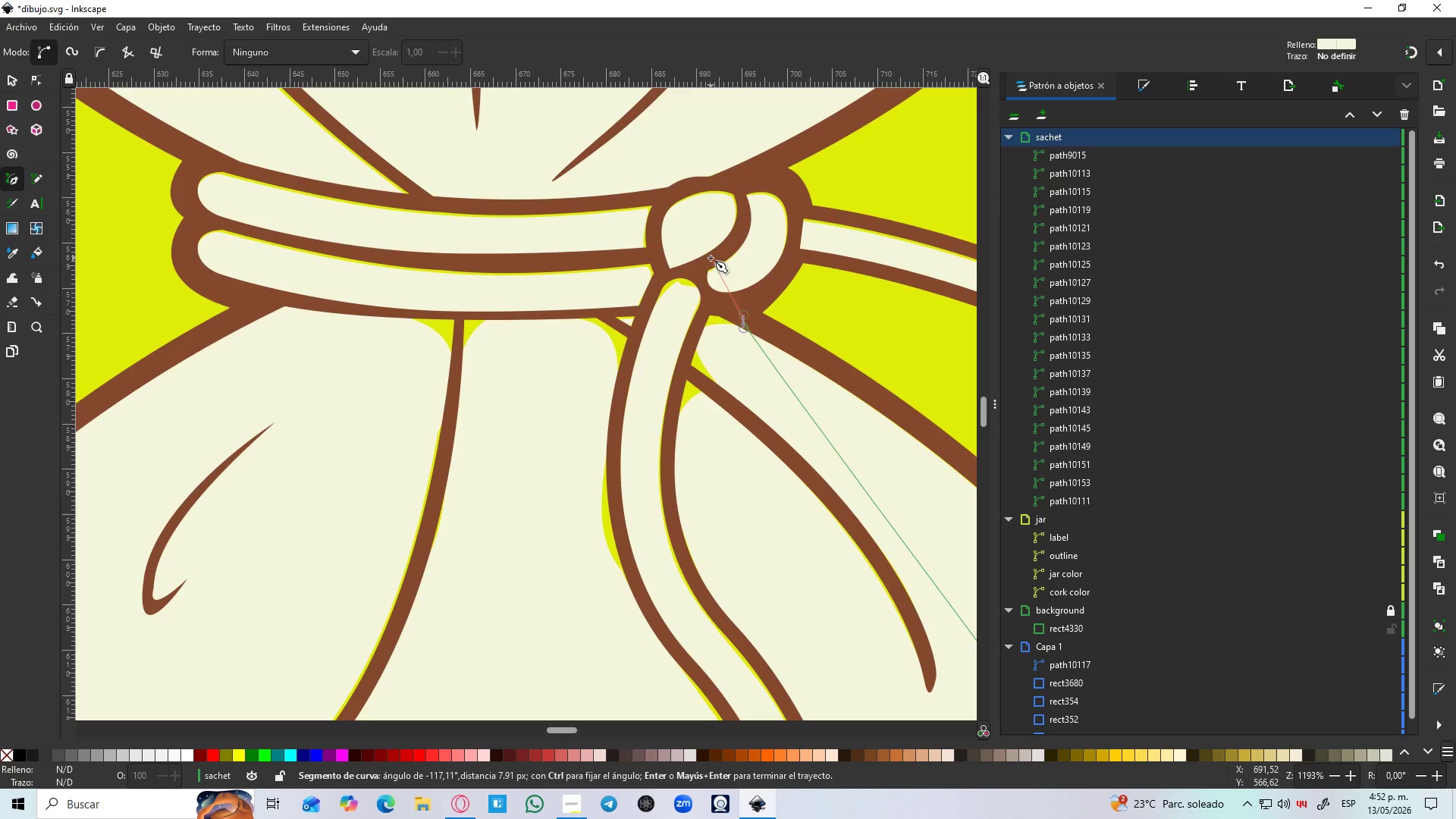 
left_click([706, 175])
 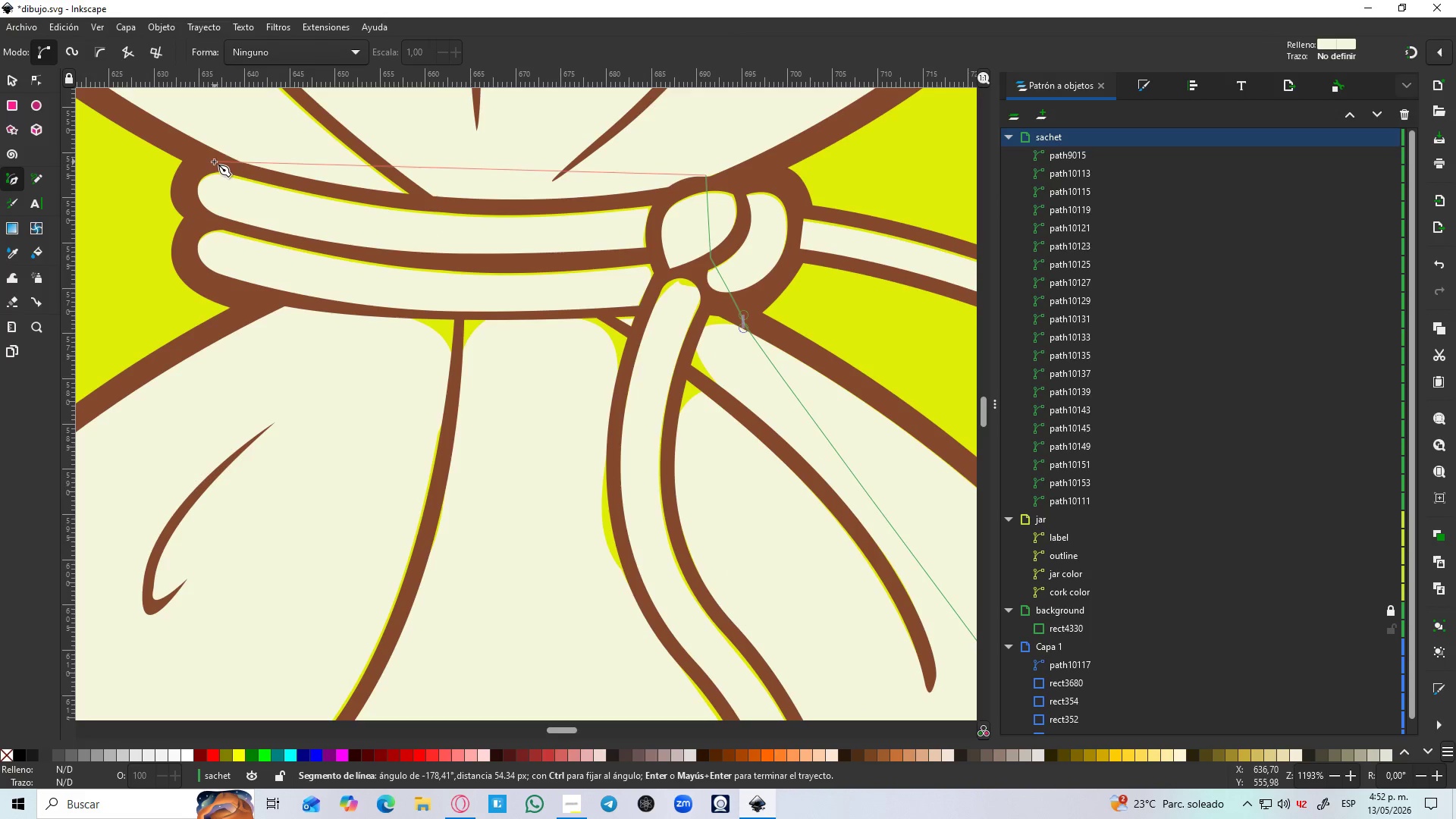 
left_click_drag(start_coordinate=[185, 189], to_coordinate=[185, 194])
 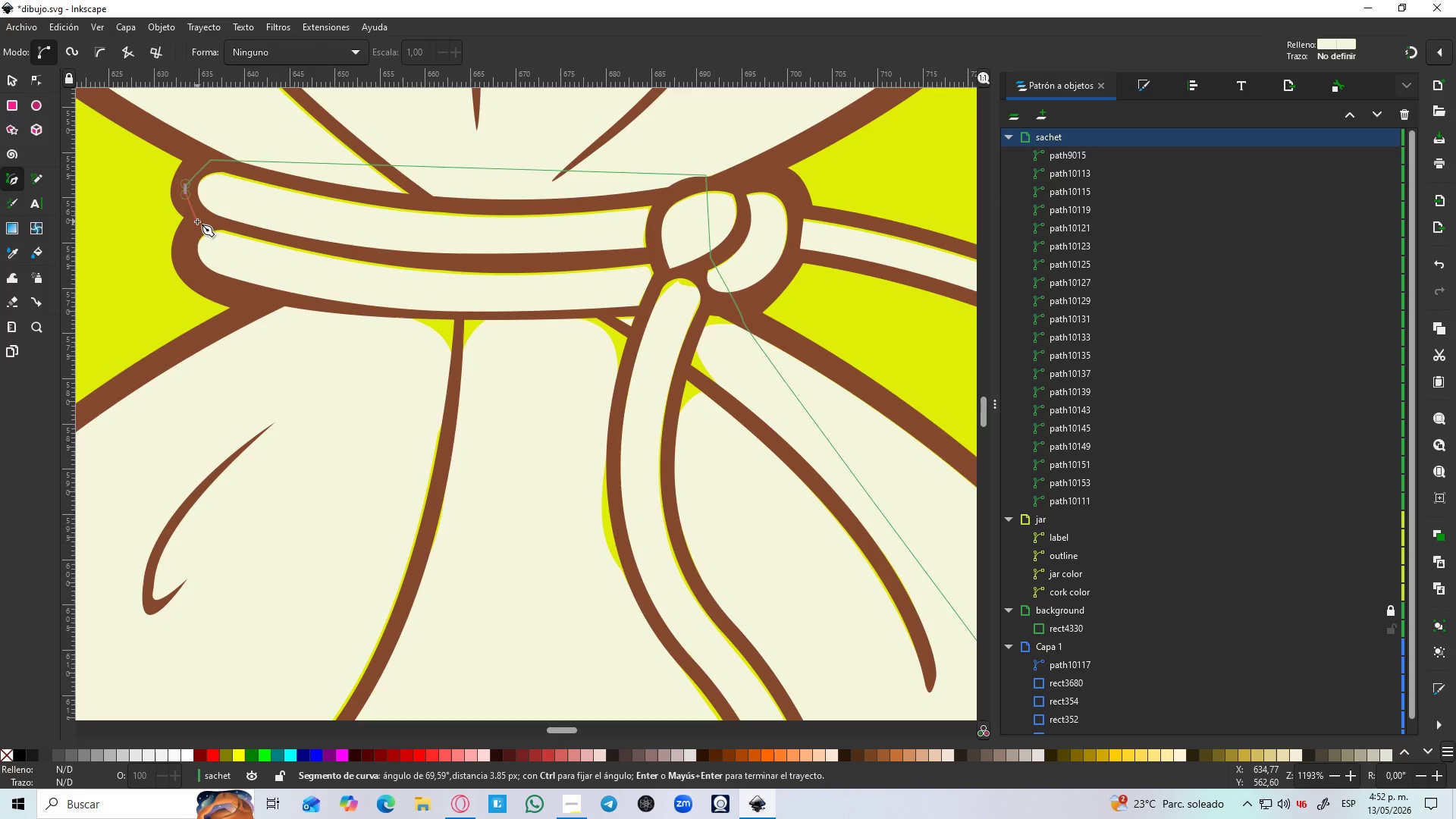 
left_click([197, 221])
 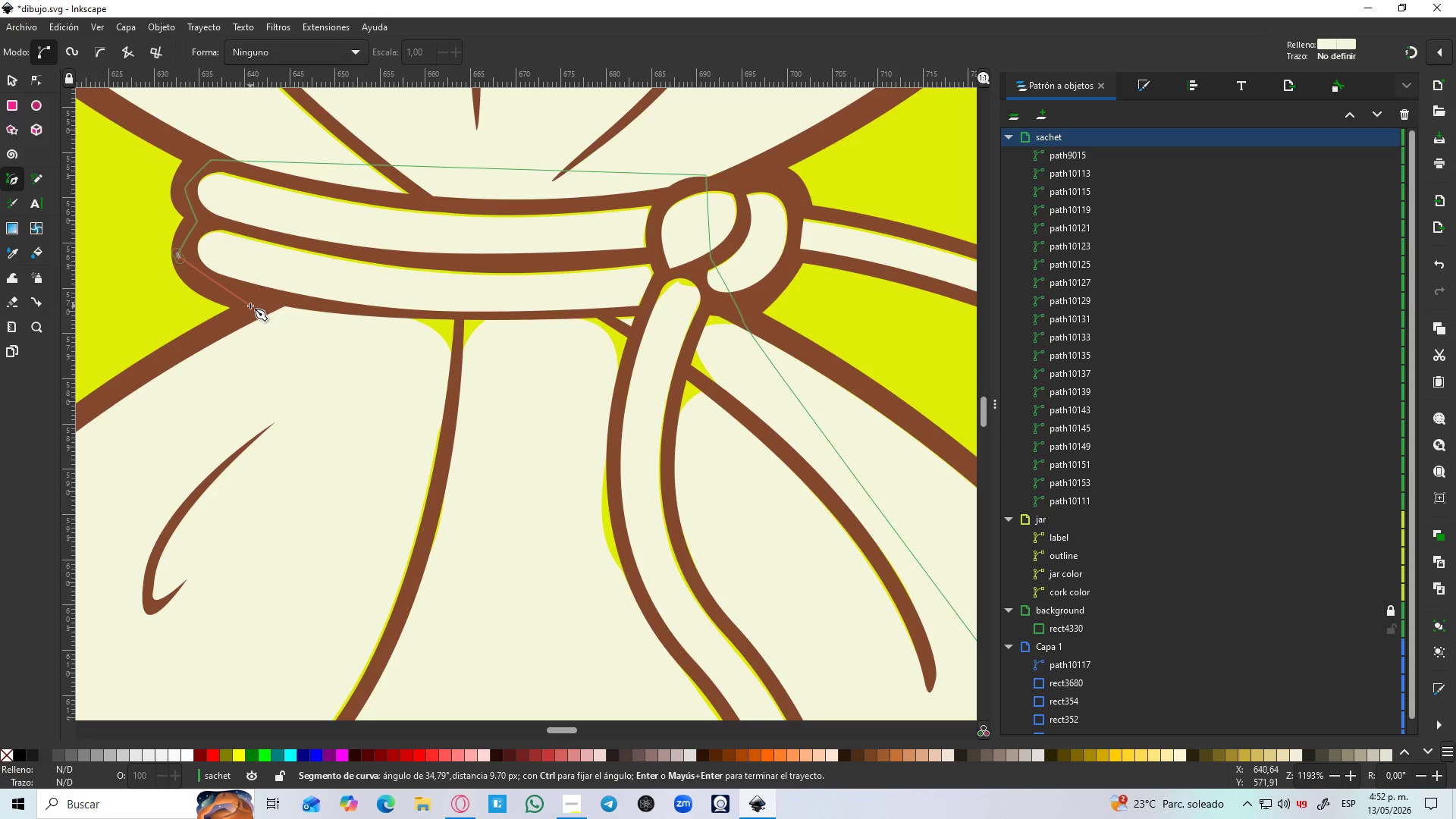 
double_click([286, 384])
 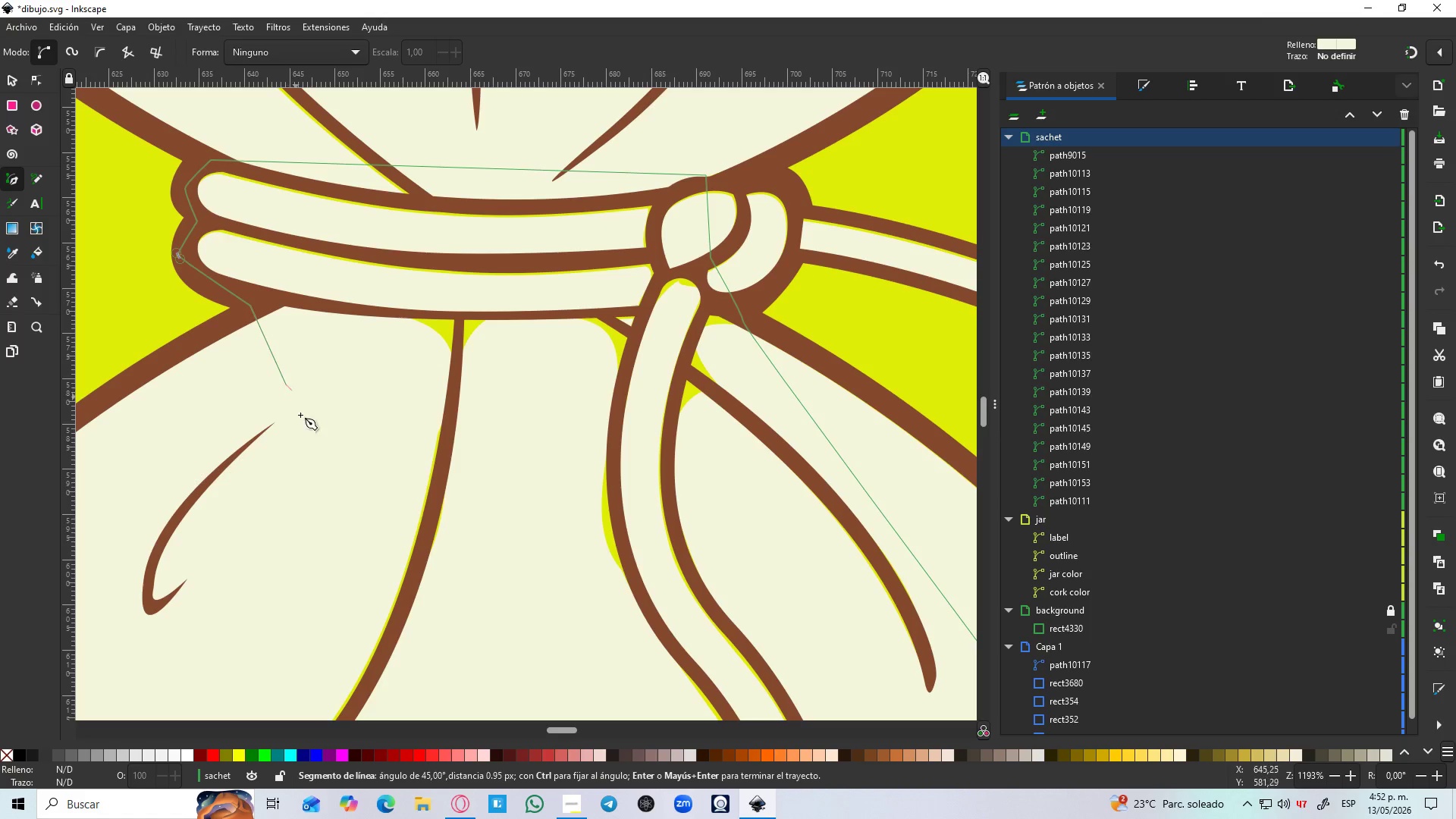 
scroll: coordinate [329, 489], scroll_direction: down, amount: 4.0
 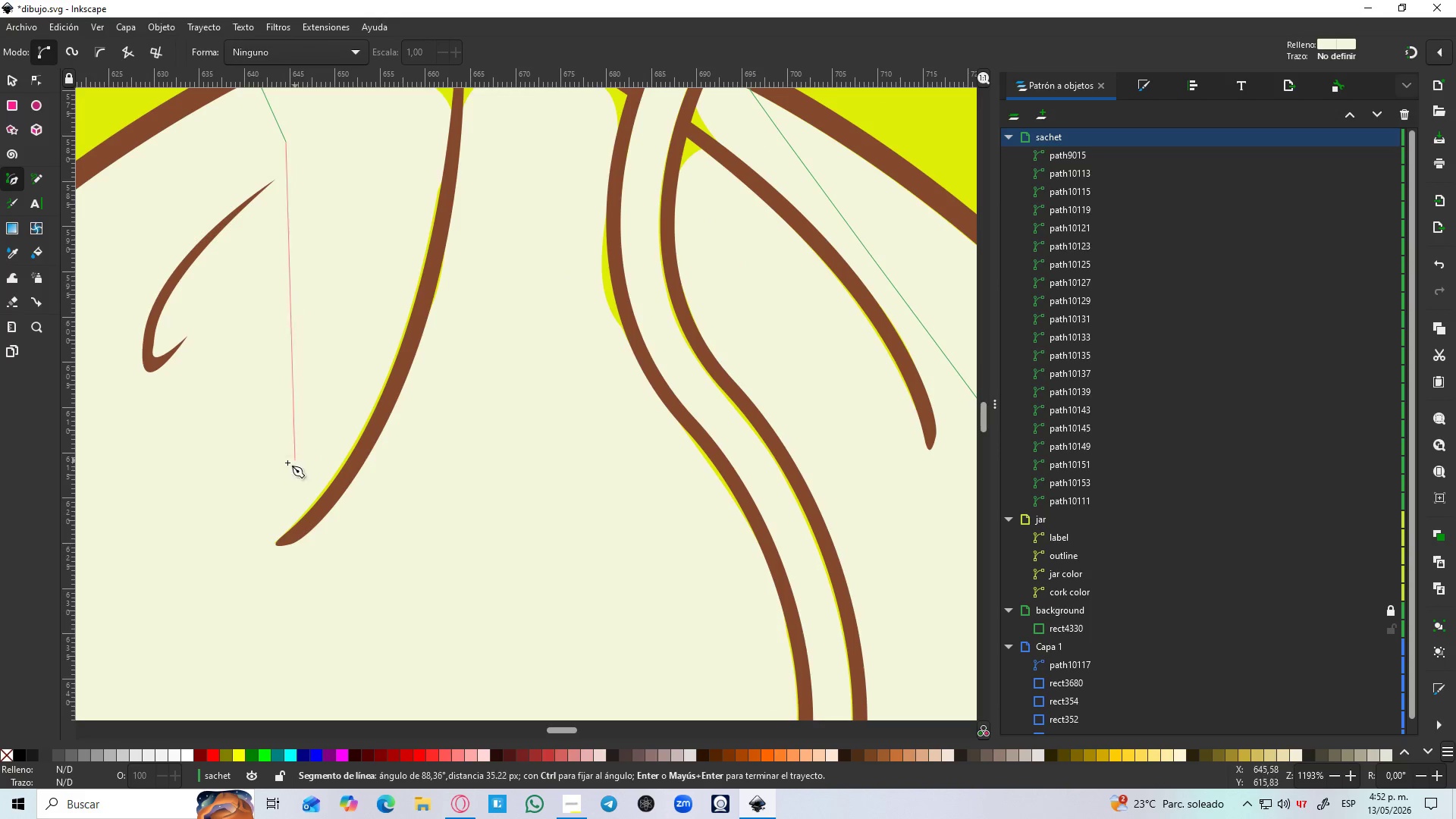 
left_click([233, 509])
 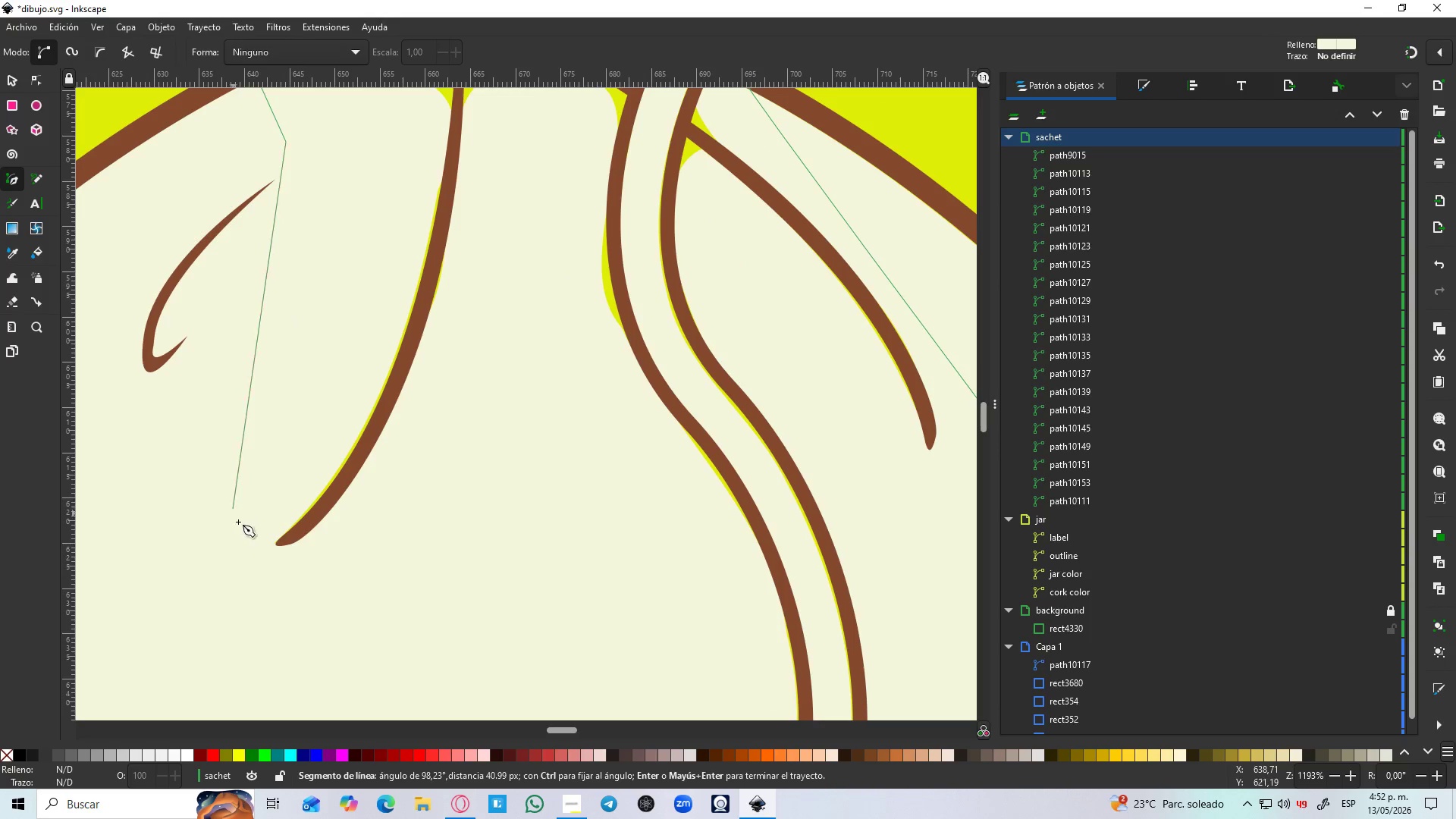 
hold_key(key=ControlLeft, duration=0.66)
 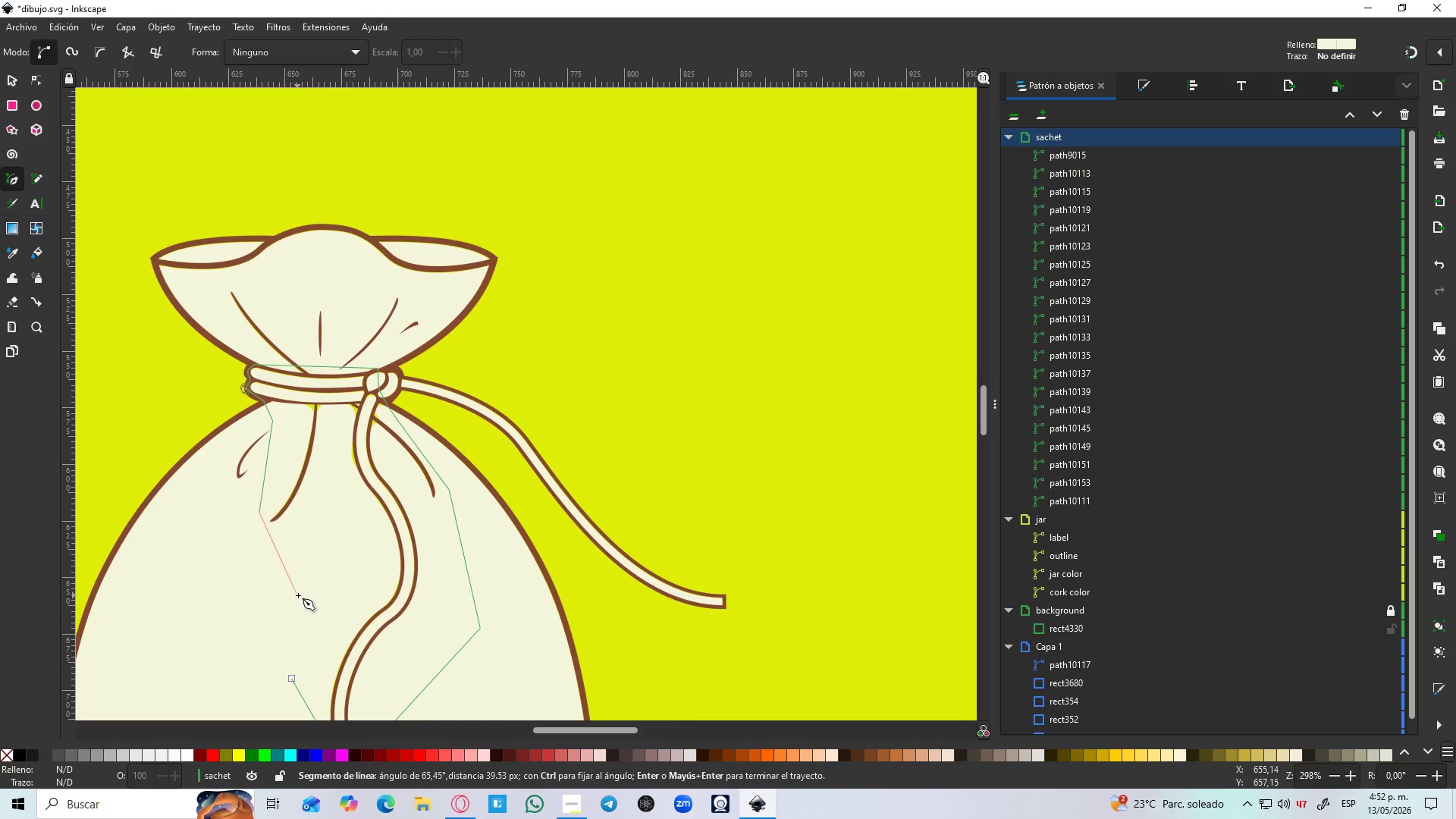 
hold_key(key=Space, duration=0.39)
 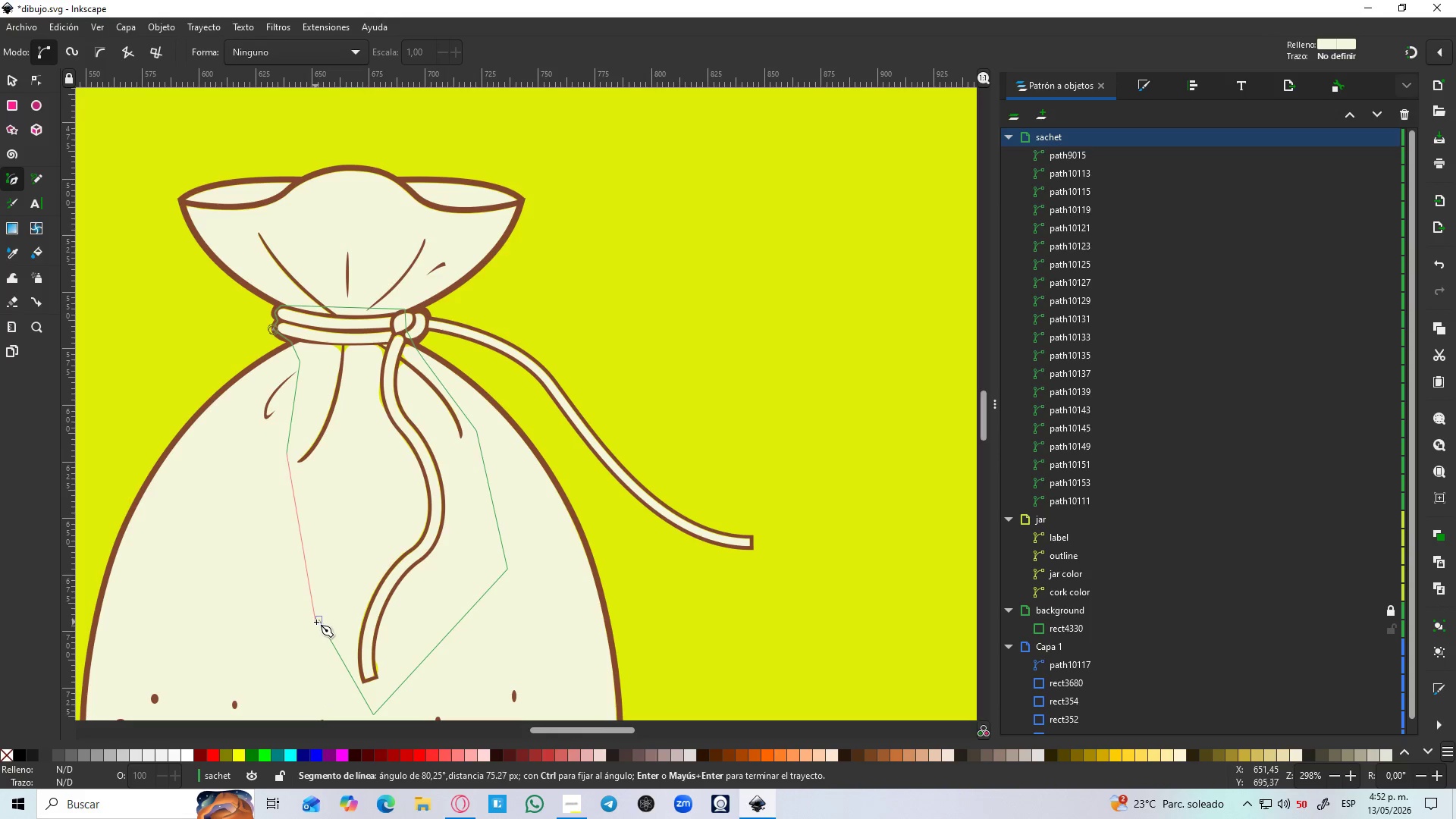 
scroll: coordinate [277, 560], scroll_direction: down, amount: 7.0
 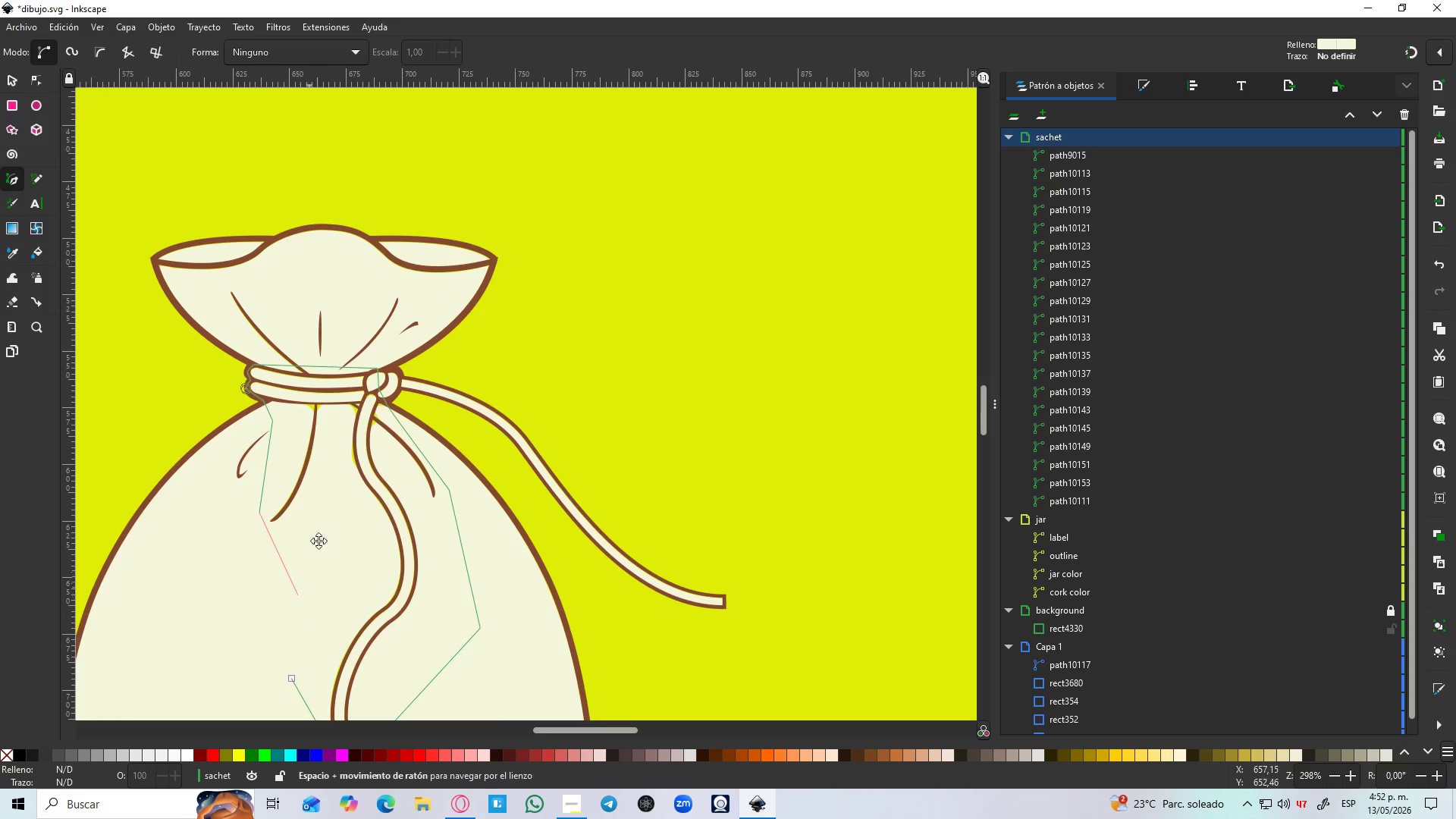 
left_click([316, 622])
 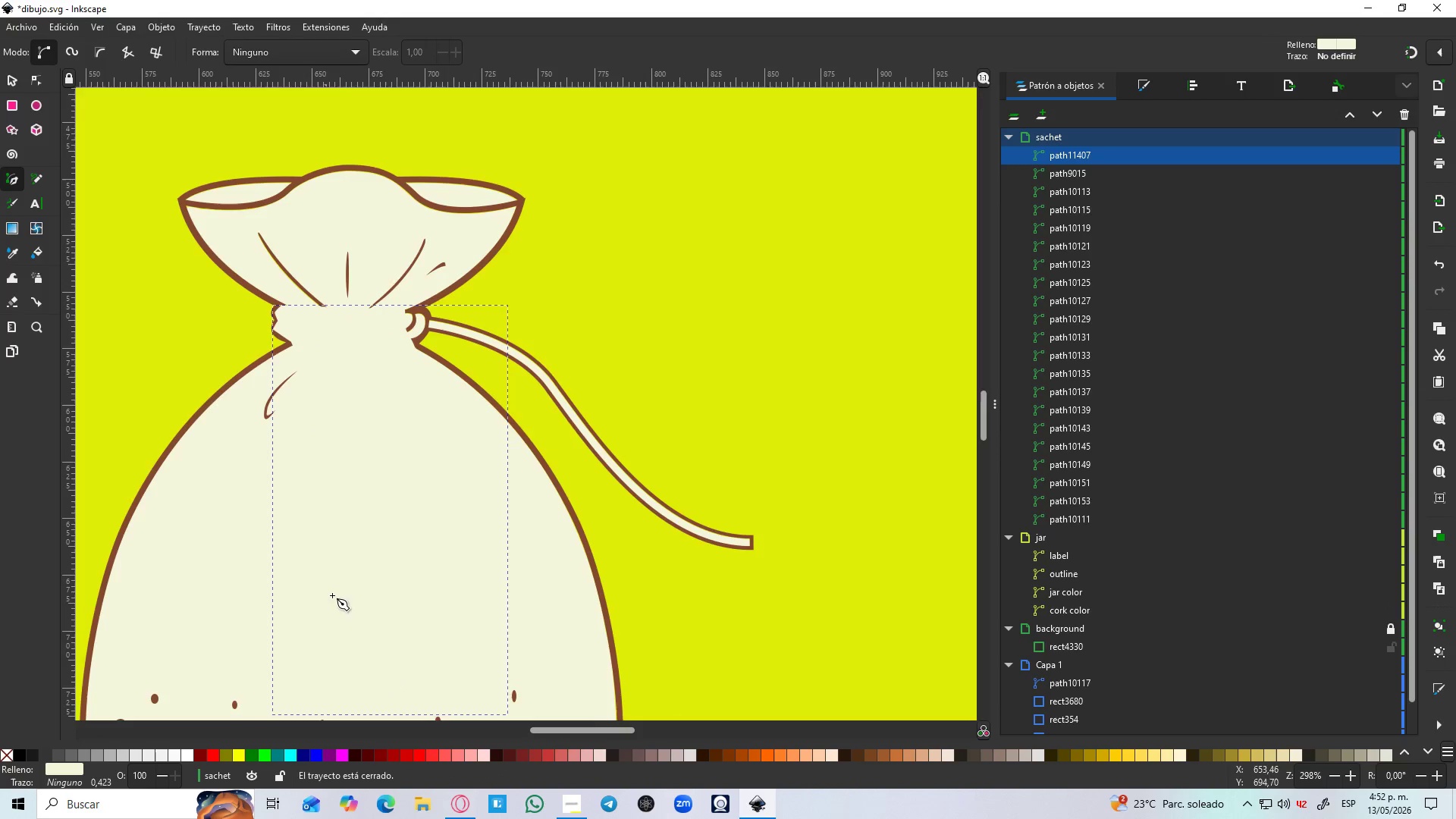 
scroll: coordinate [340, 572], scroll_direction: down, amount: 5.0
 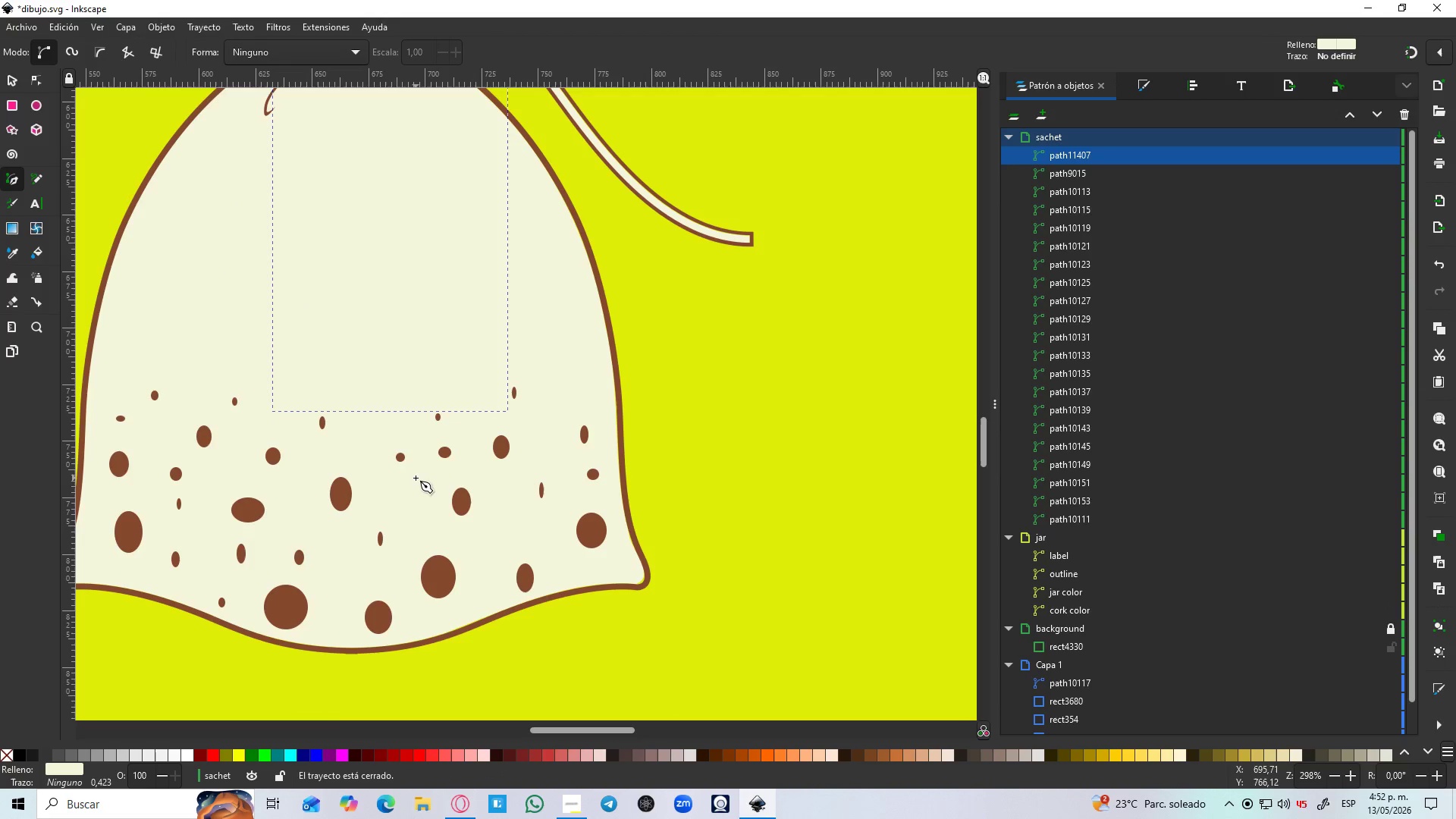 
key(S)
 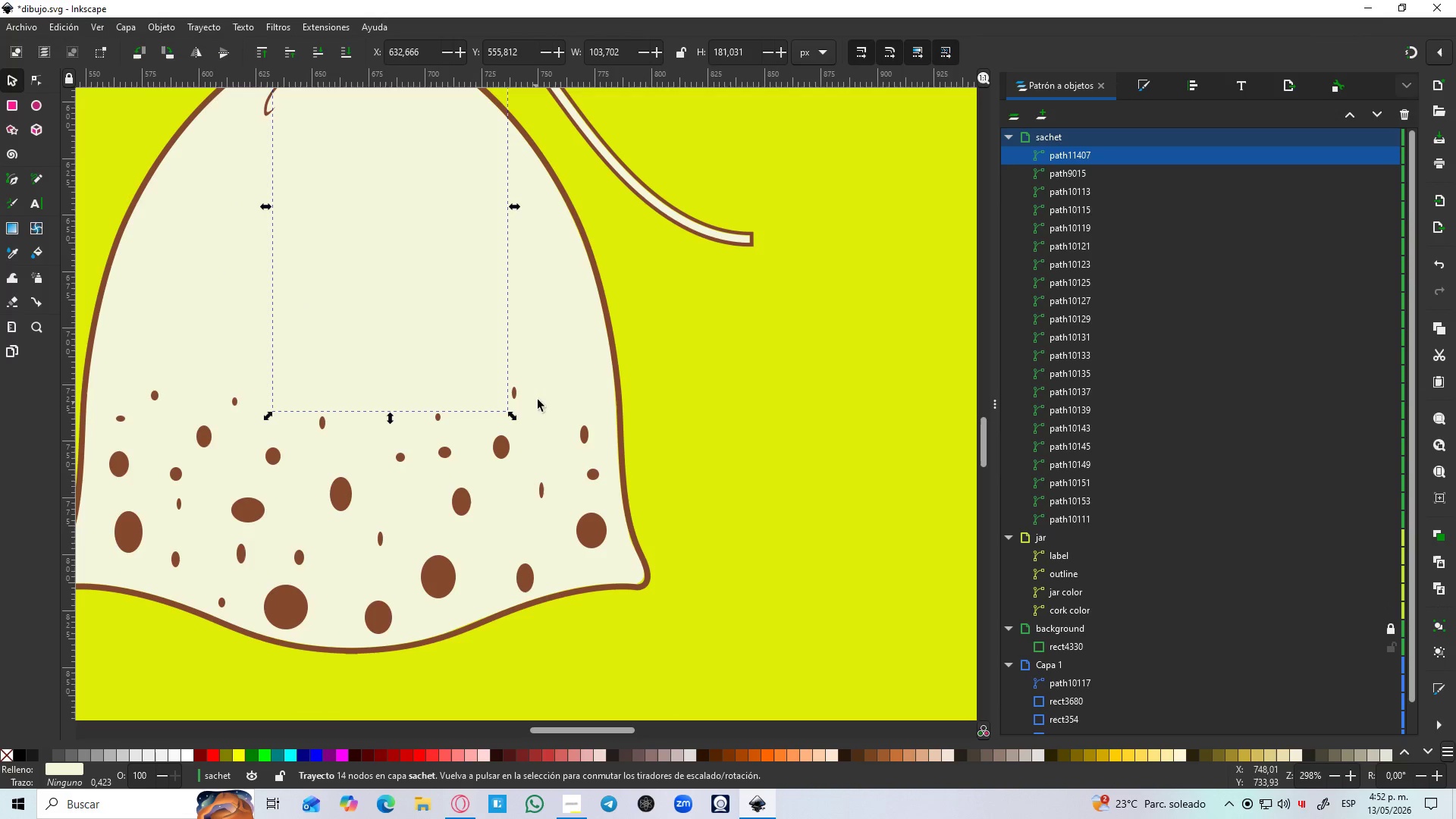 
hold_key(key=ShiftLeft, duration=0.55)
left_click([570, 379])
 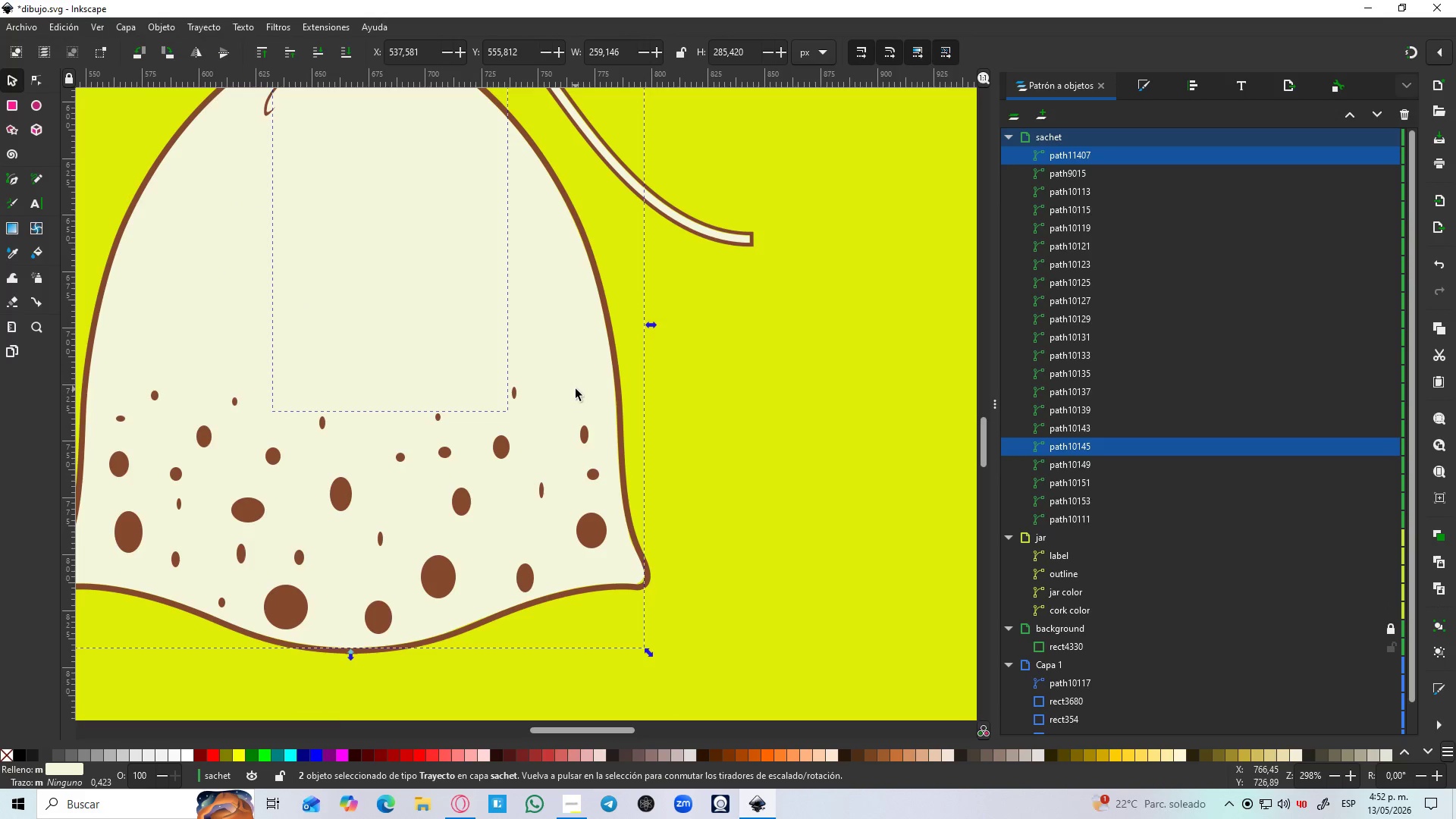 
key(Control+NumpadAdd)
 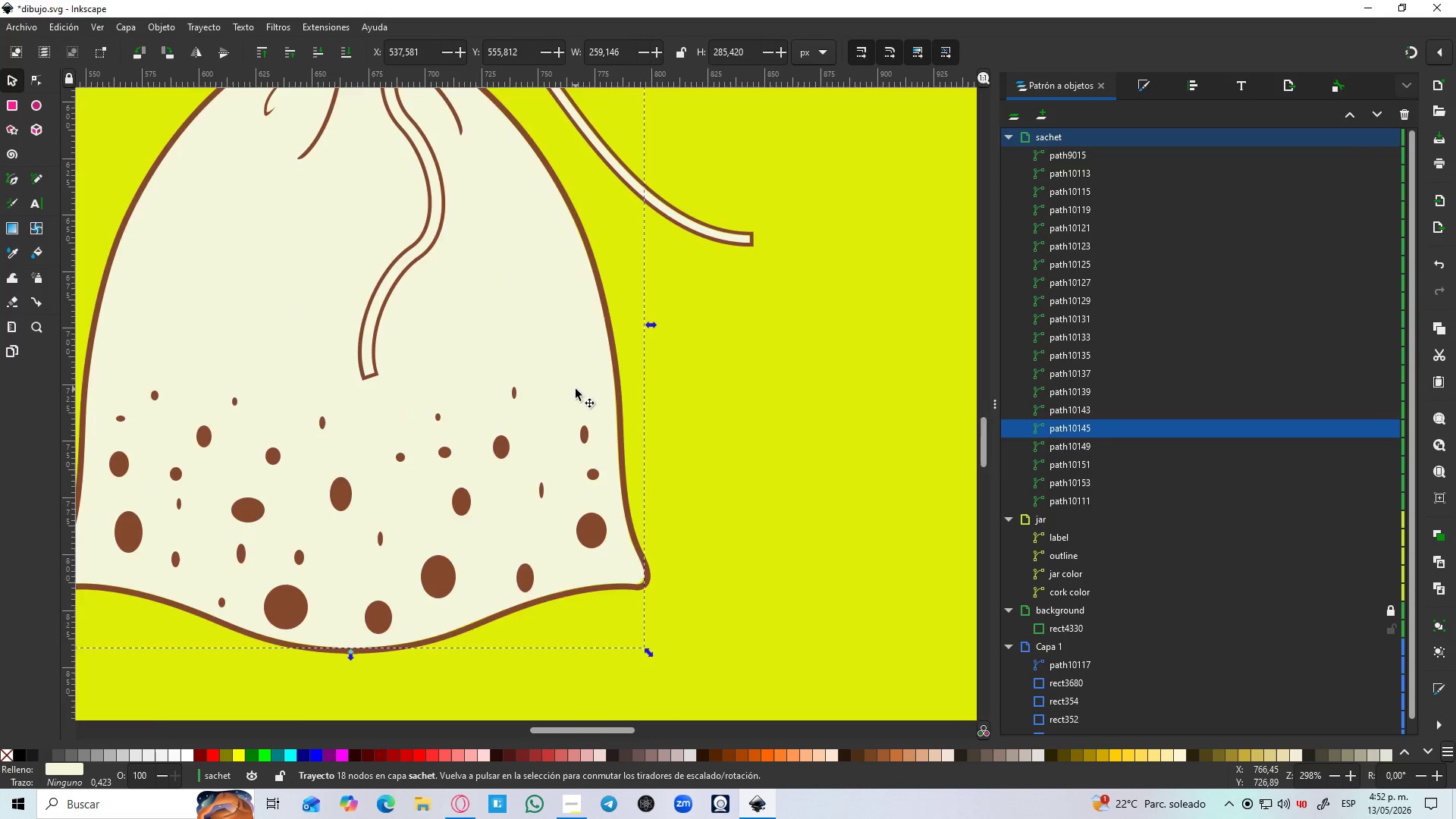 
scroll: coordinate [576, 389], scroll_direction: up, amount: 4.0
 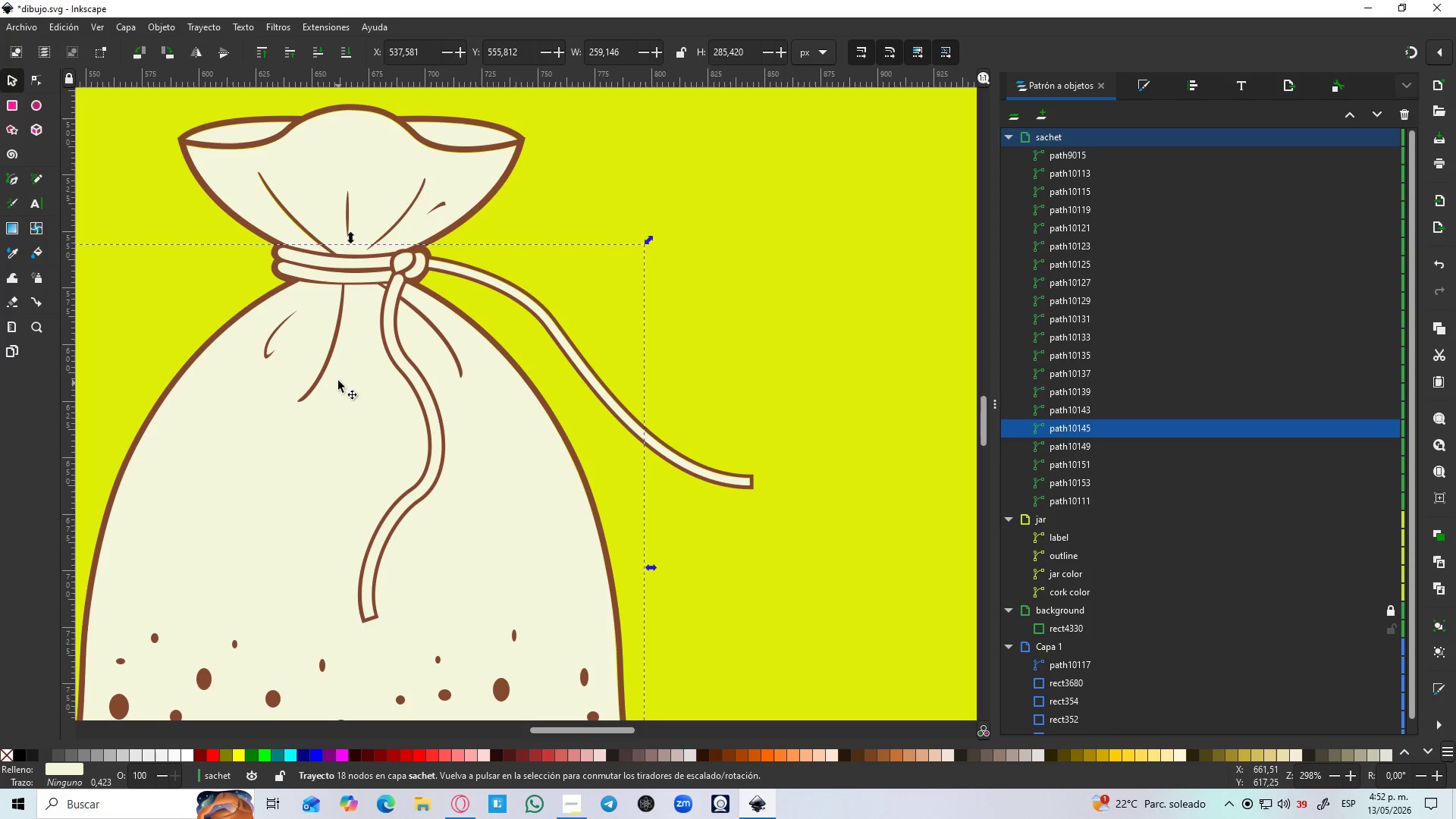 
wait(5.79)
 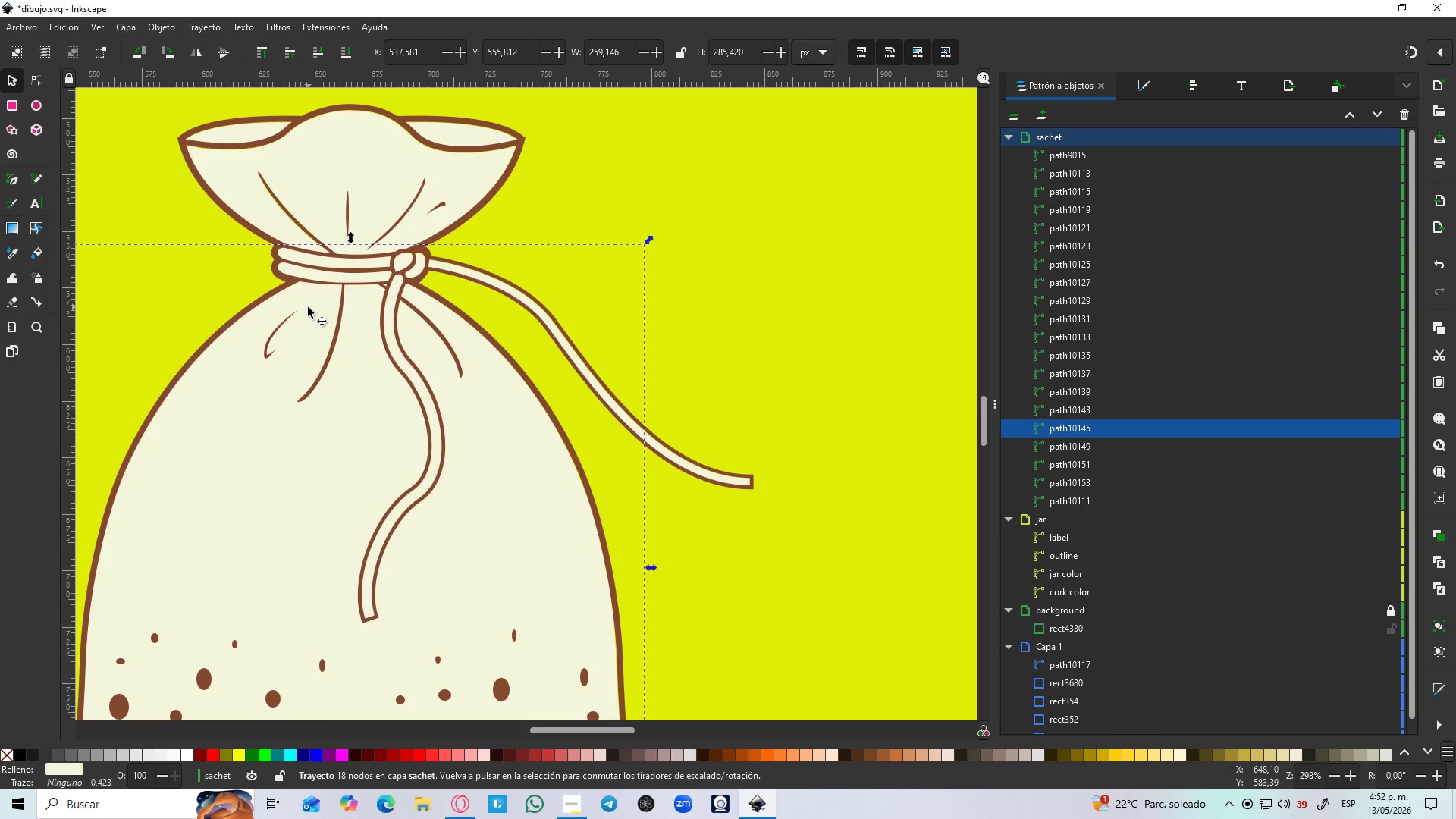 
left_click([328, 164])
 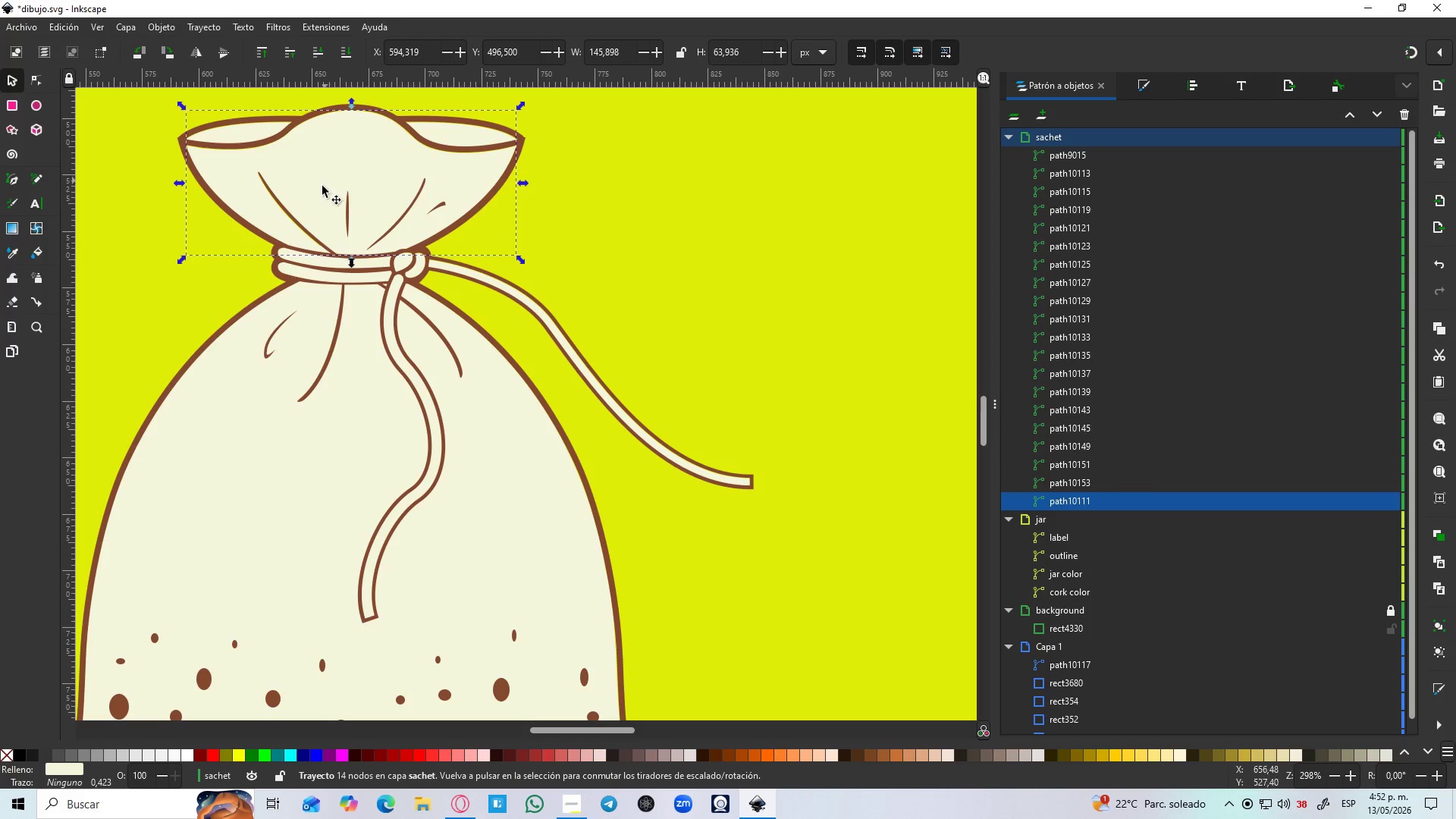 
hold_key(key=ControlLeft, duration=0.7)
scroll: coordinate [237, 168], scroll_direction: up, amount: 3.0
 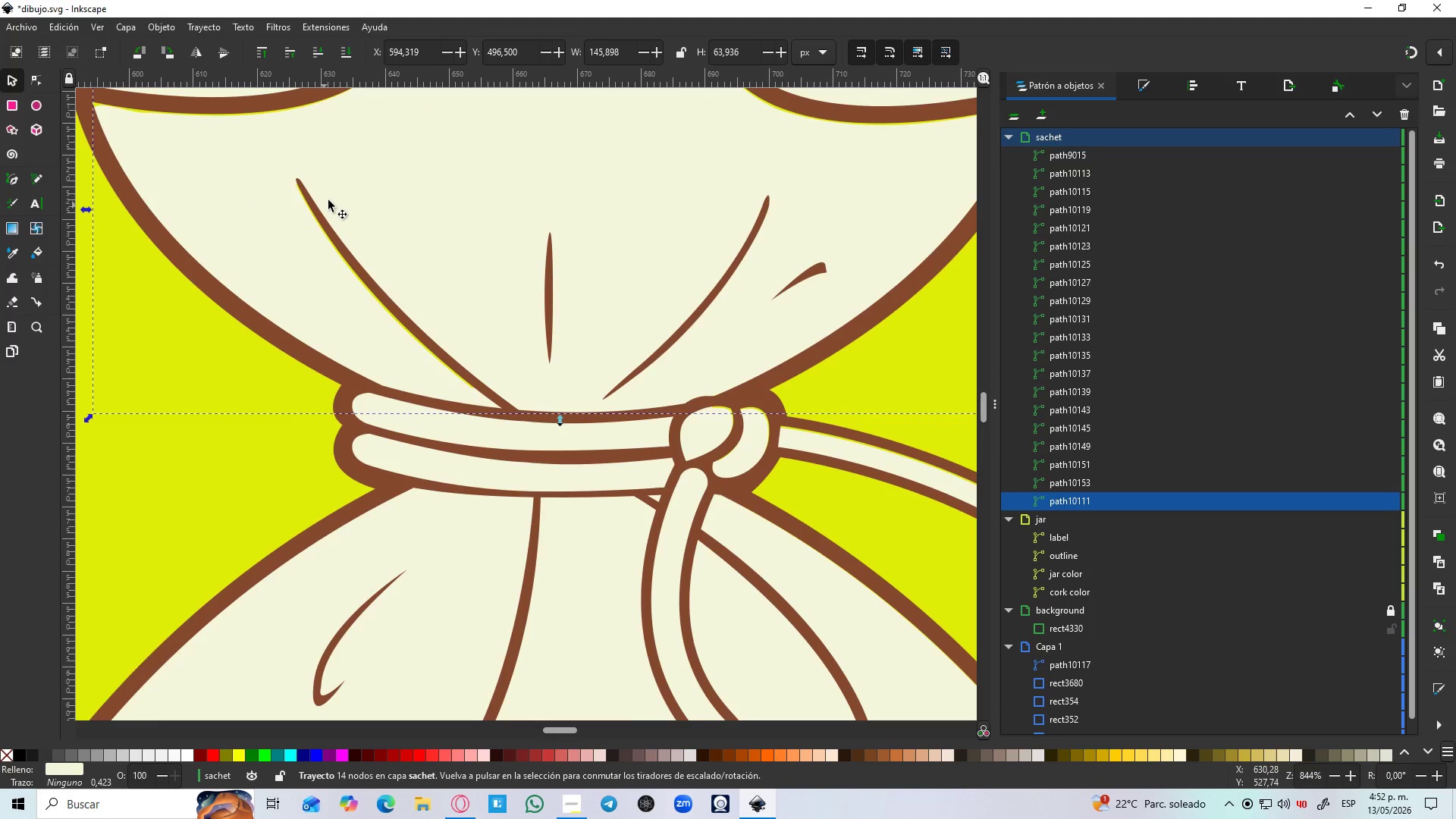 
left_click_drag(start_coordinate=[341, 191], to_coordinate=[346, 184])
 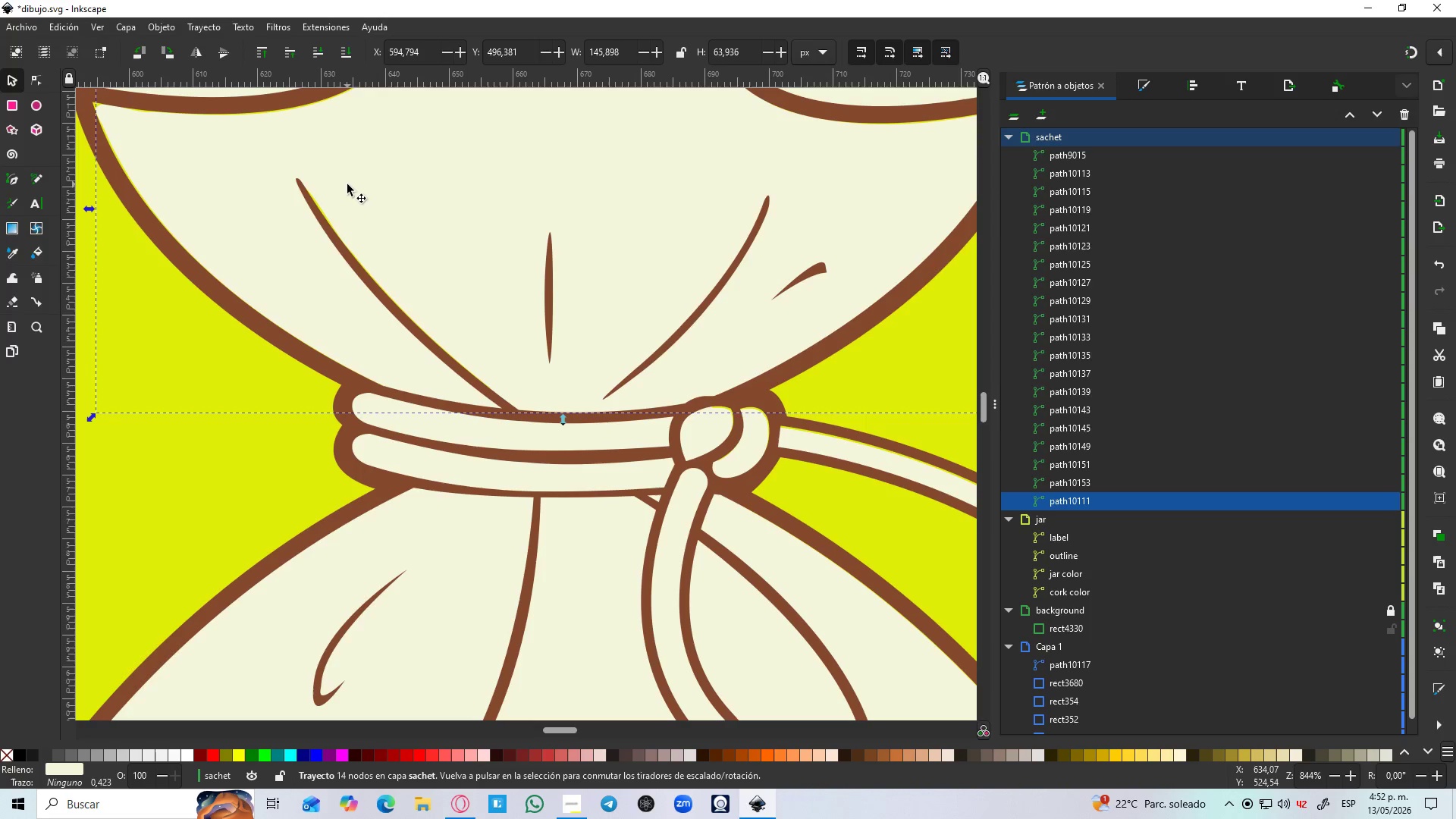 
hold_key(key=ControlLeft, duration=1.53)
scroll: coordinate [348, 187], scroll_direction: down, amount: 3.0
 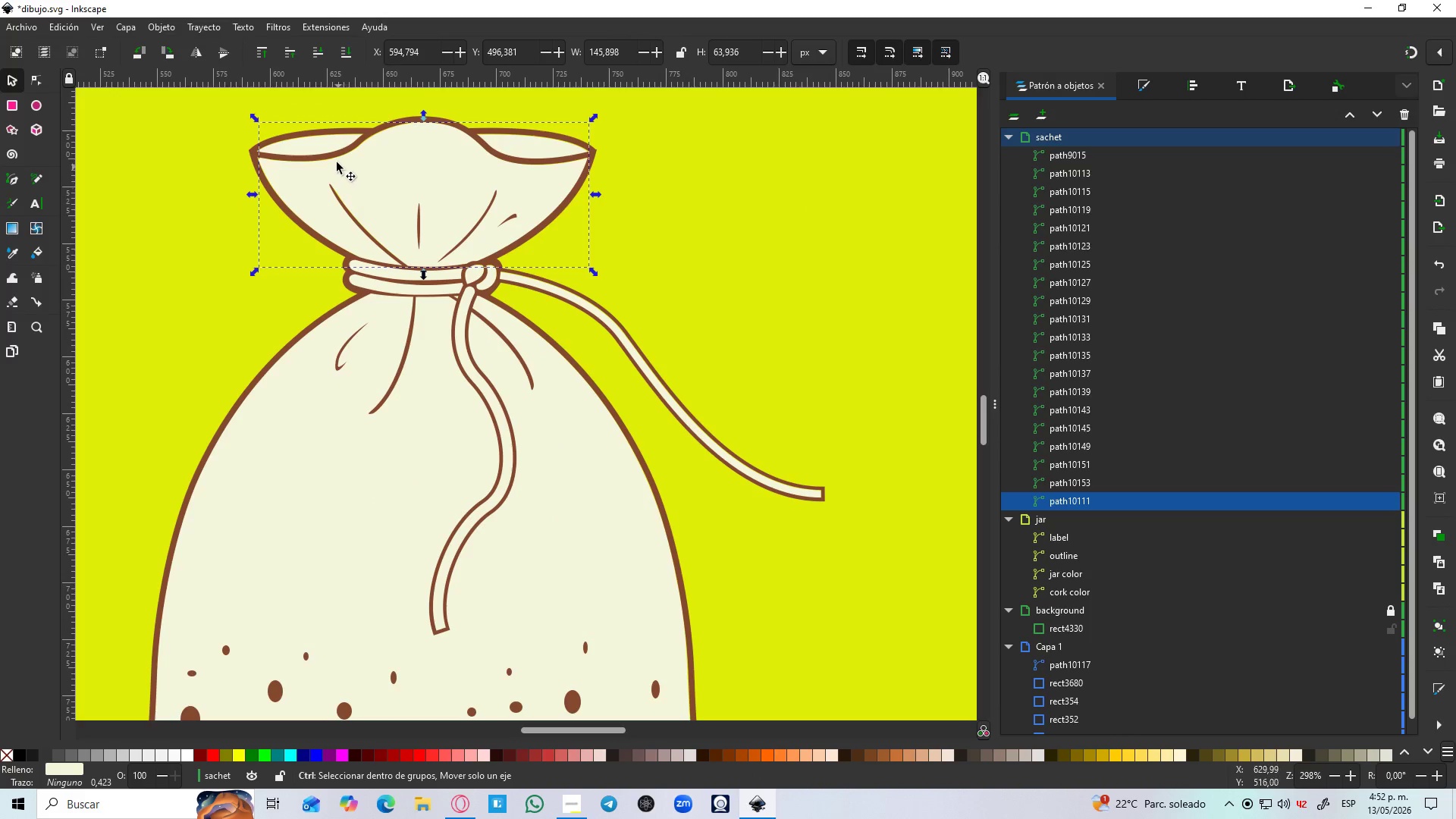 
hold_key(key=ControlLeft, duration=0.5)
 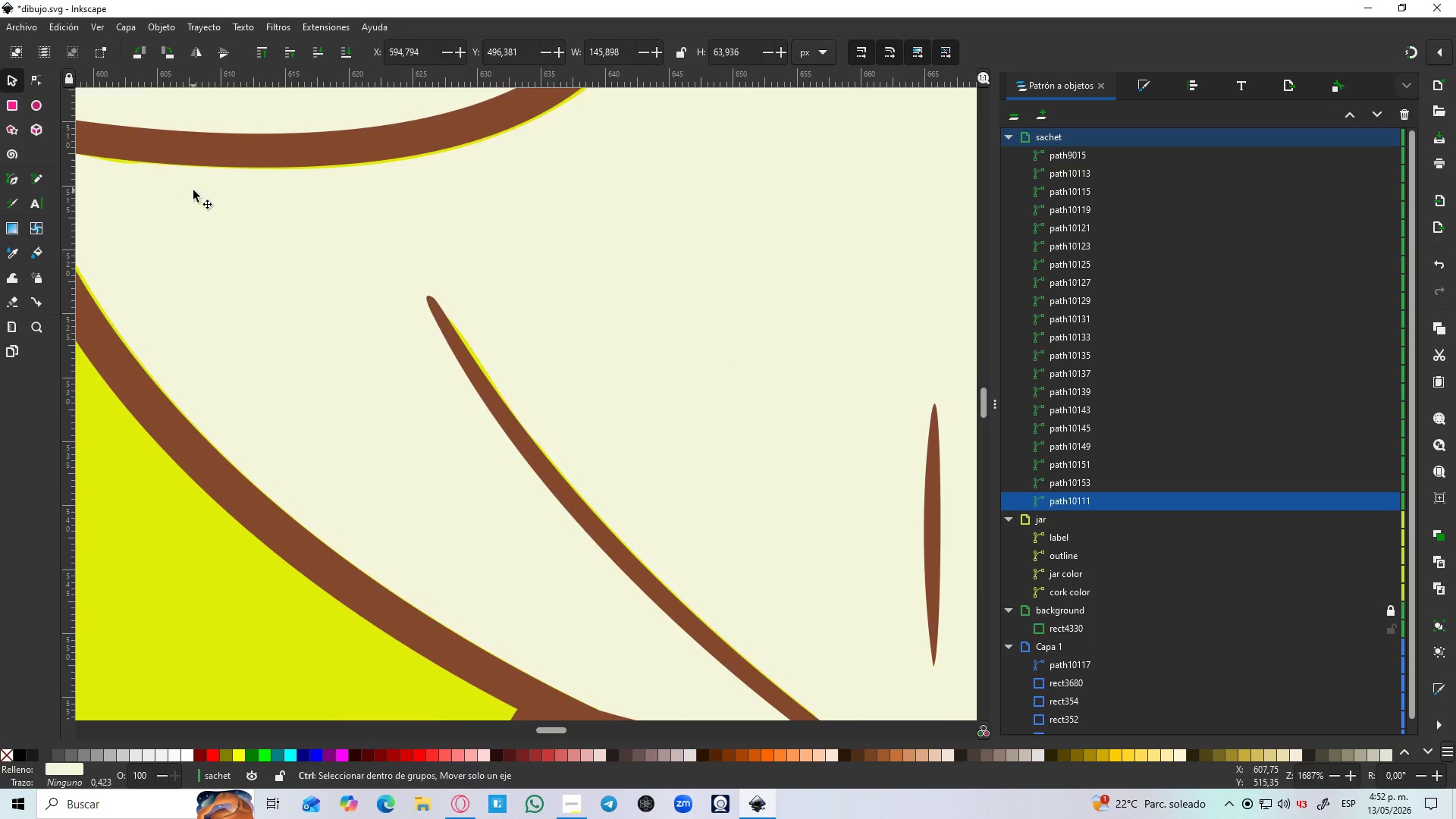 
scroll: coordinate [258, 166], scroll_direction: up, amount: 5.0
 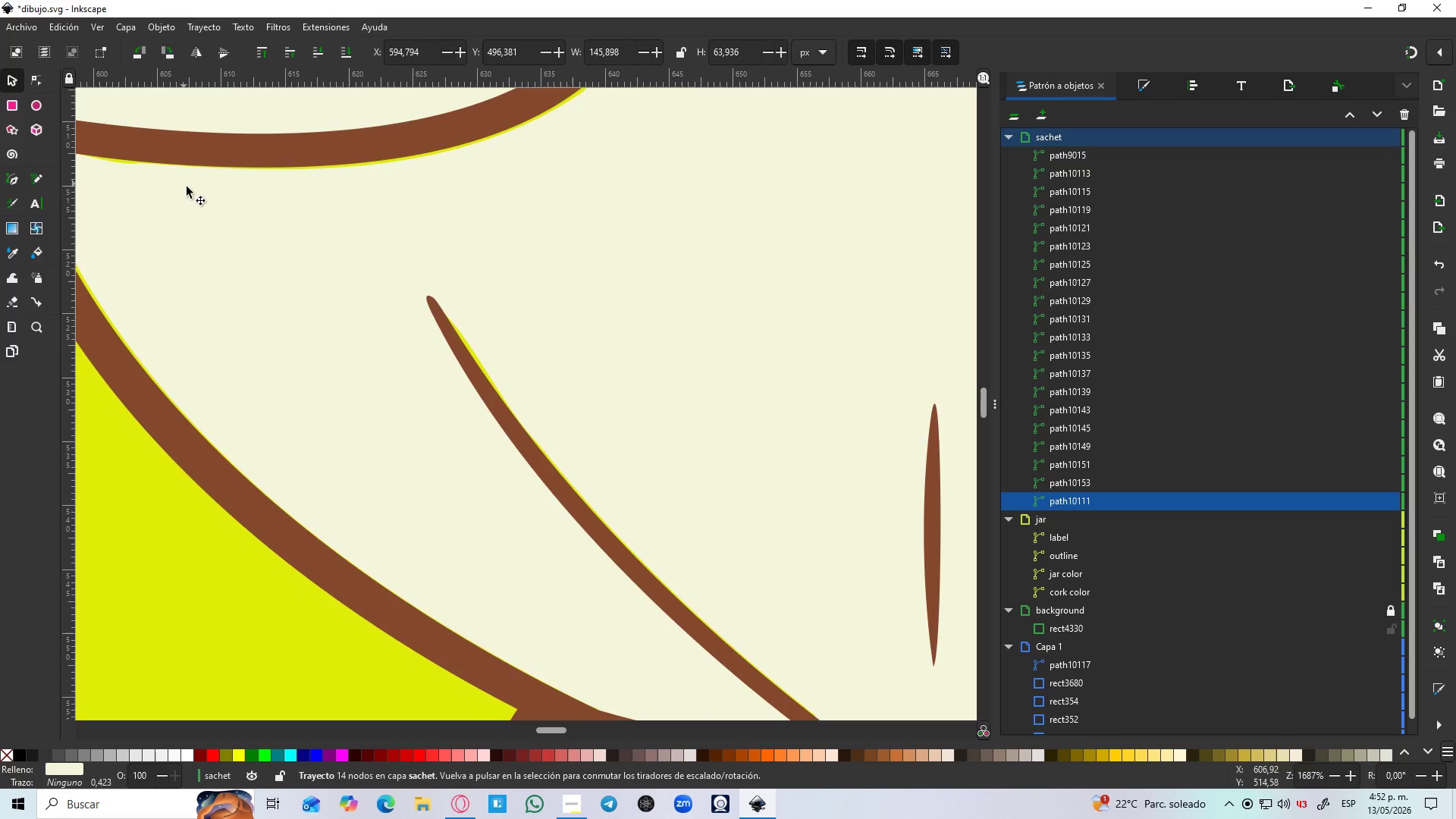 
key(Control+ControlLeft)
 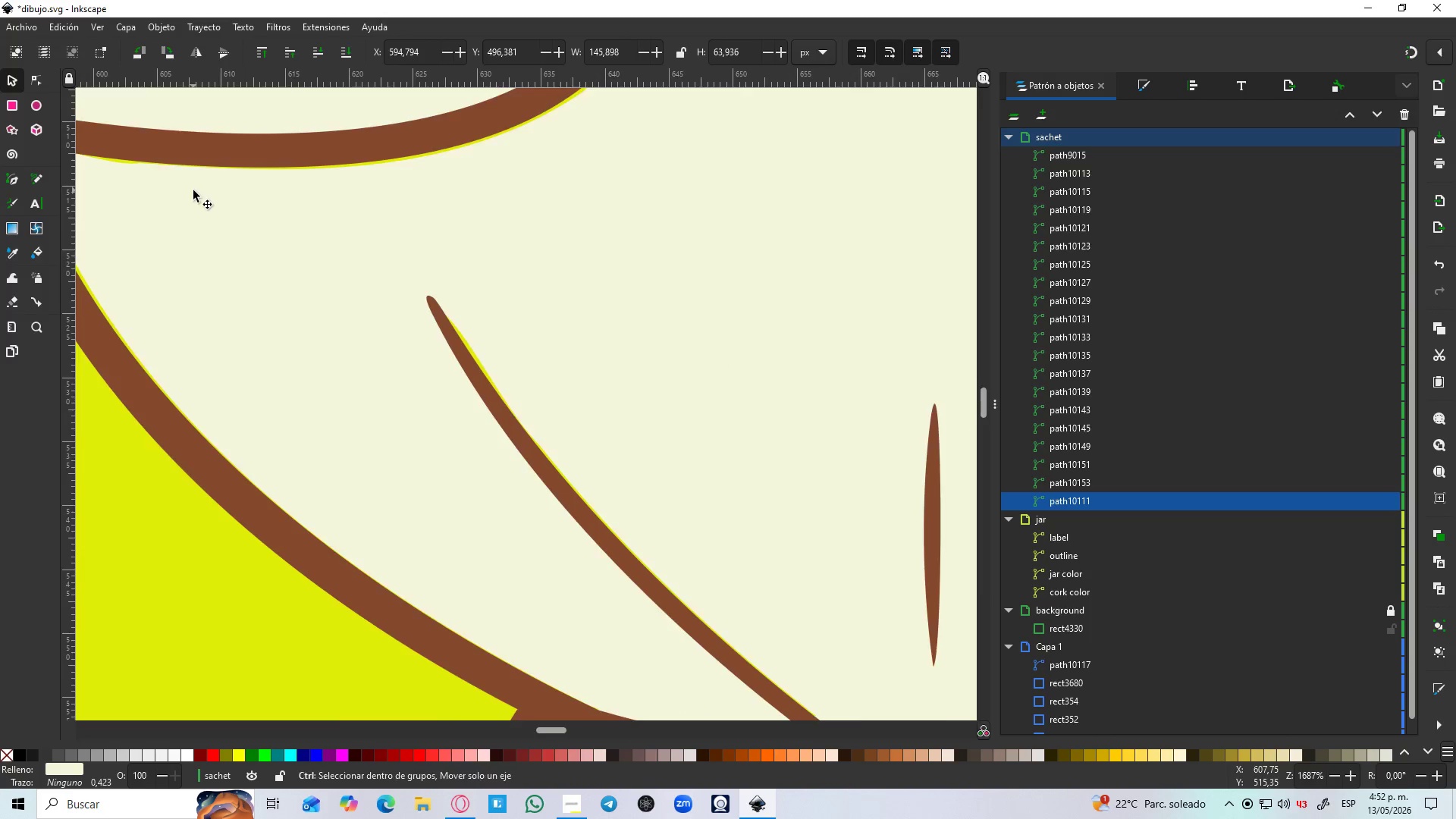 
hold_key(key=Space, duration=0.34)
 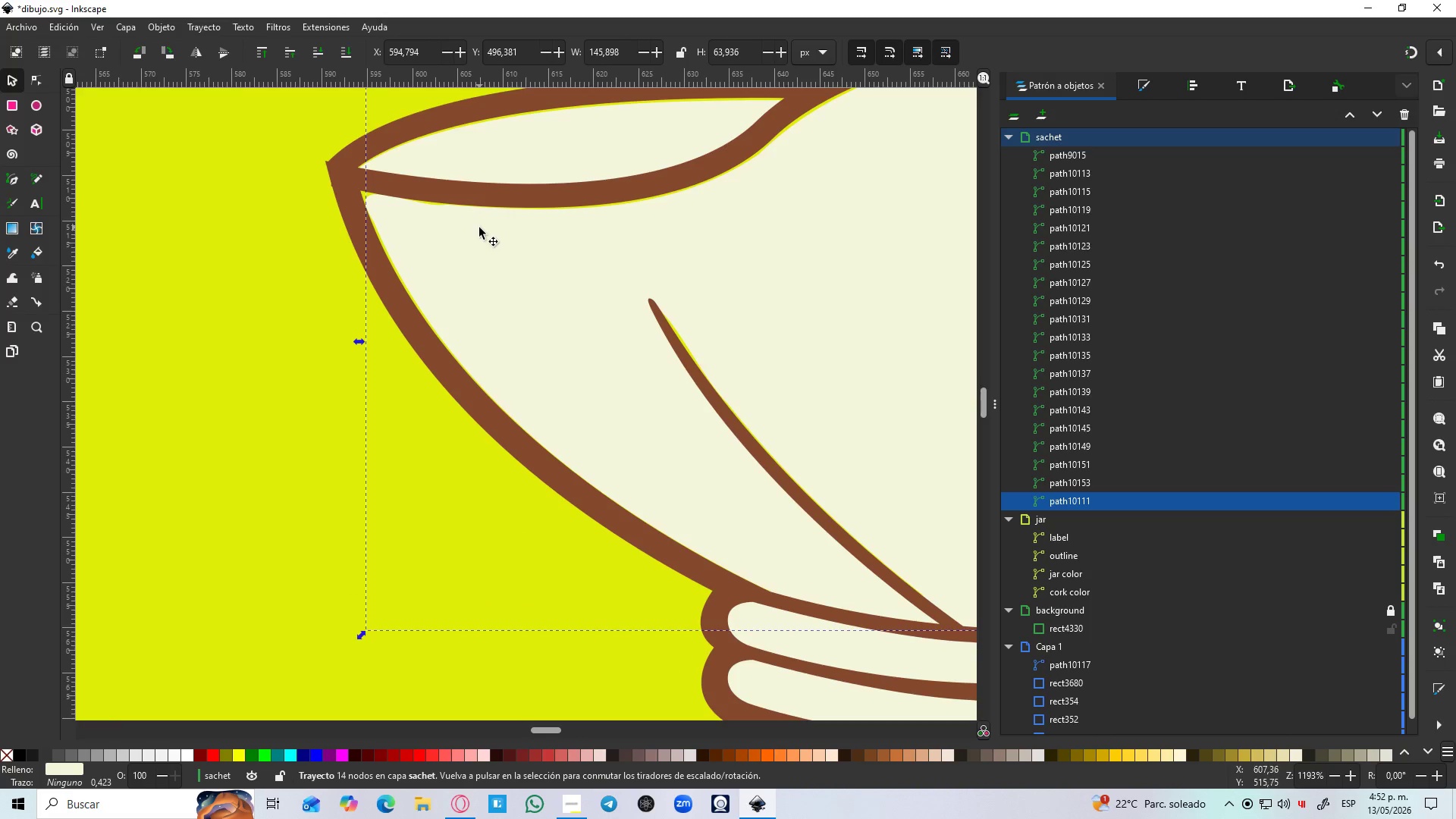 
scroll: coordinate [193, 190], scroll_direction: down, amount: 1.0
 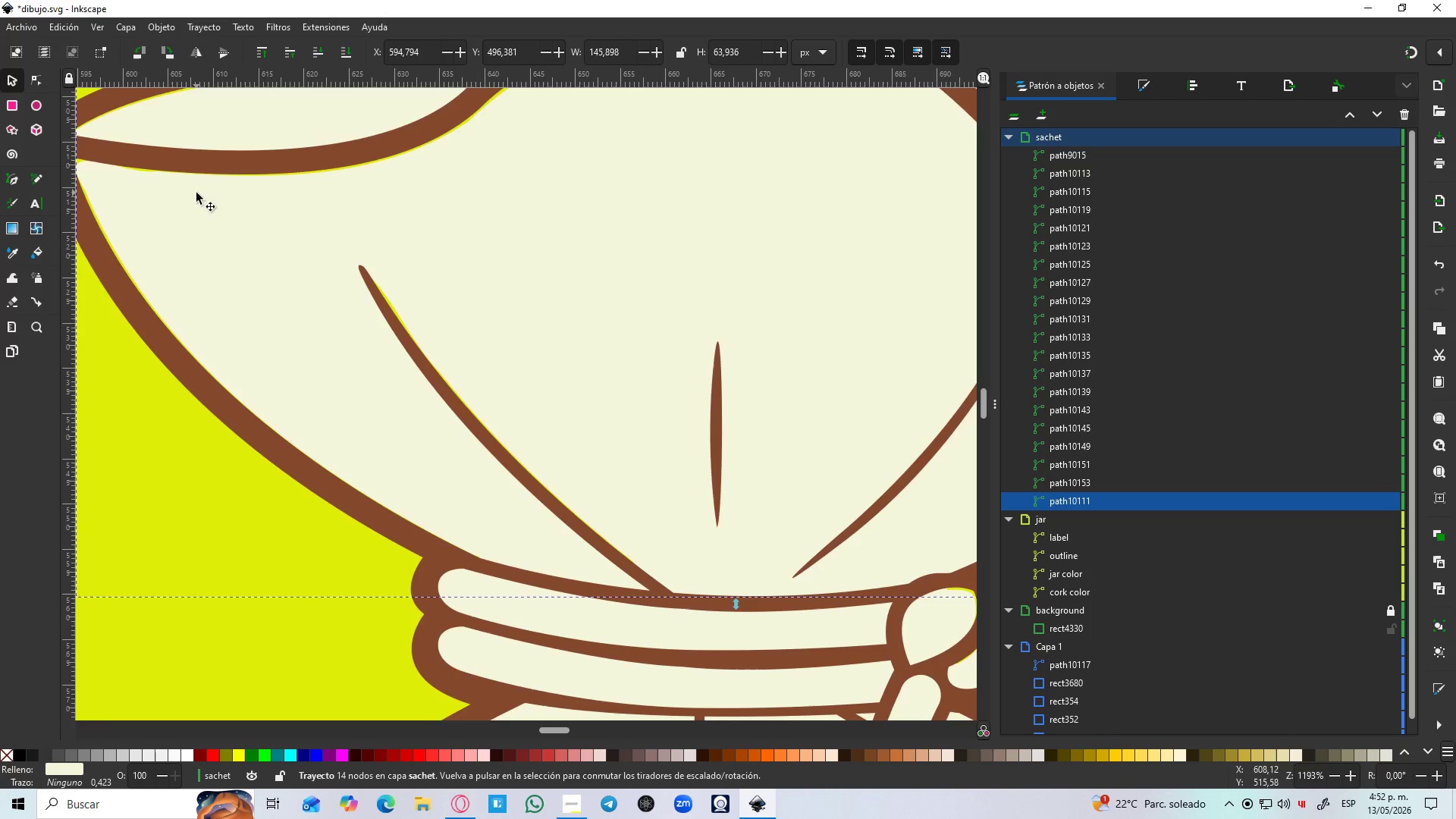 
left_click_drag(start_coordinate=[479, 228], to_coordinate=[466, 224])
 